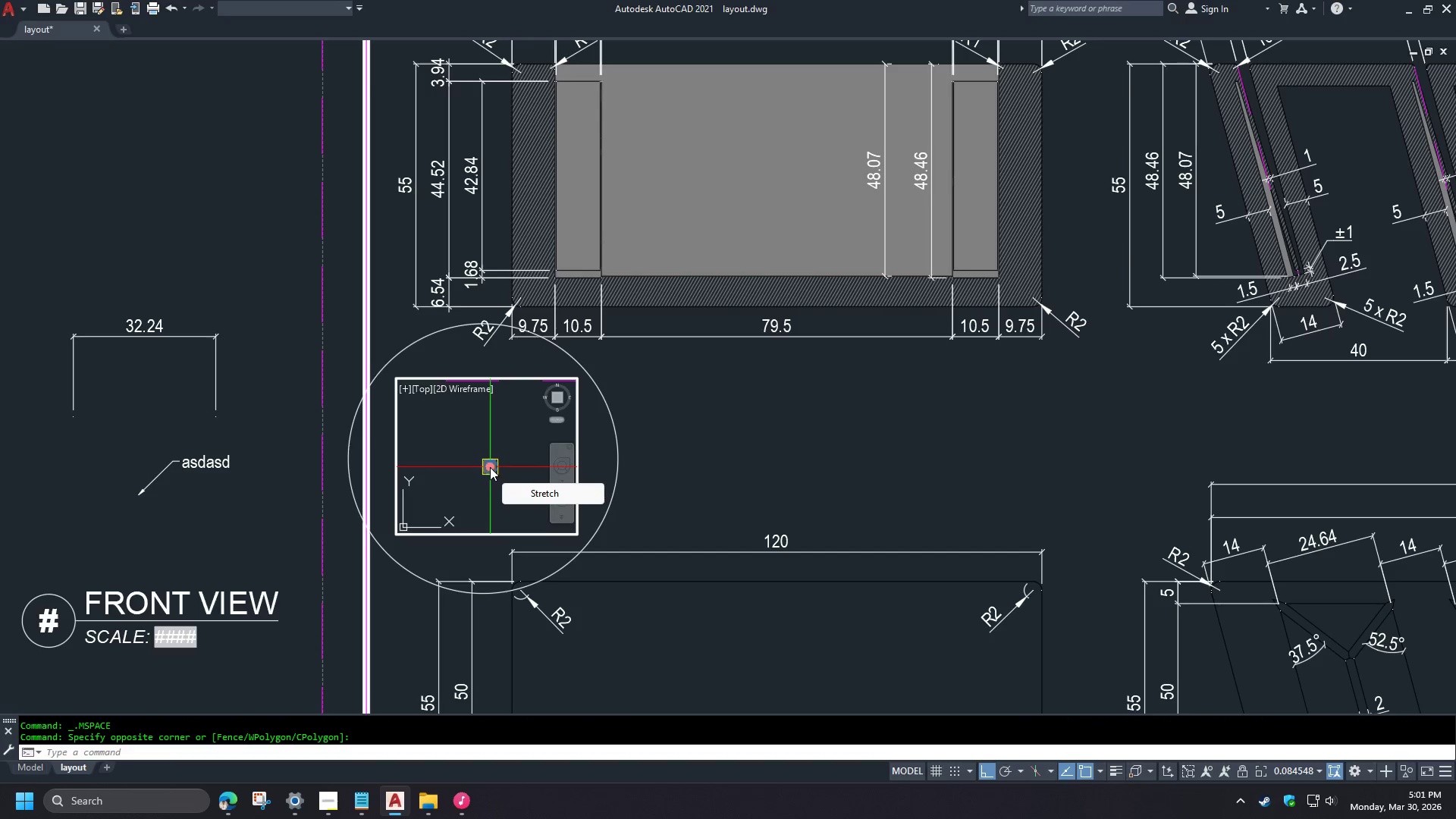 
left_click_drag(start_coordinate=[516, 494], to_coordinate=[516, 489])
 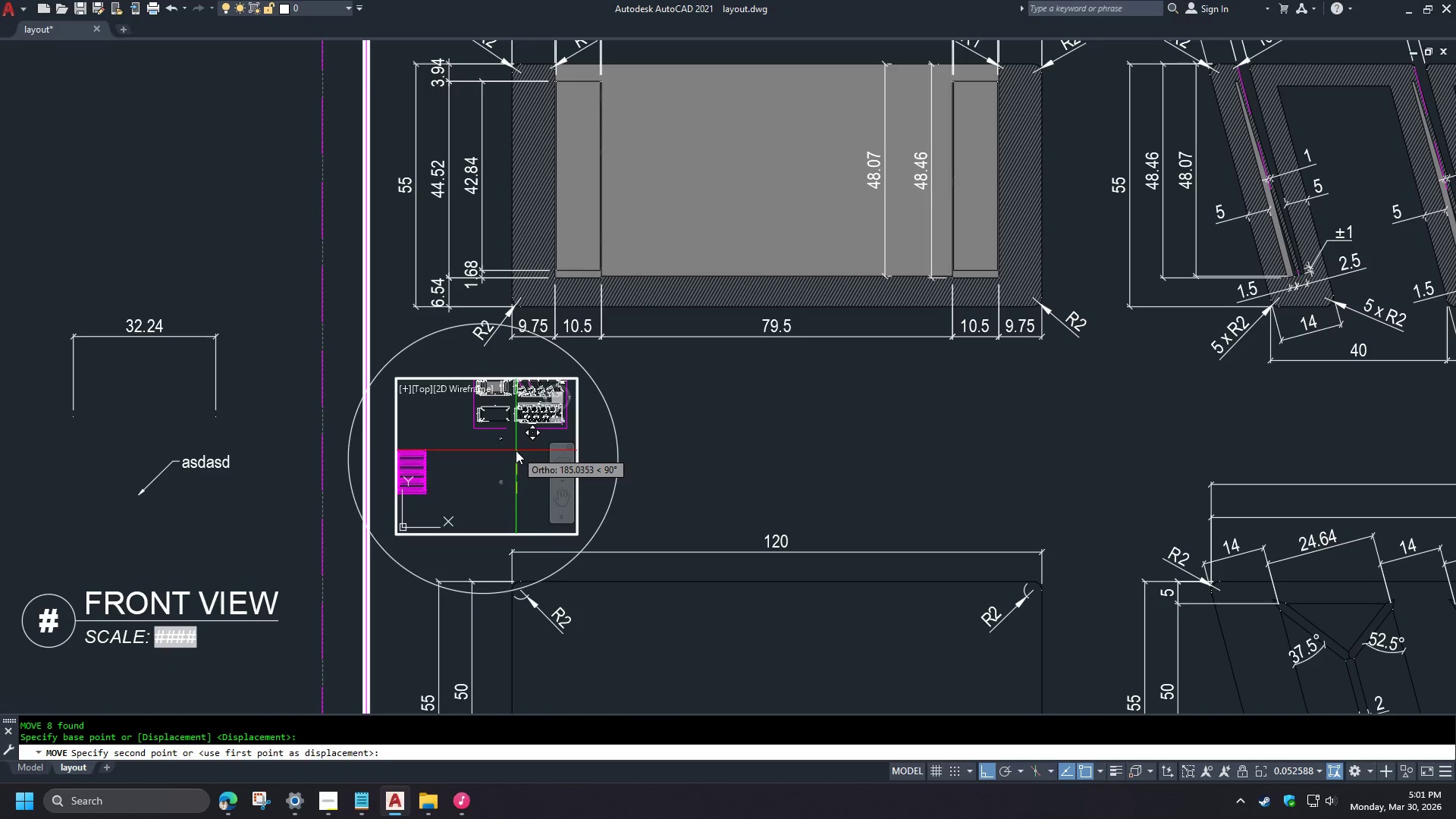 
left_click([516, 450])
 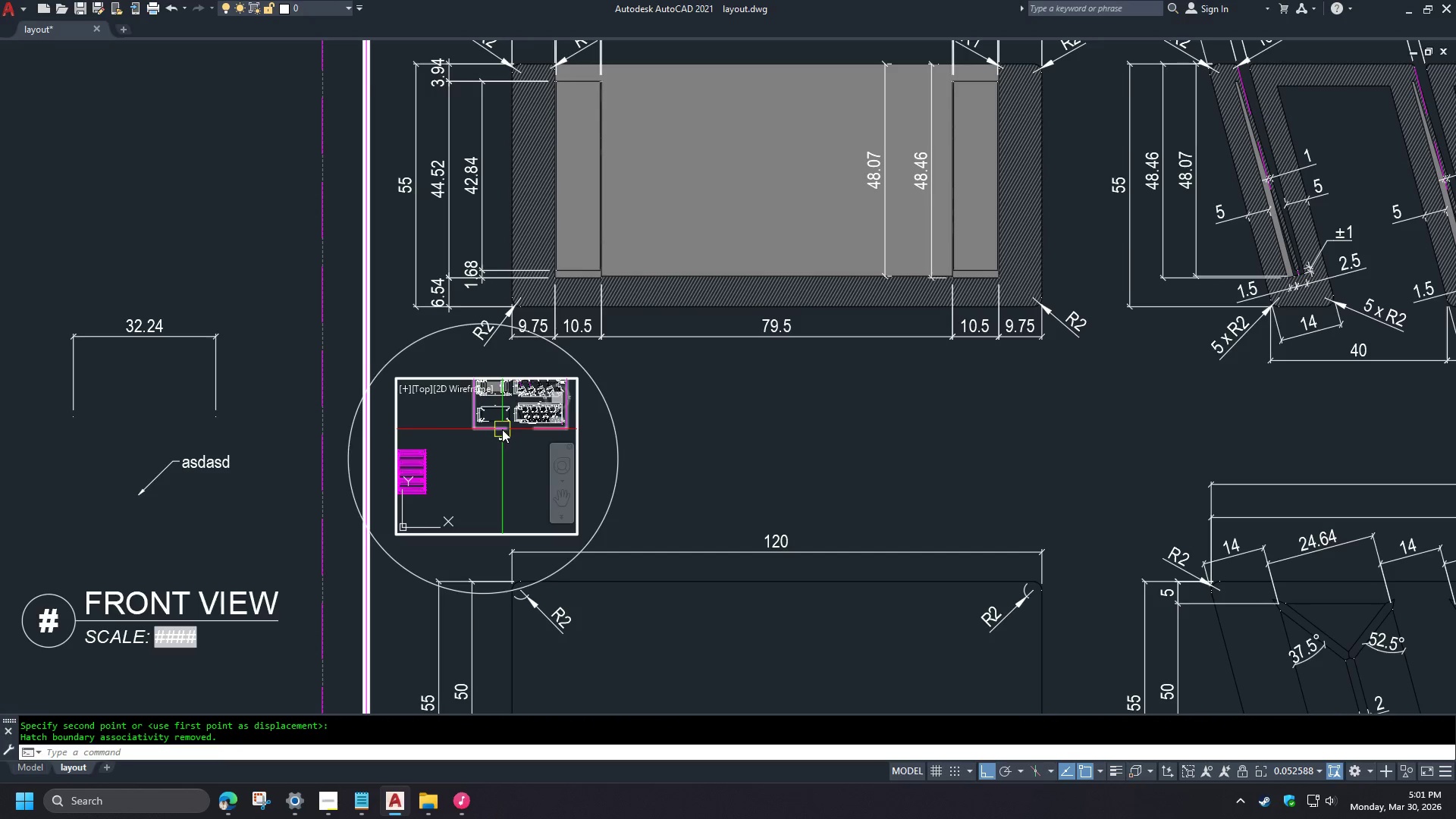 
scroll: coordinate [516, 495], scroll_direction: down, amount: 2.0
 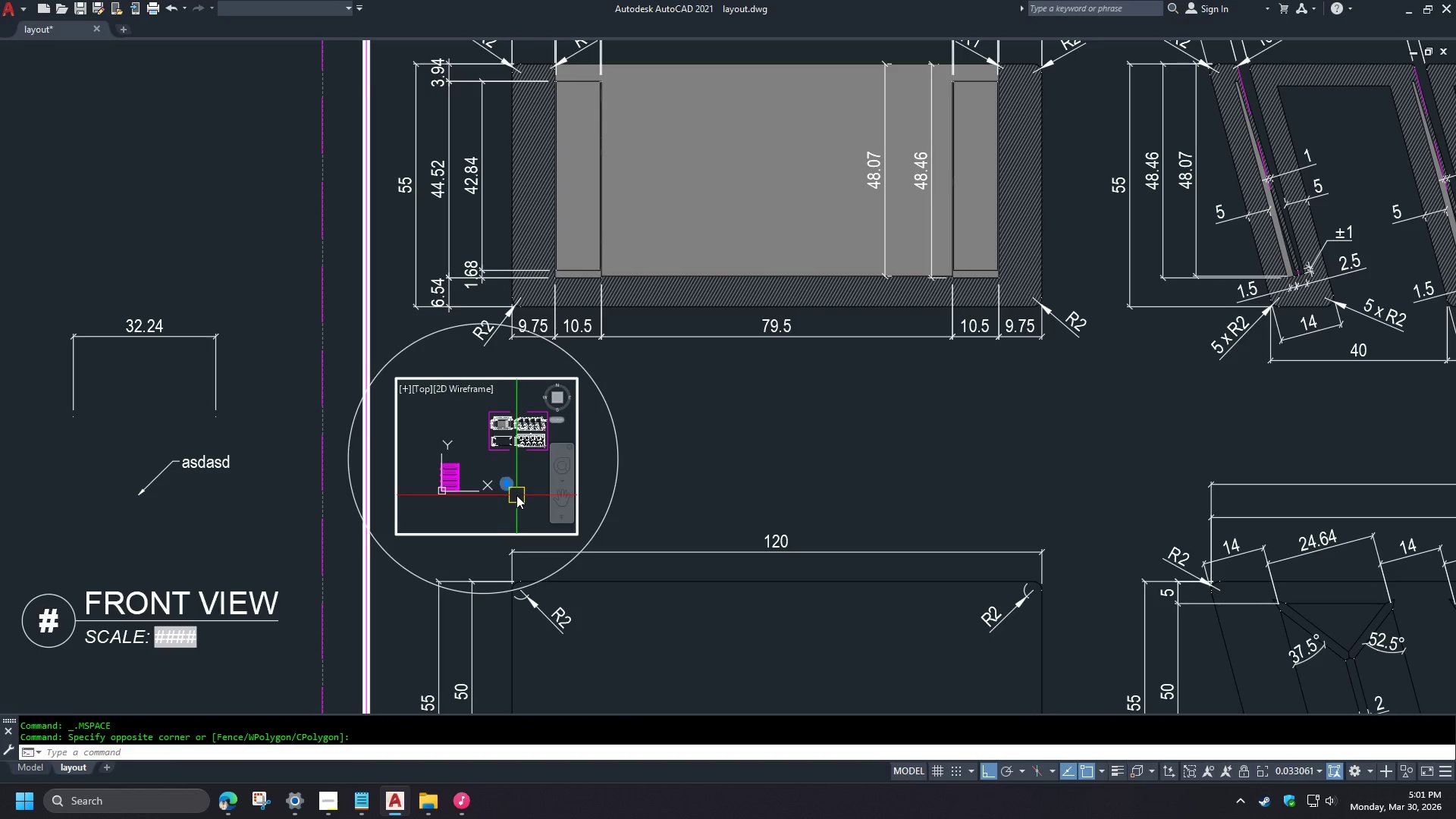 
scroll: coordinate [516, 488], scroll_direction: up, amount: 1.0
 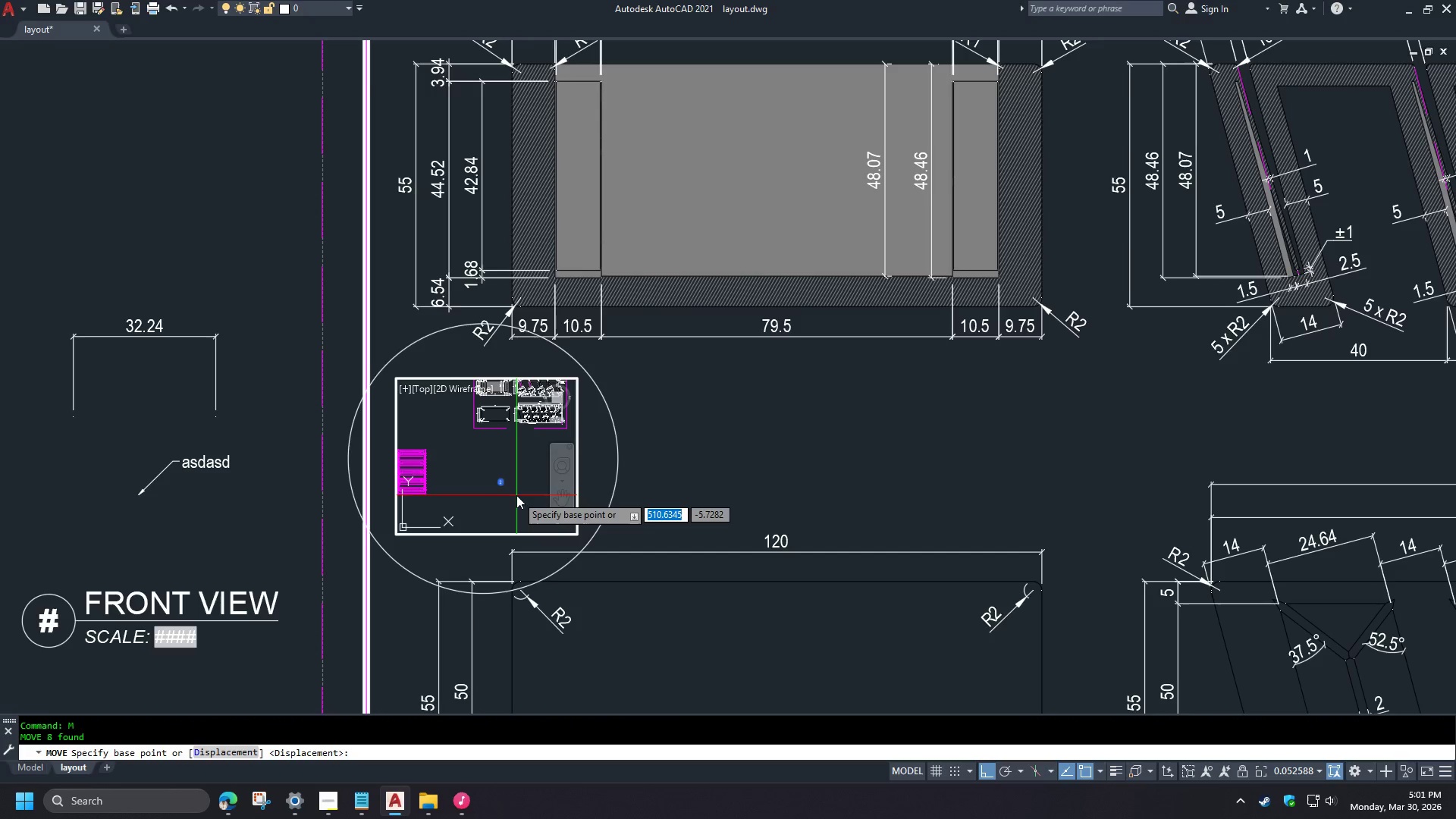 
key(Z)
 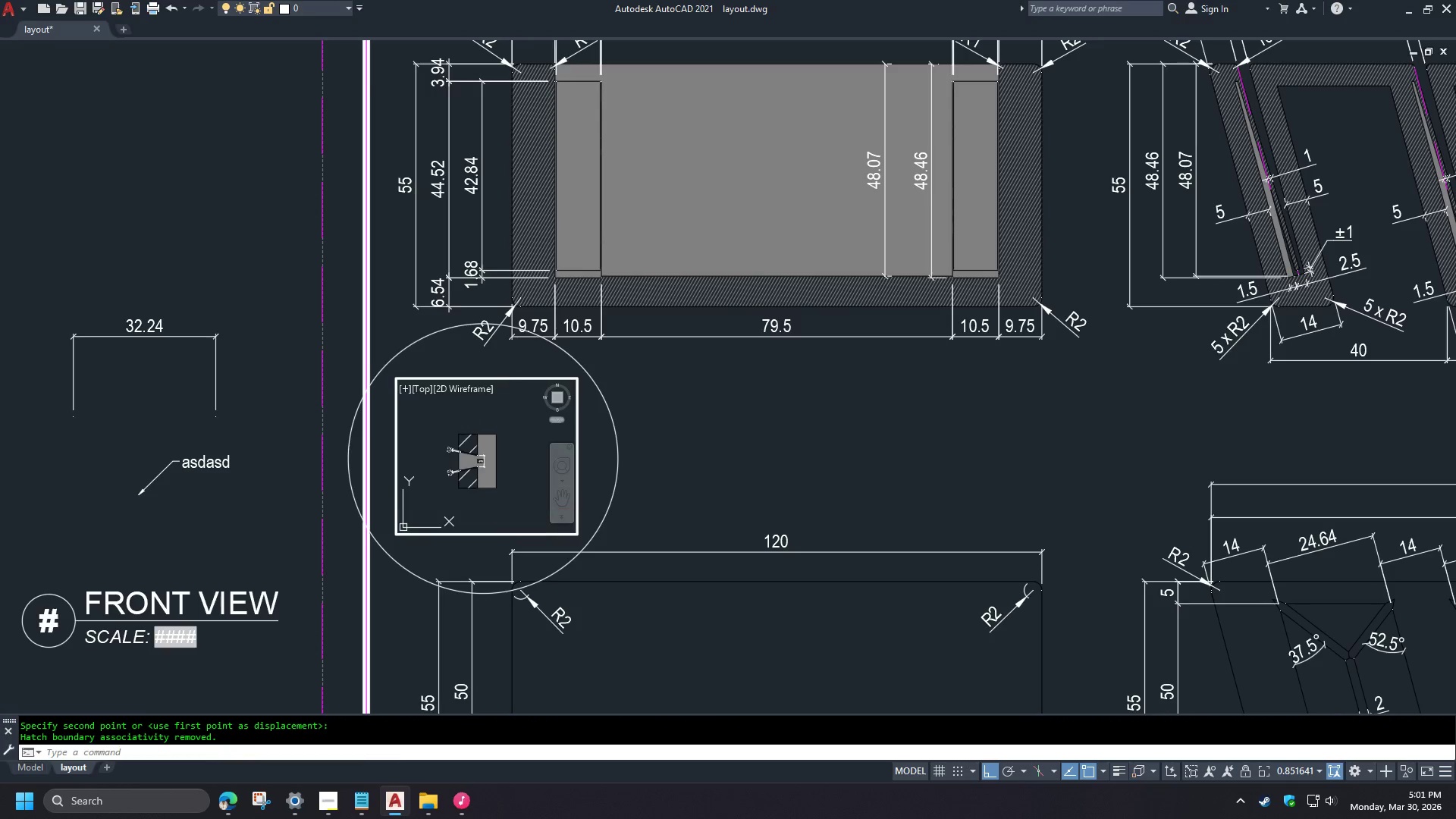 
key(Space)
 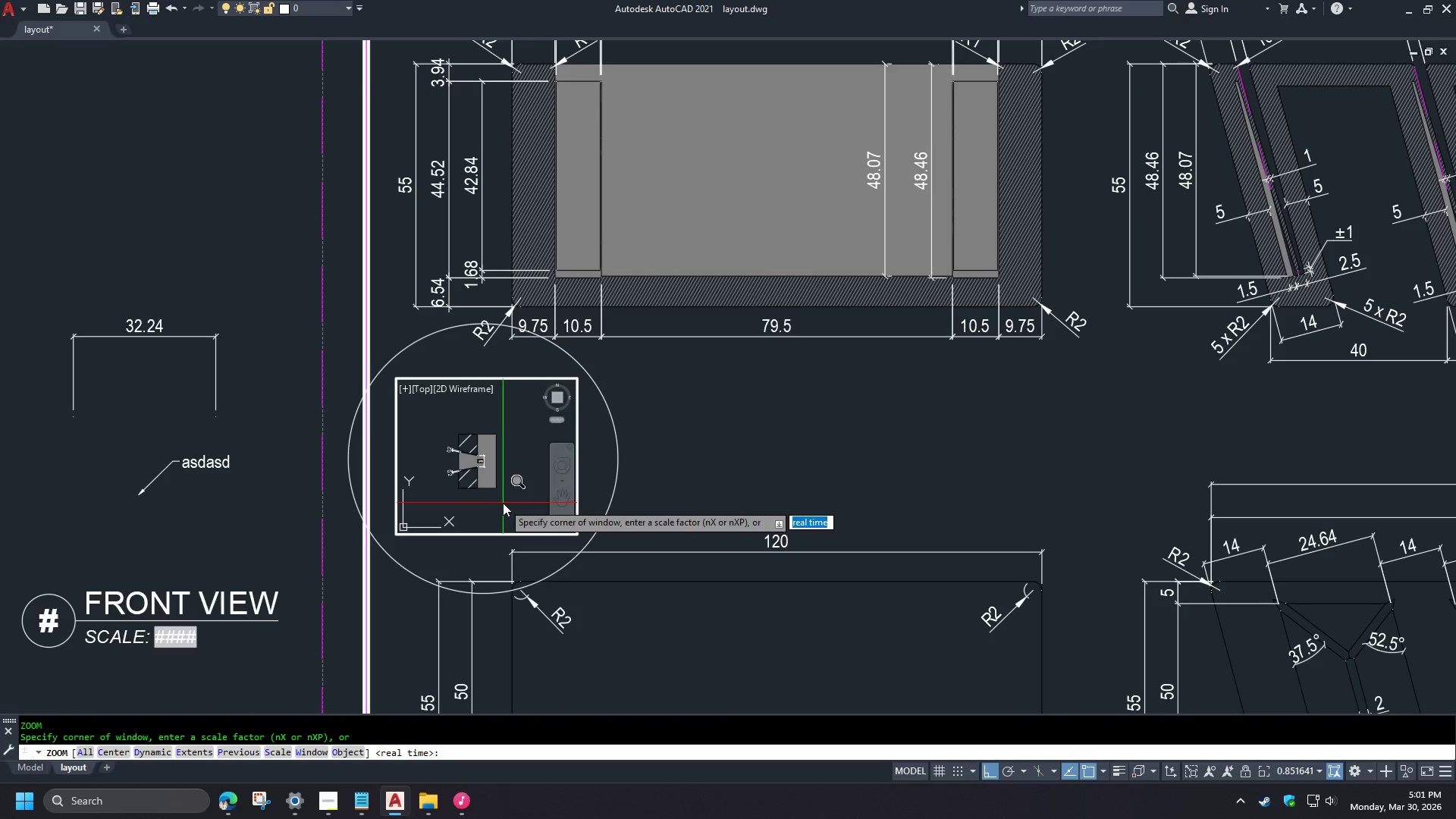 
key(O)
 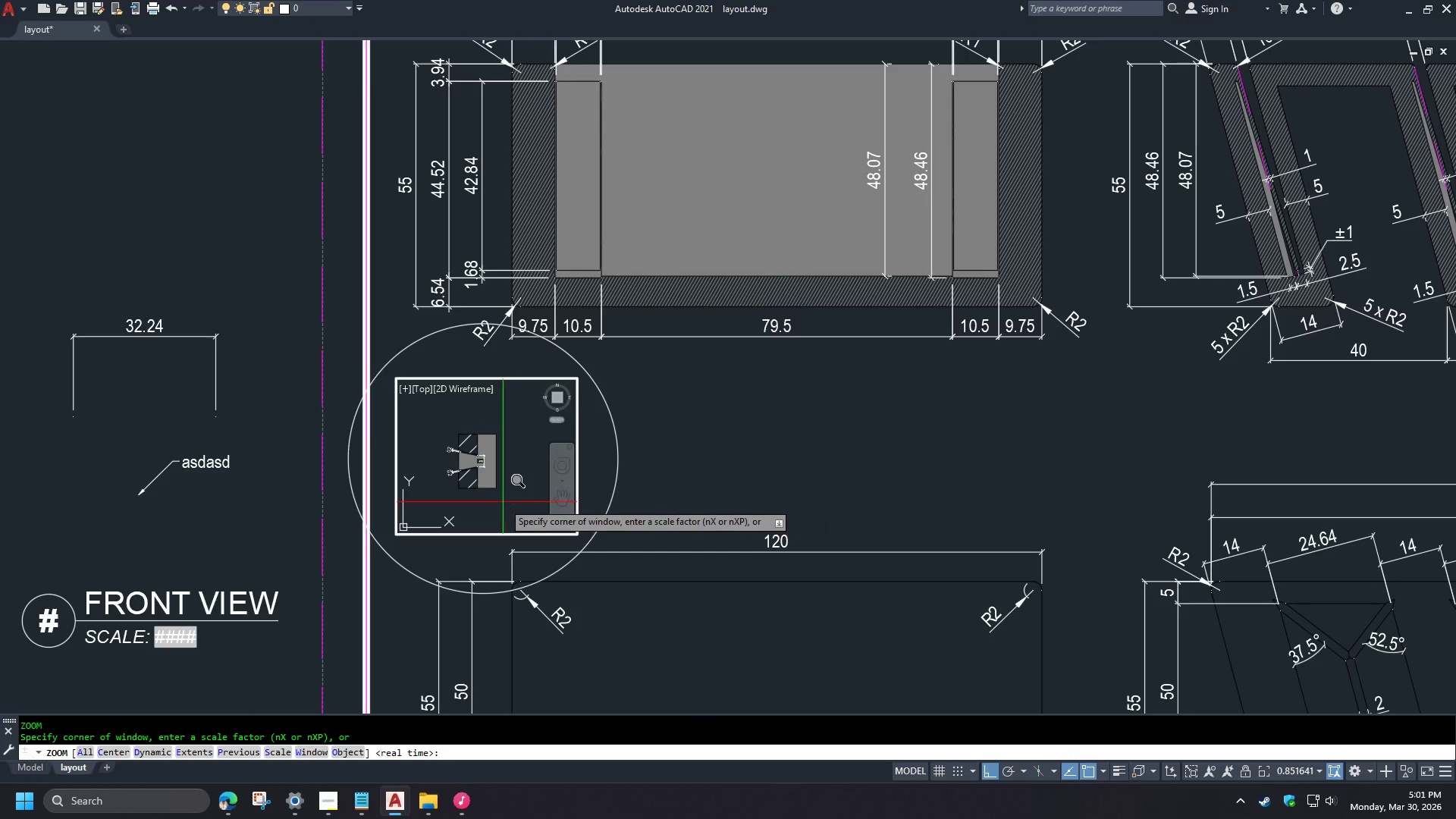 
key(Space)
 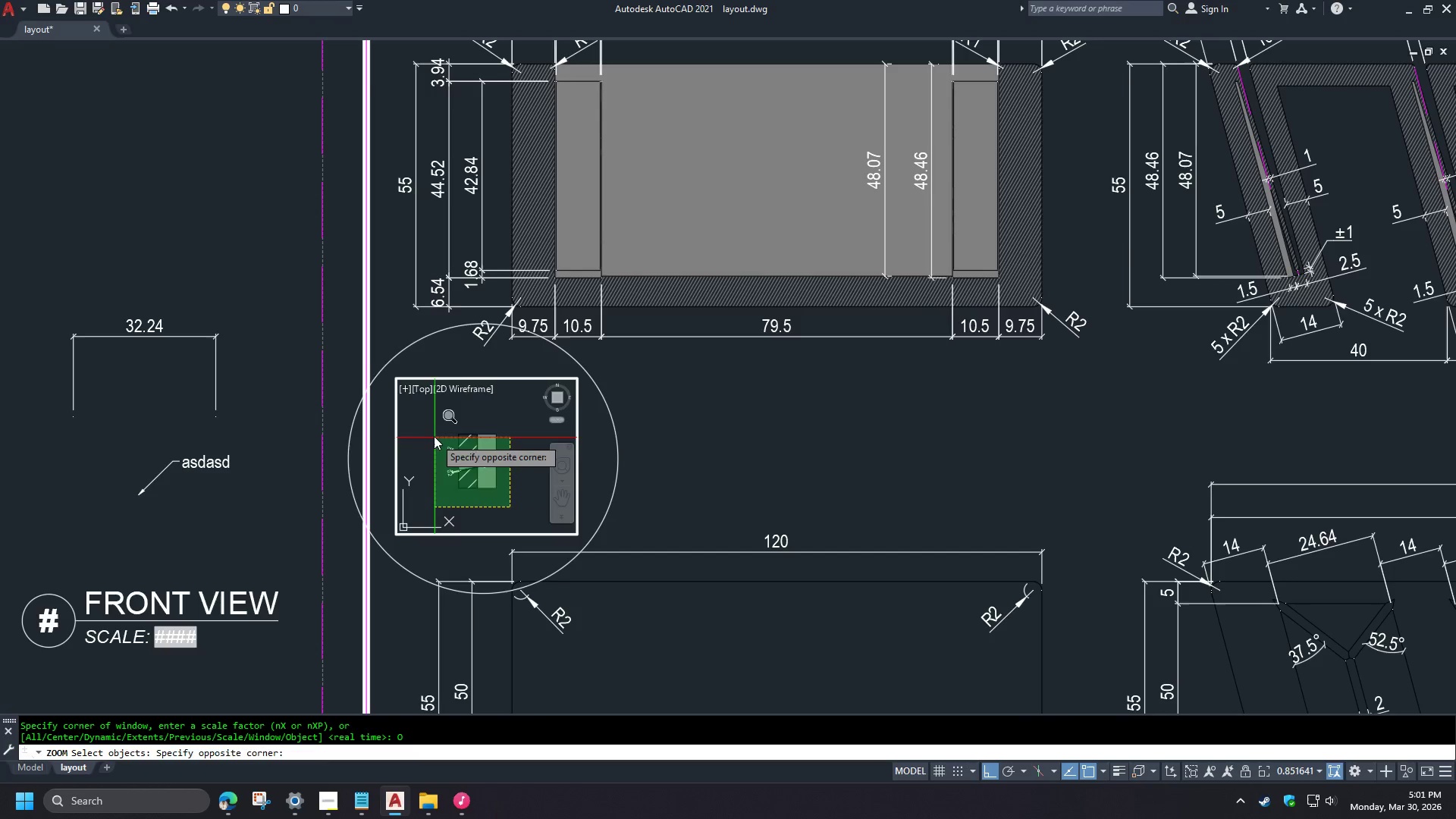 
scroll: coordinate [502, 466], scroll_direction: up, amount: 6.0
 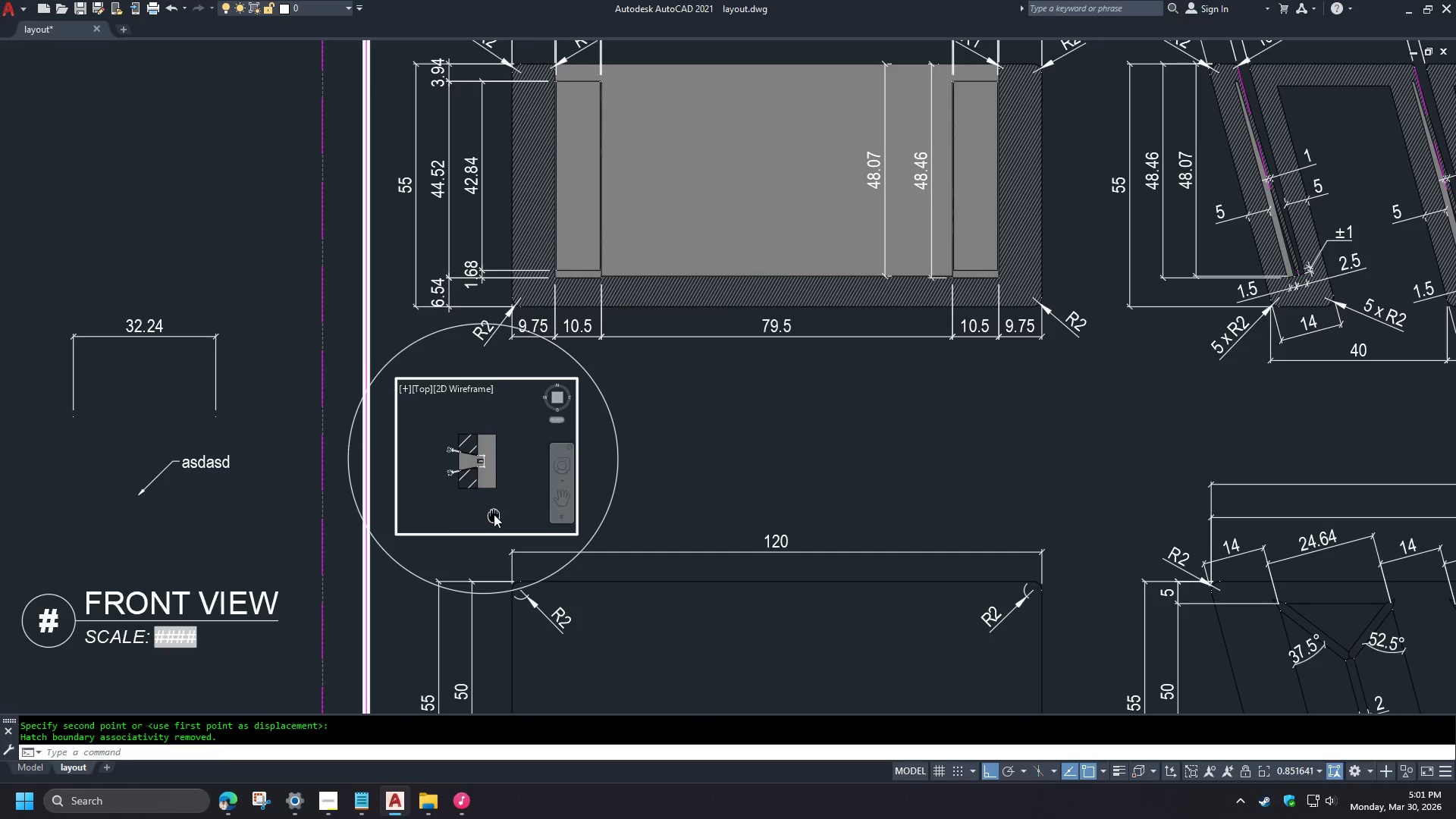 
double_click([422, 415])
 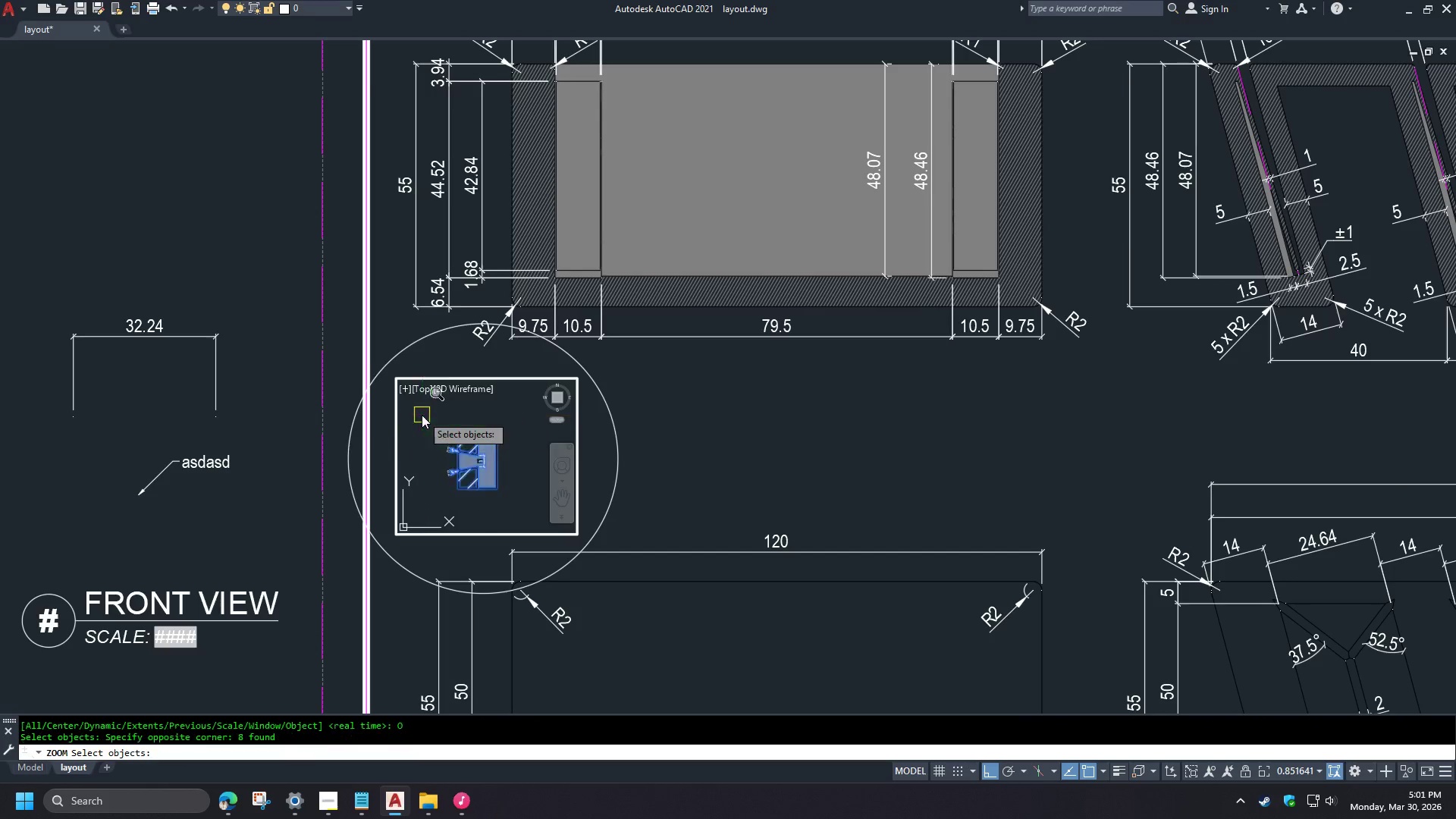 
key(Space)
 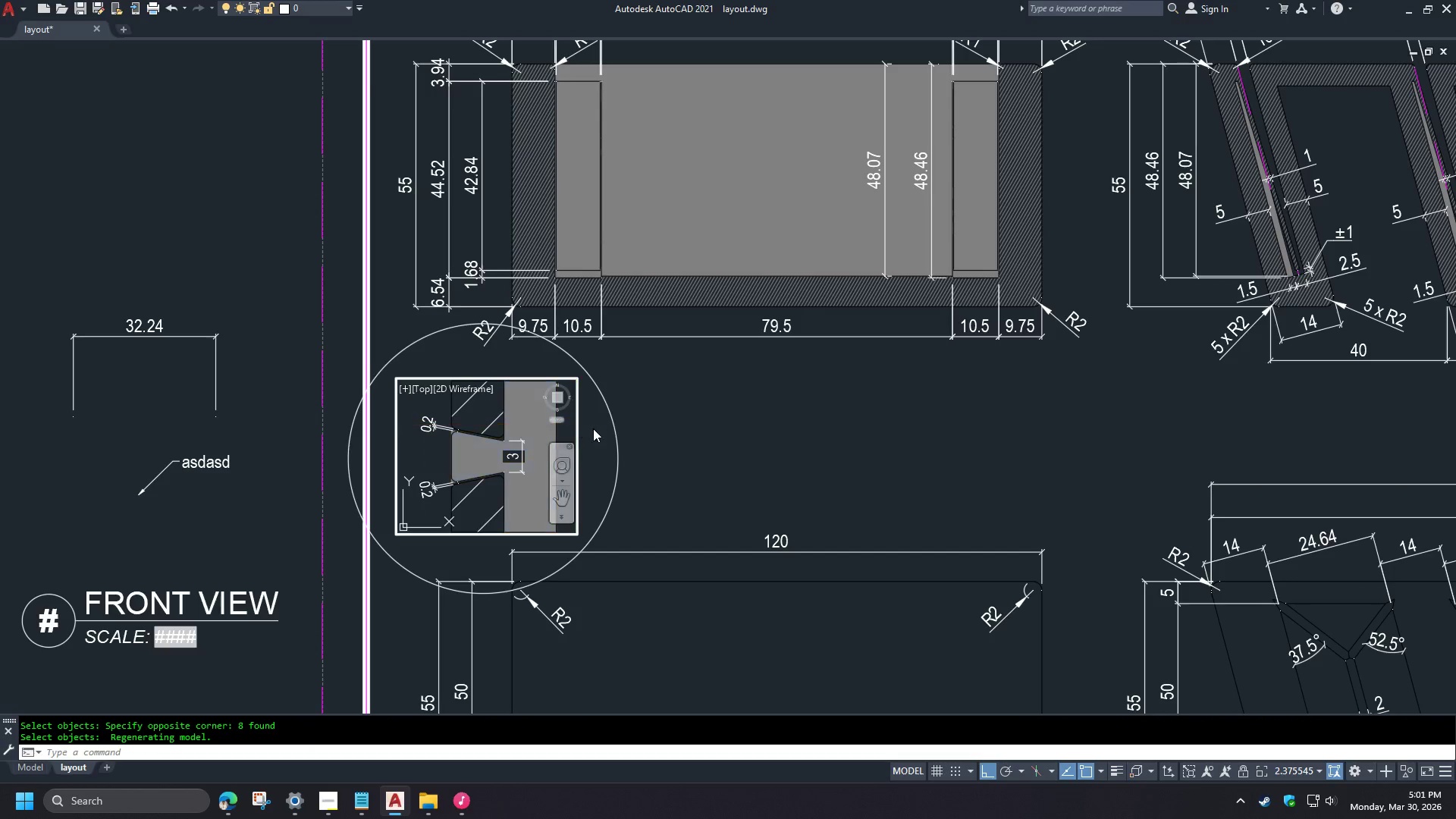 
left_click([644, 435])
 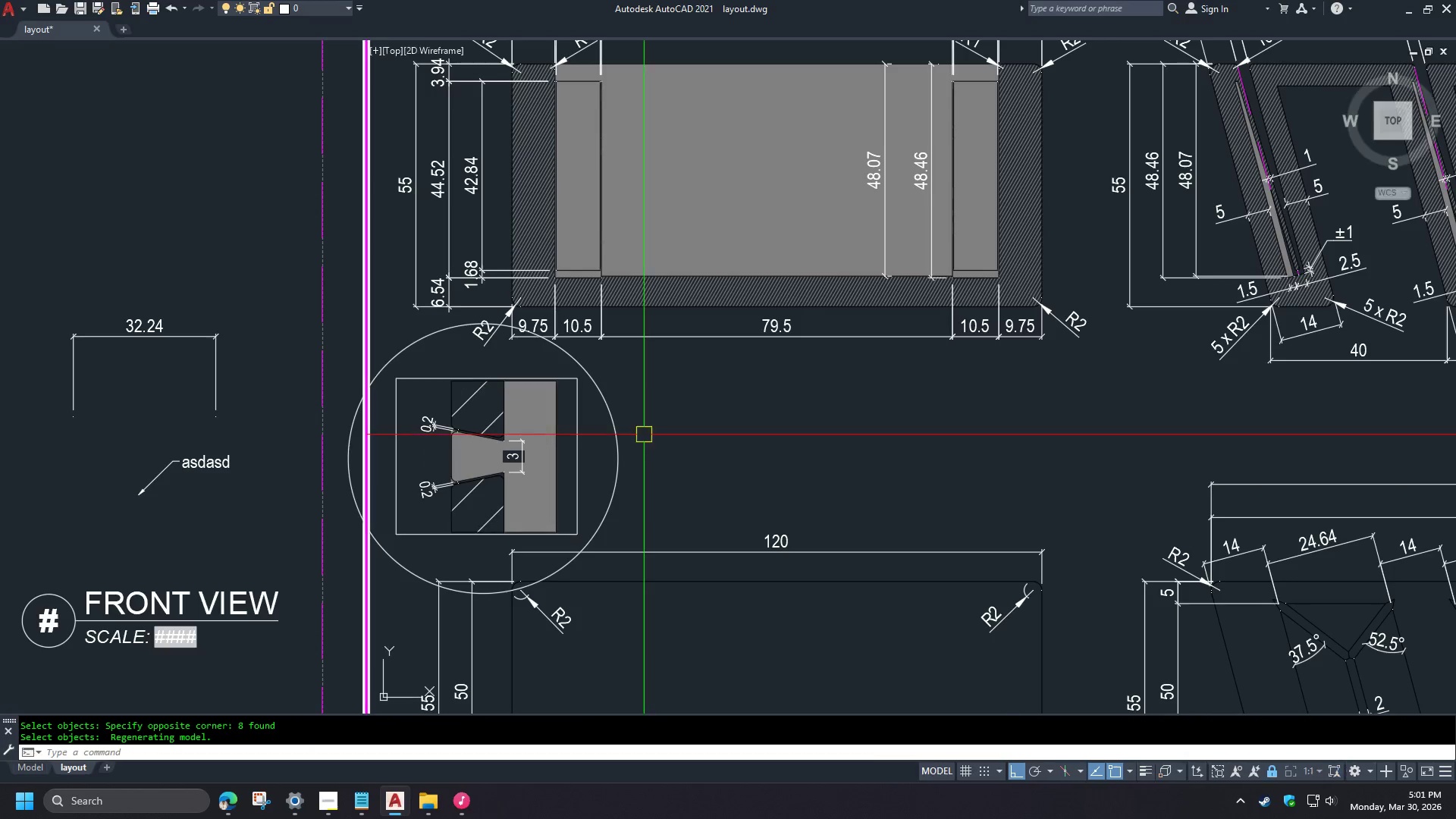 
double_click([644, 435])
 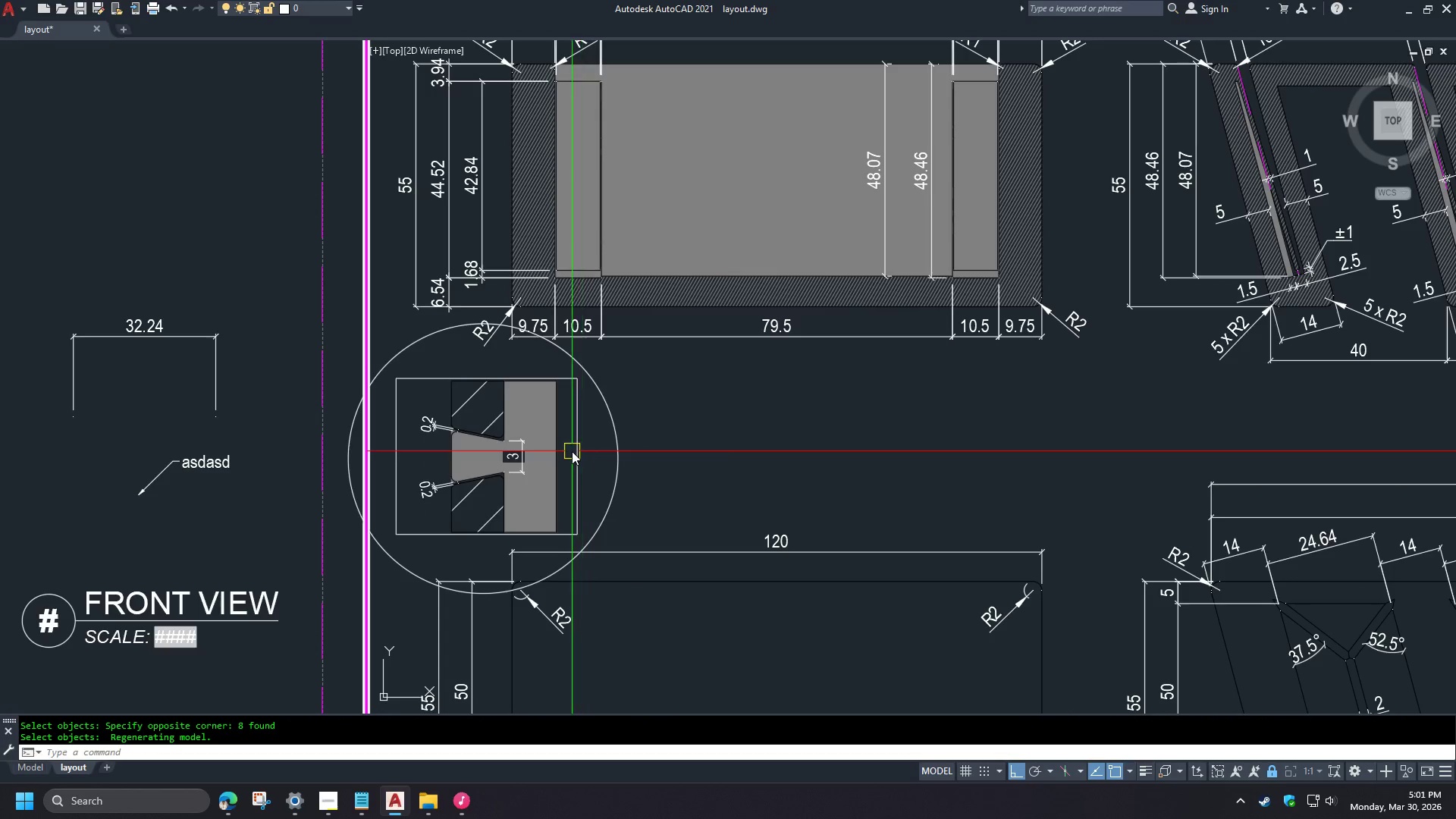 
left_click([572, 451])
 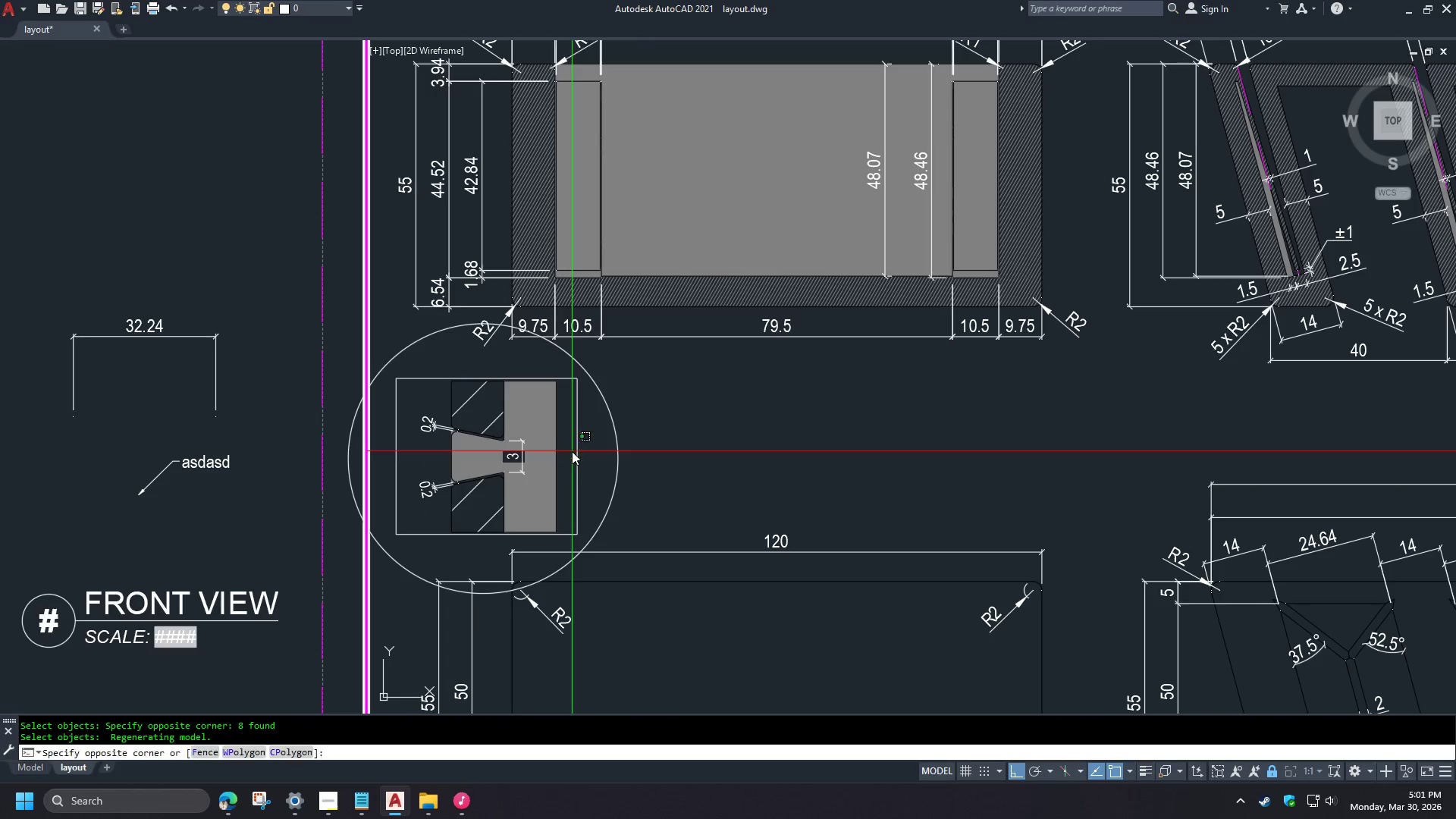 
key(Control+ControlLeft)
 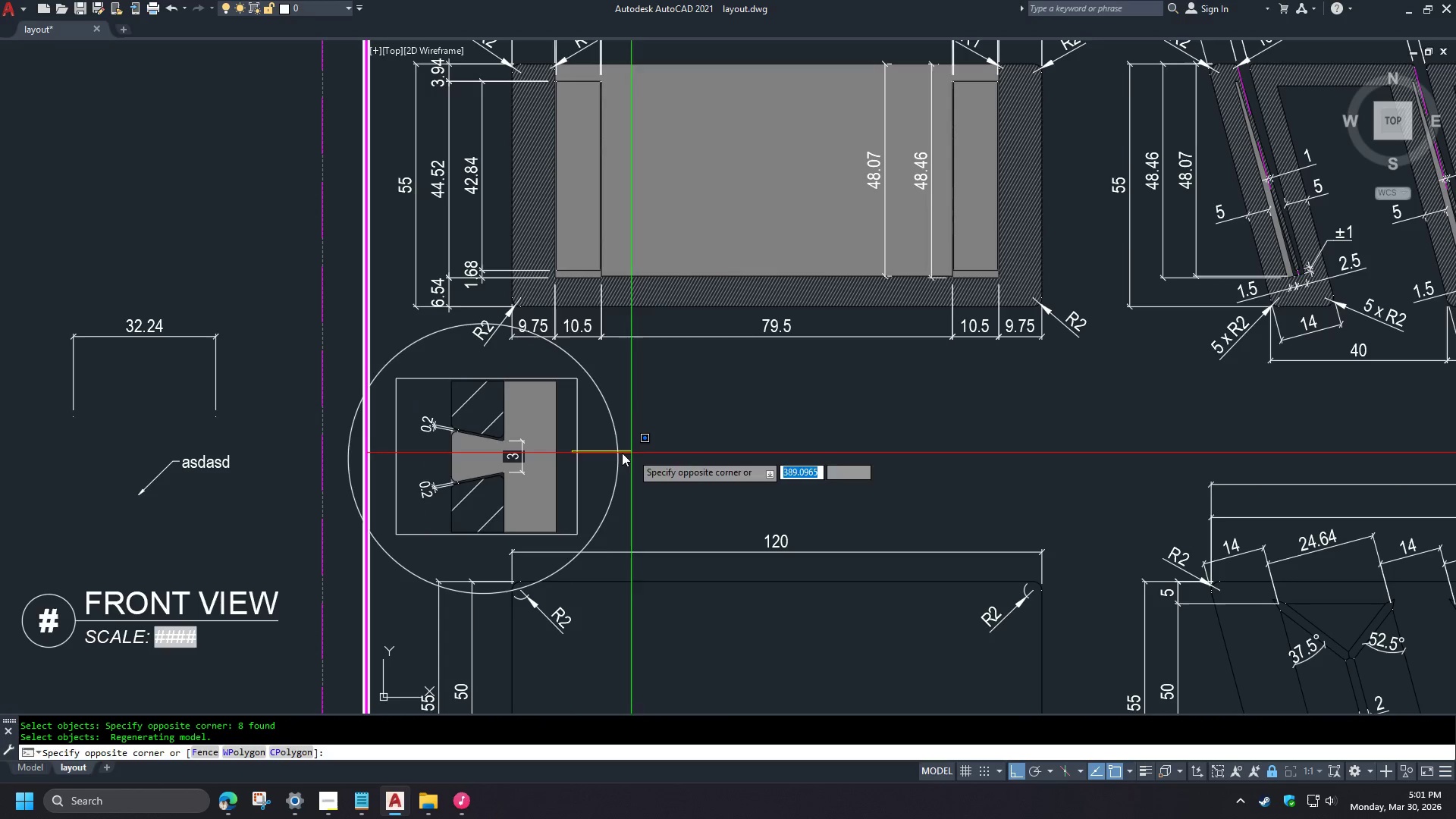 
double_click([597, 455])
 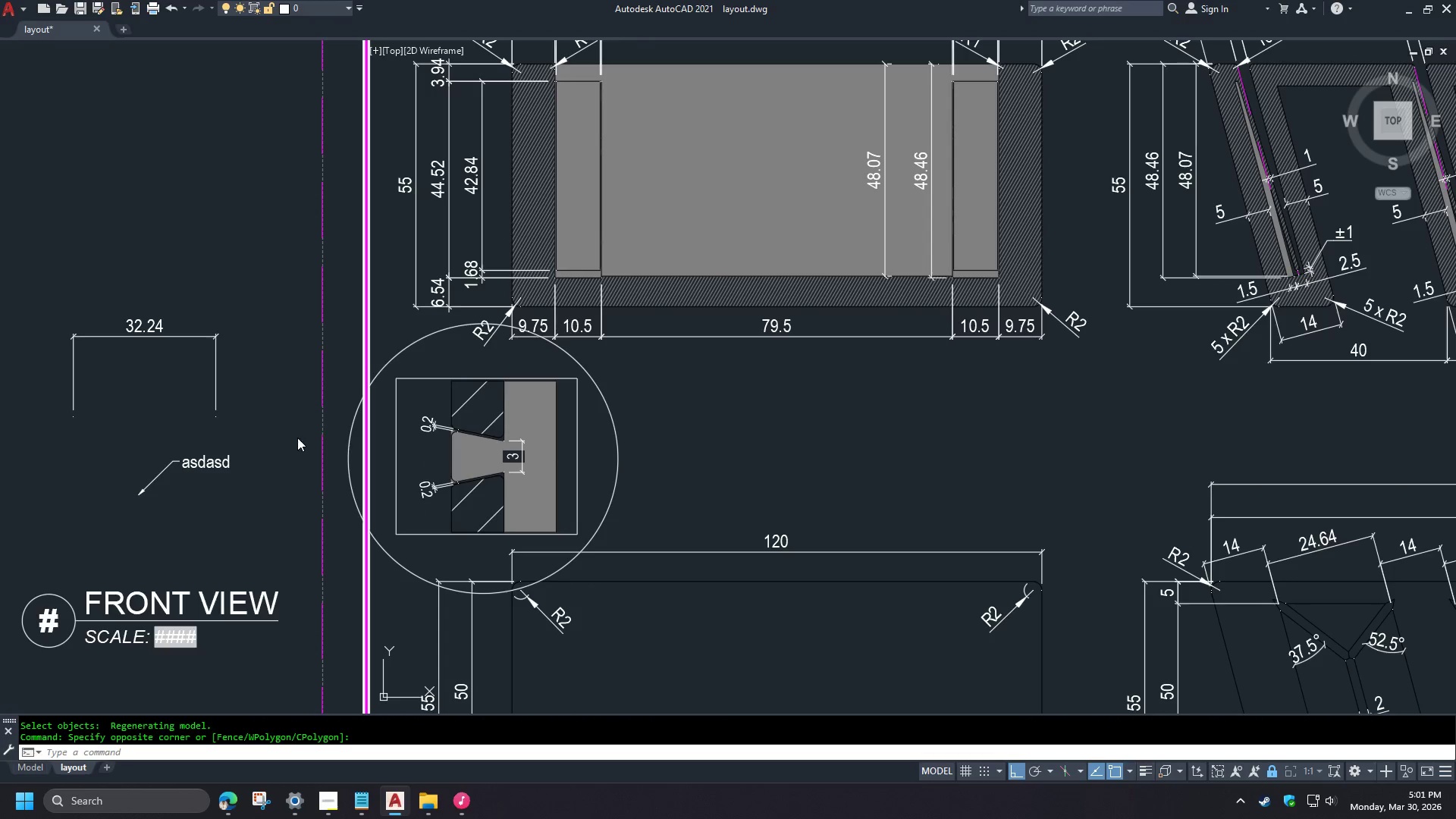 
double_click([284, 447])
 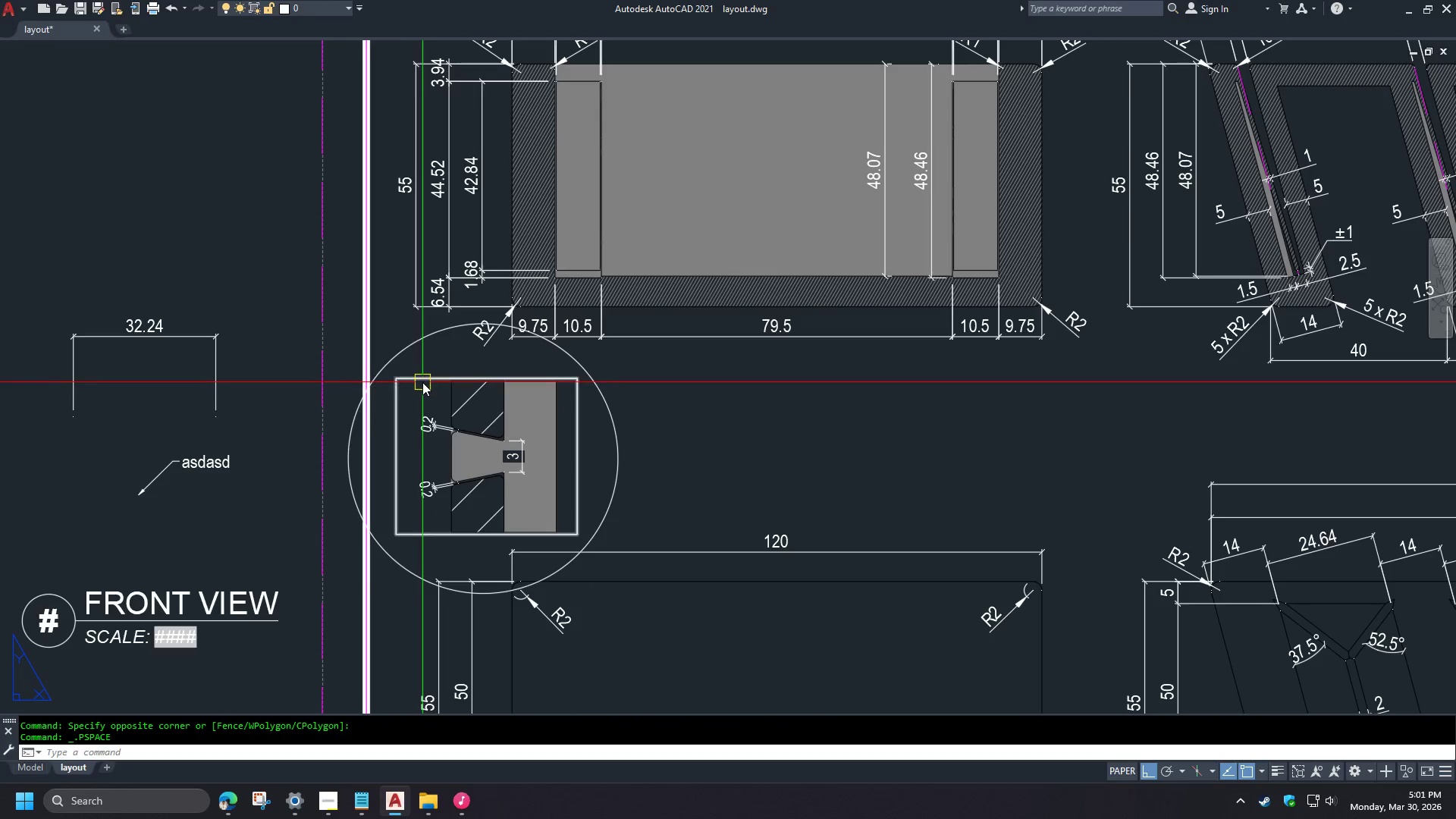 
left_click([422, 382])
 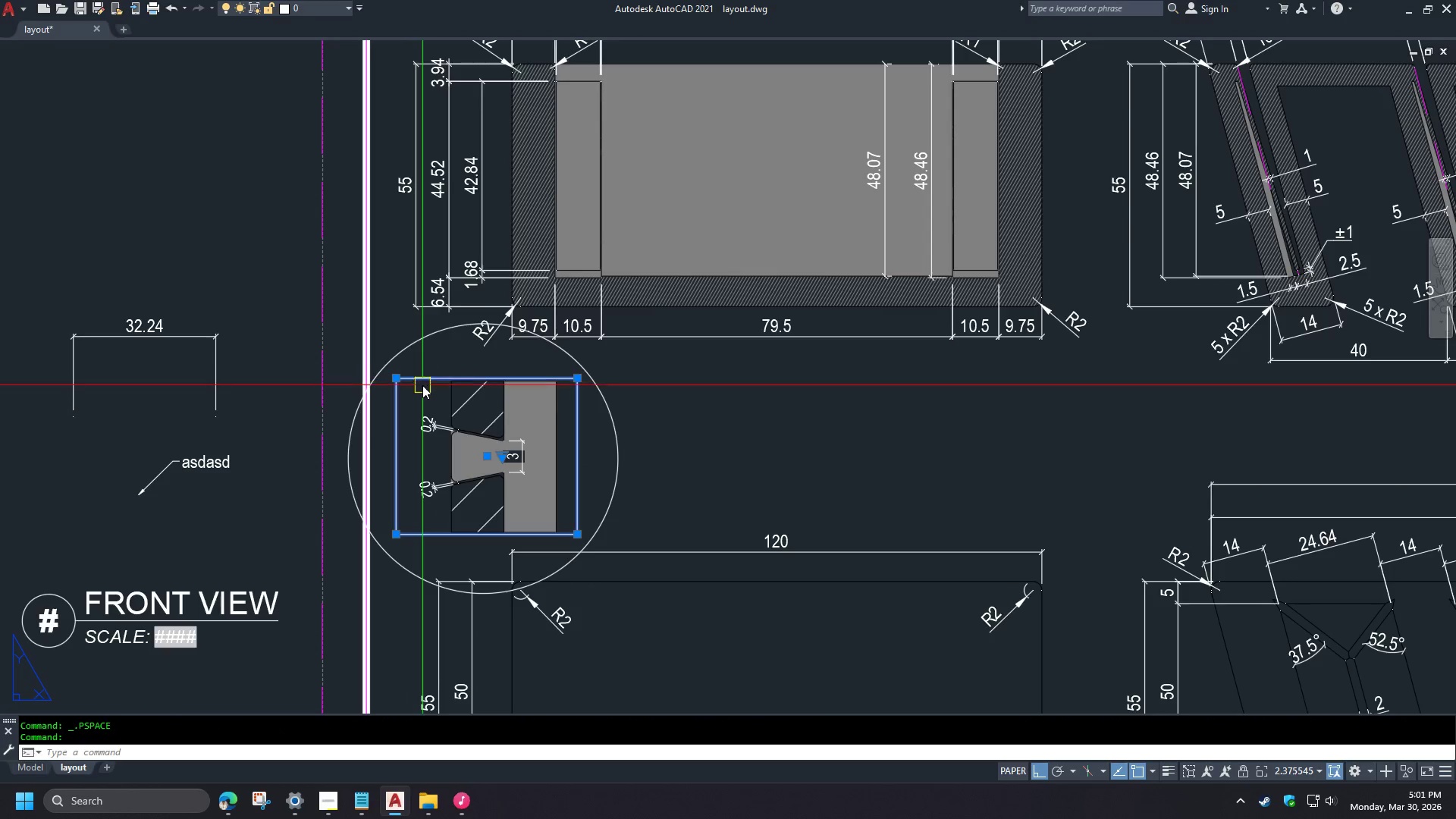 
key(Control+ControlLeft)
 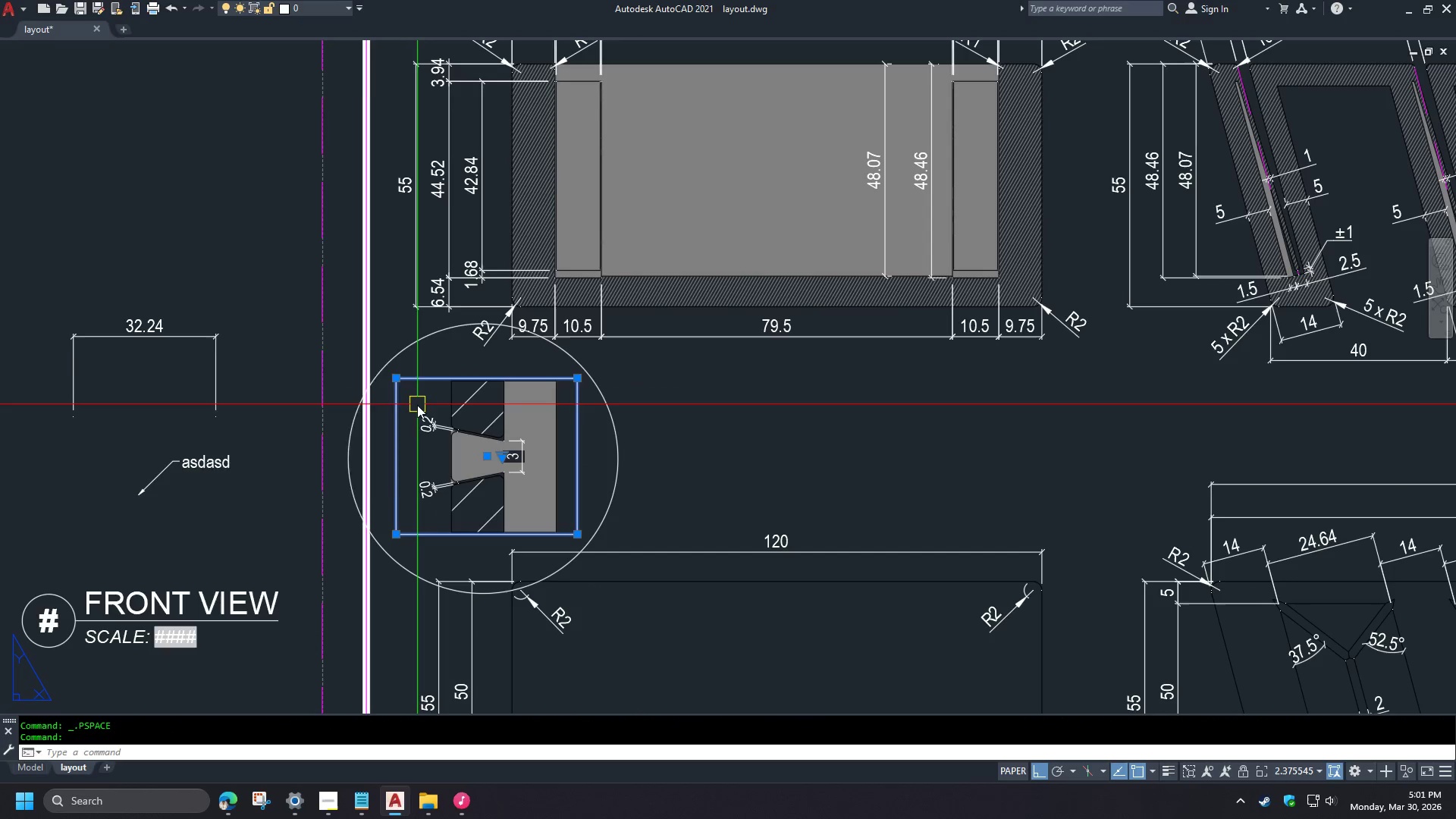 
key(Control+1)
 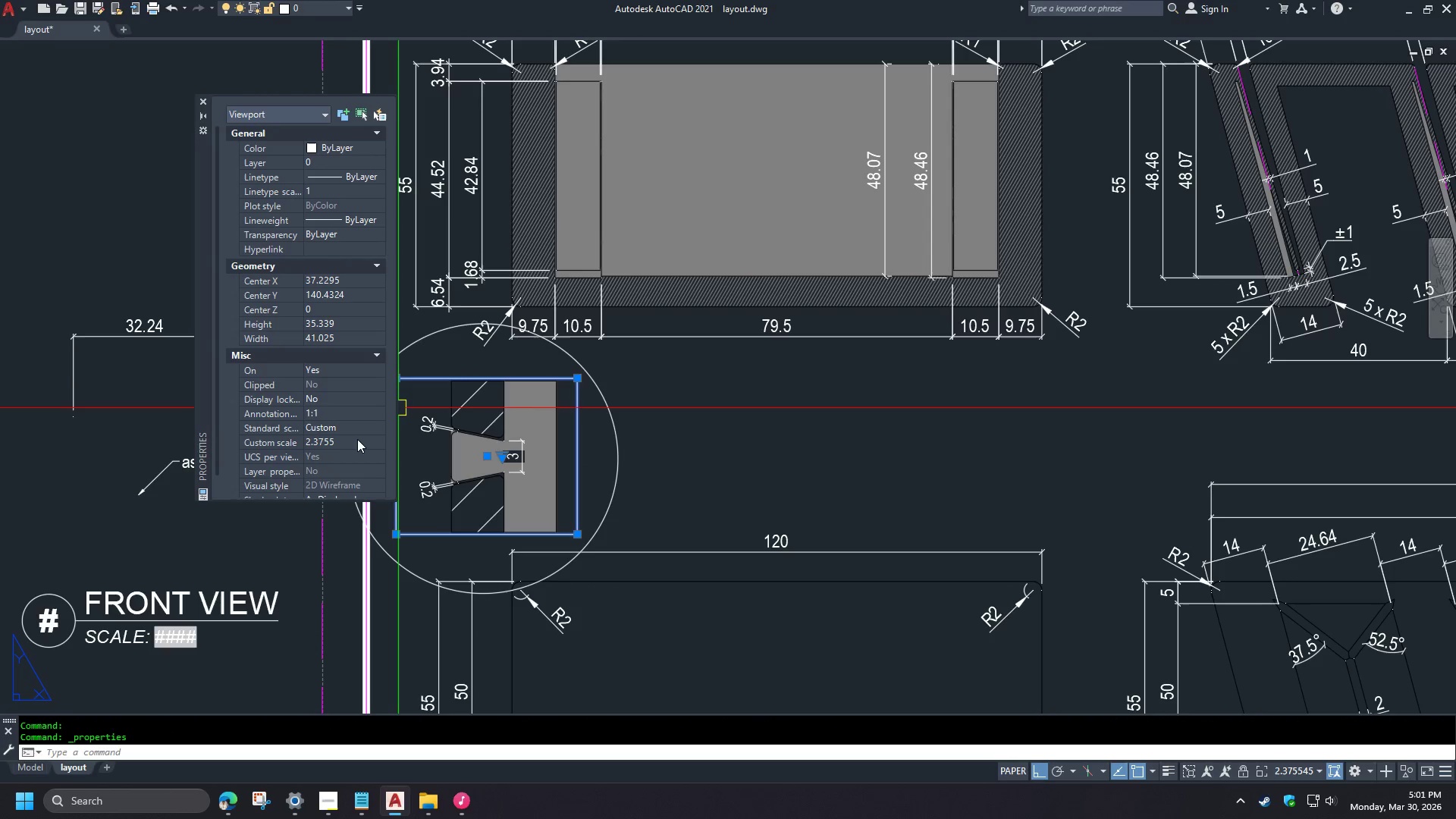 
left_click([350, 443])
 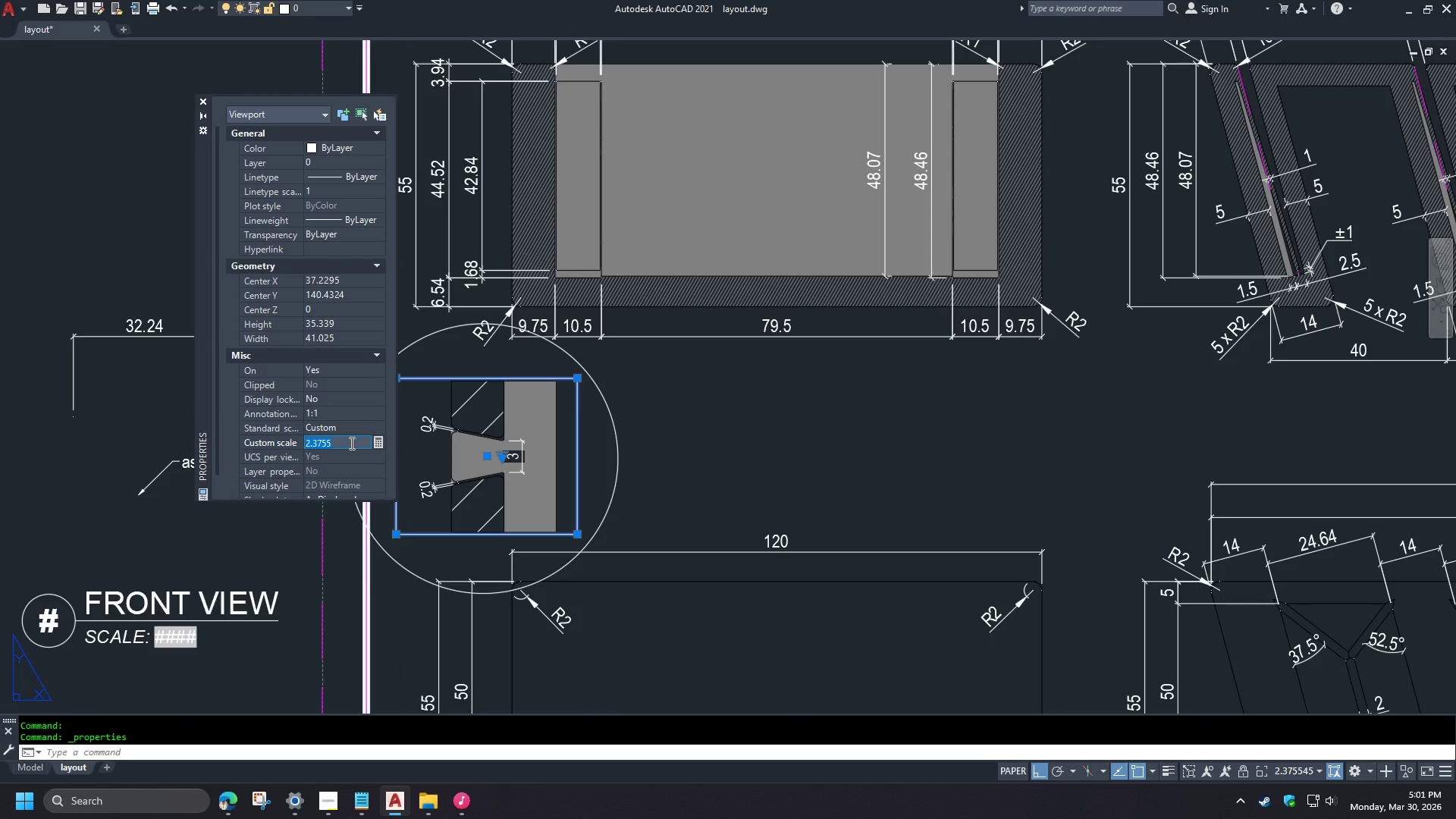 
key(Numpad2)
 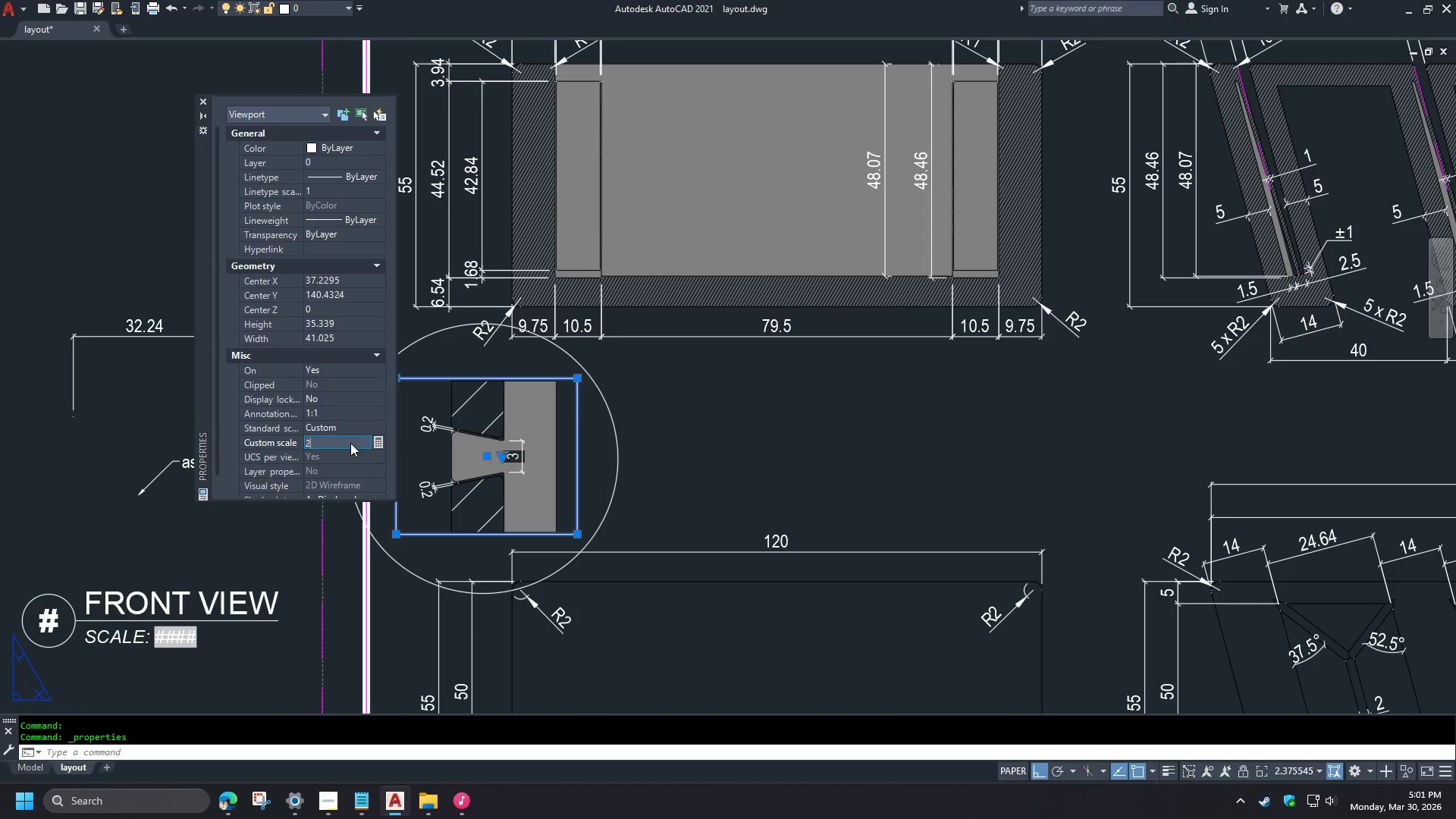 
key(NumpadEnter)
 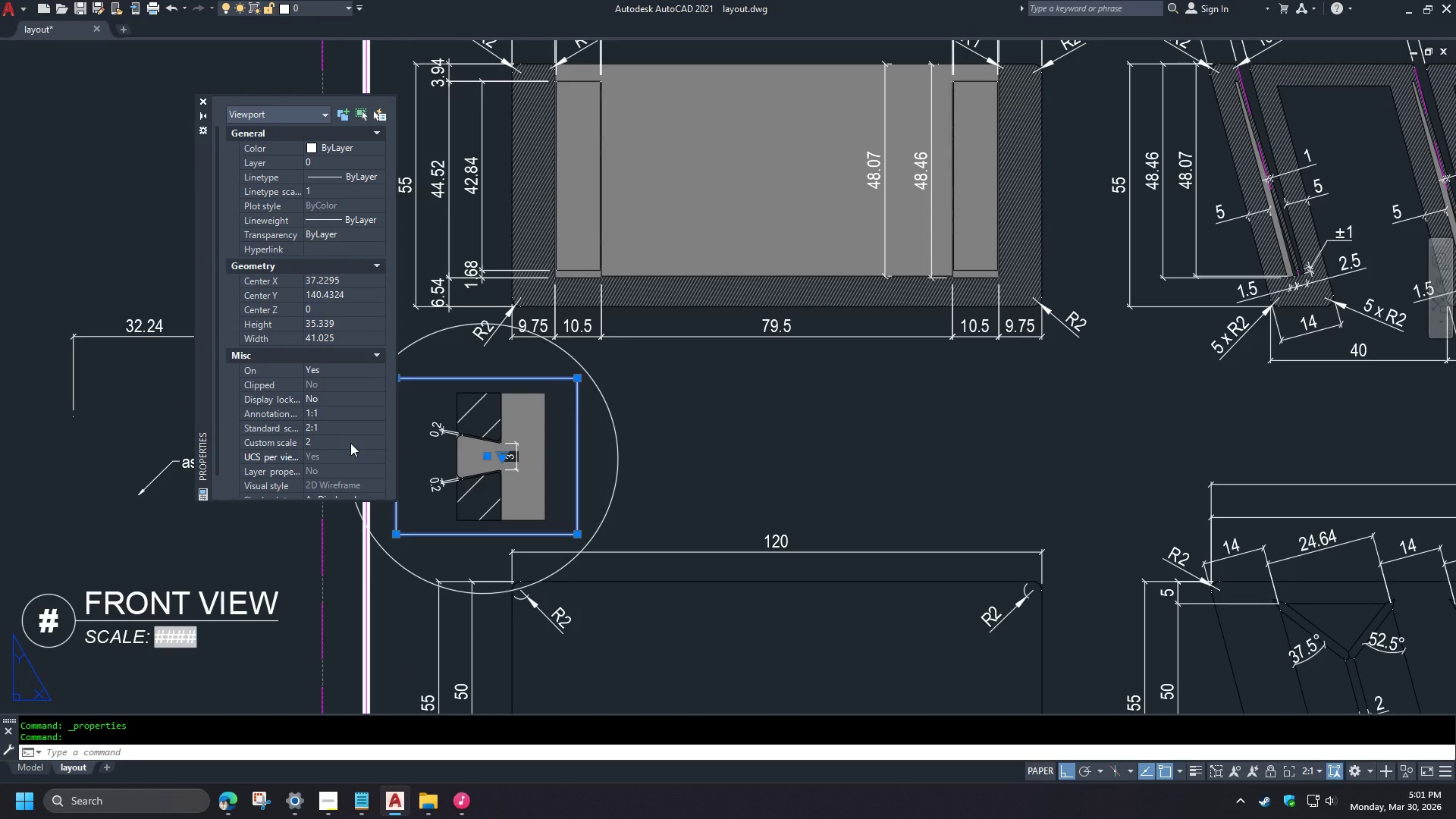 
key(Control+ControlLeft)
 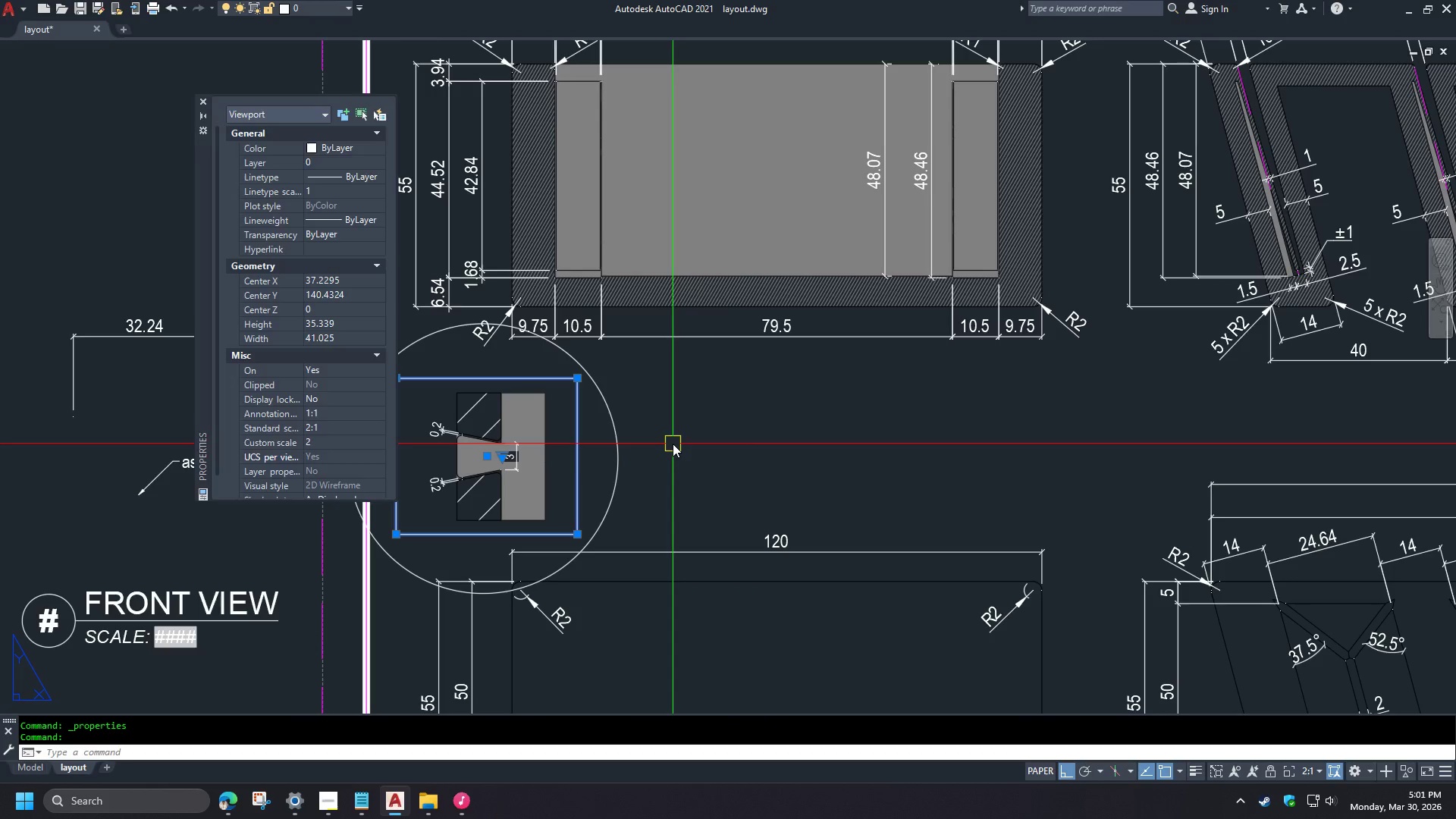 
key(Control+1)
 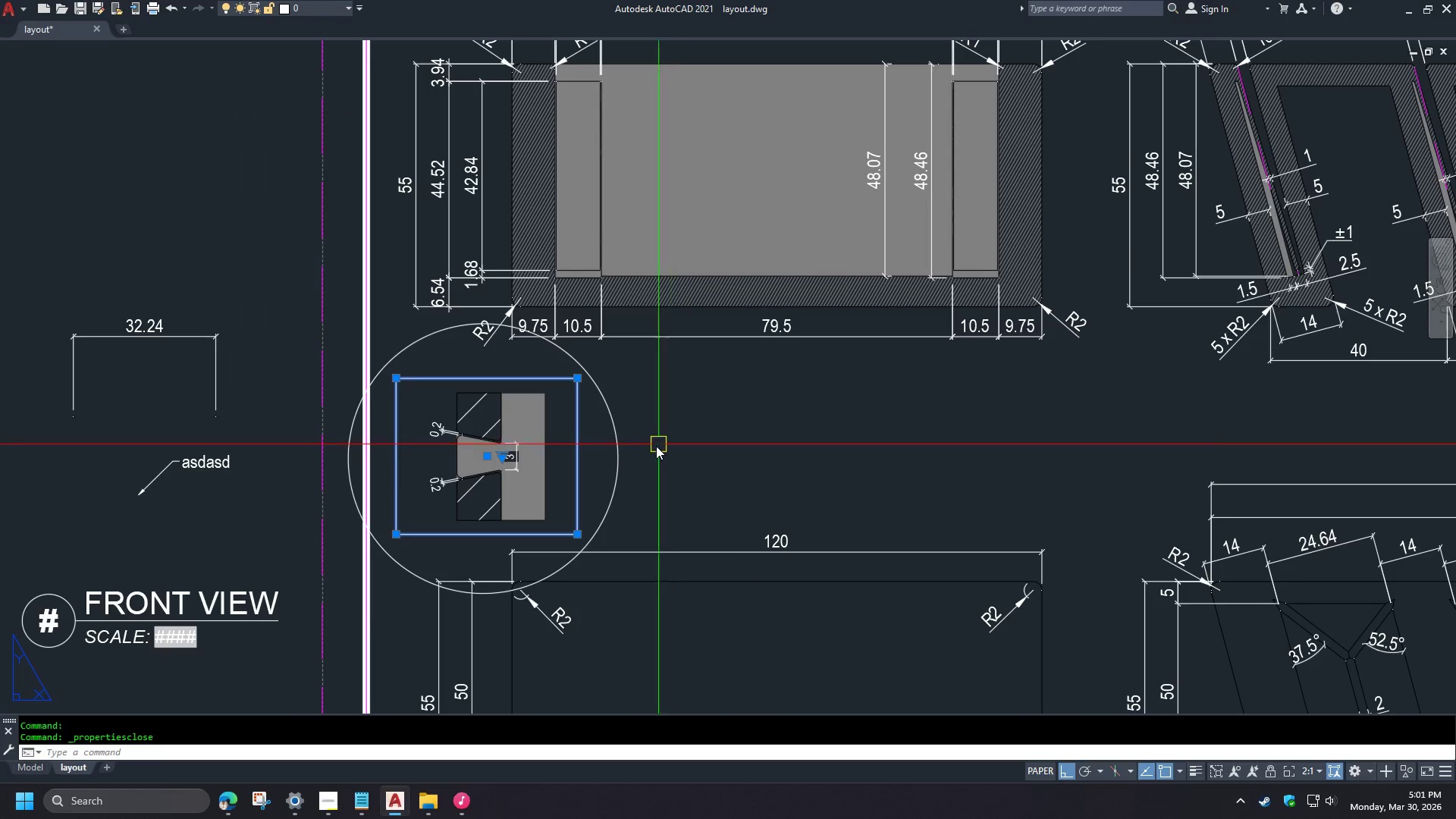 
key(Escape)
 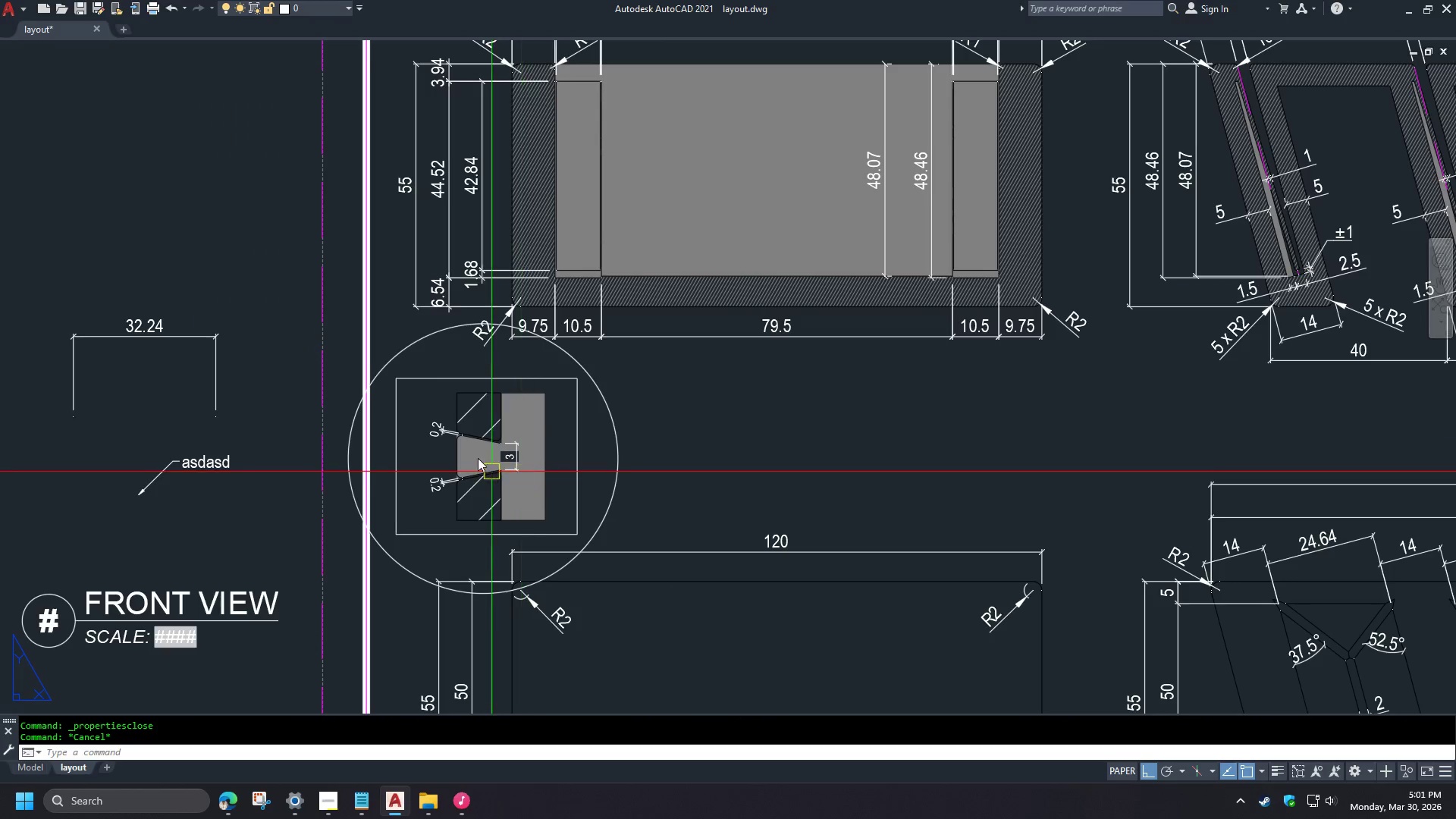 
key(C)
 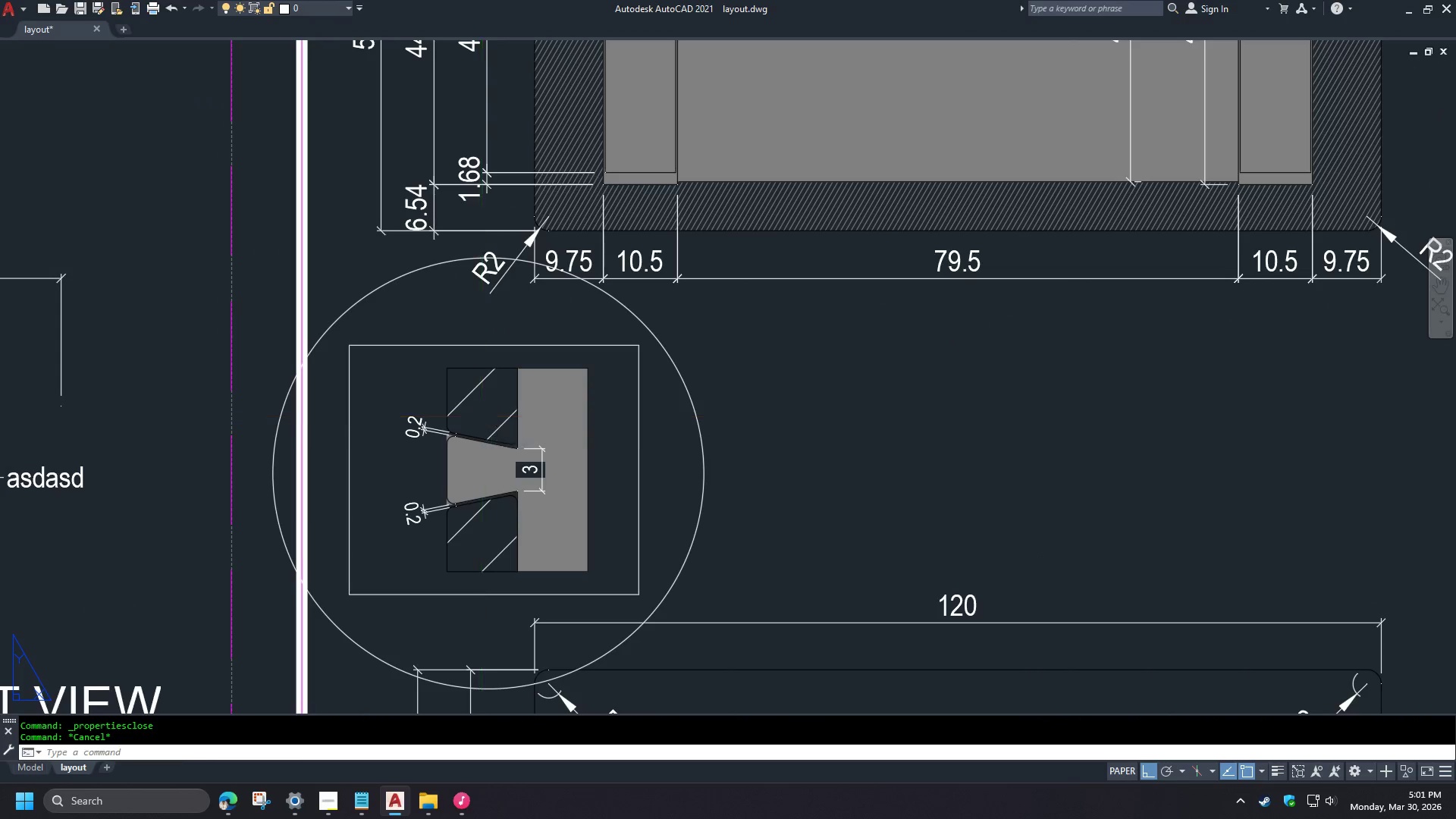 
key(Space)
 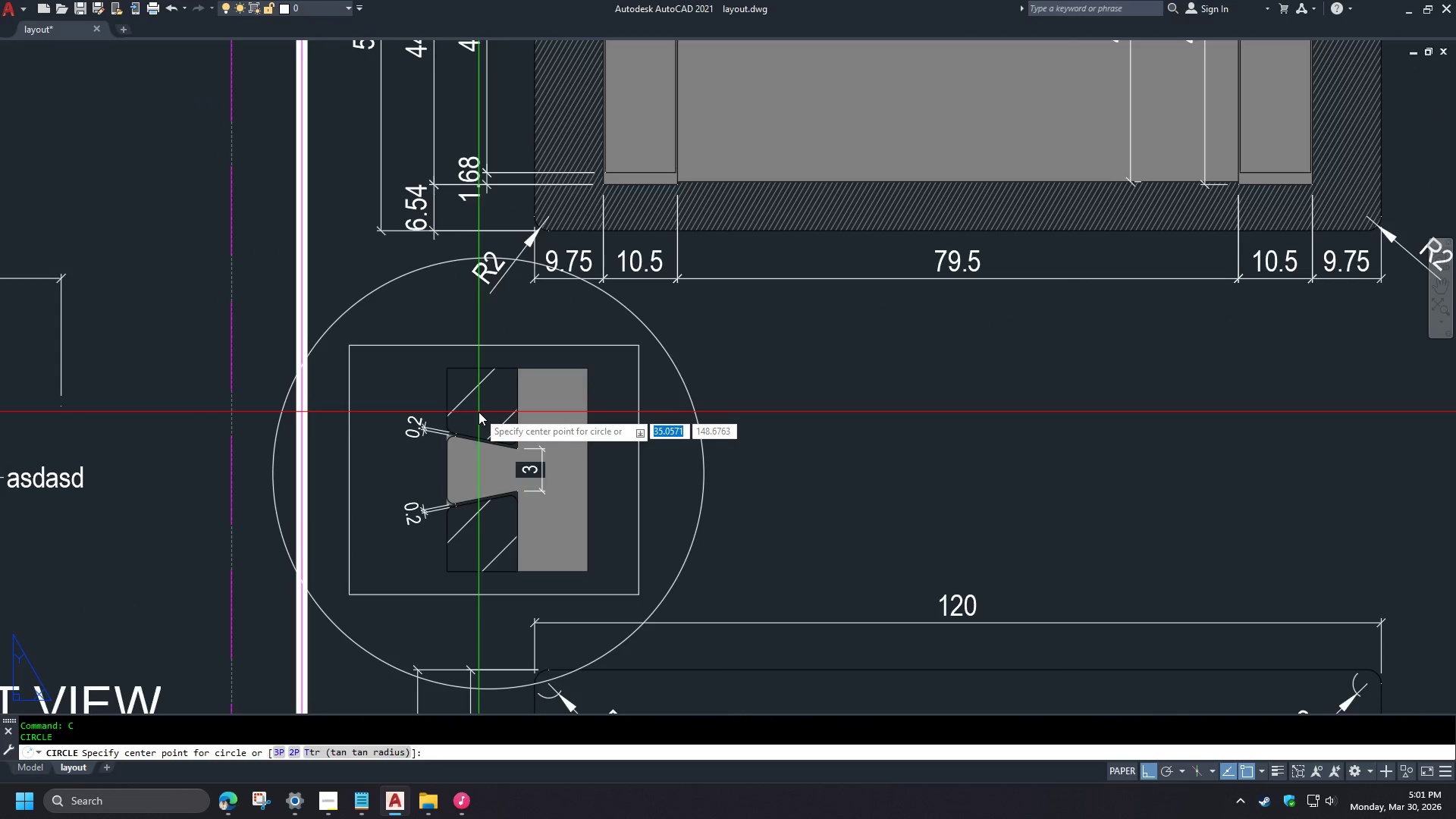 
key(Shift+ShiftLeft)
 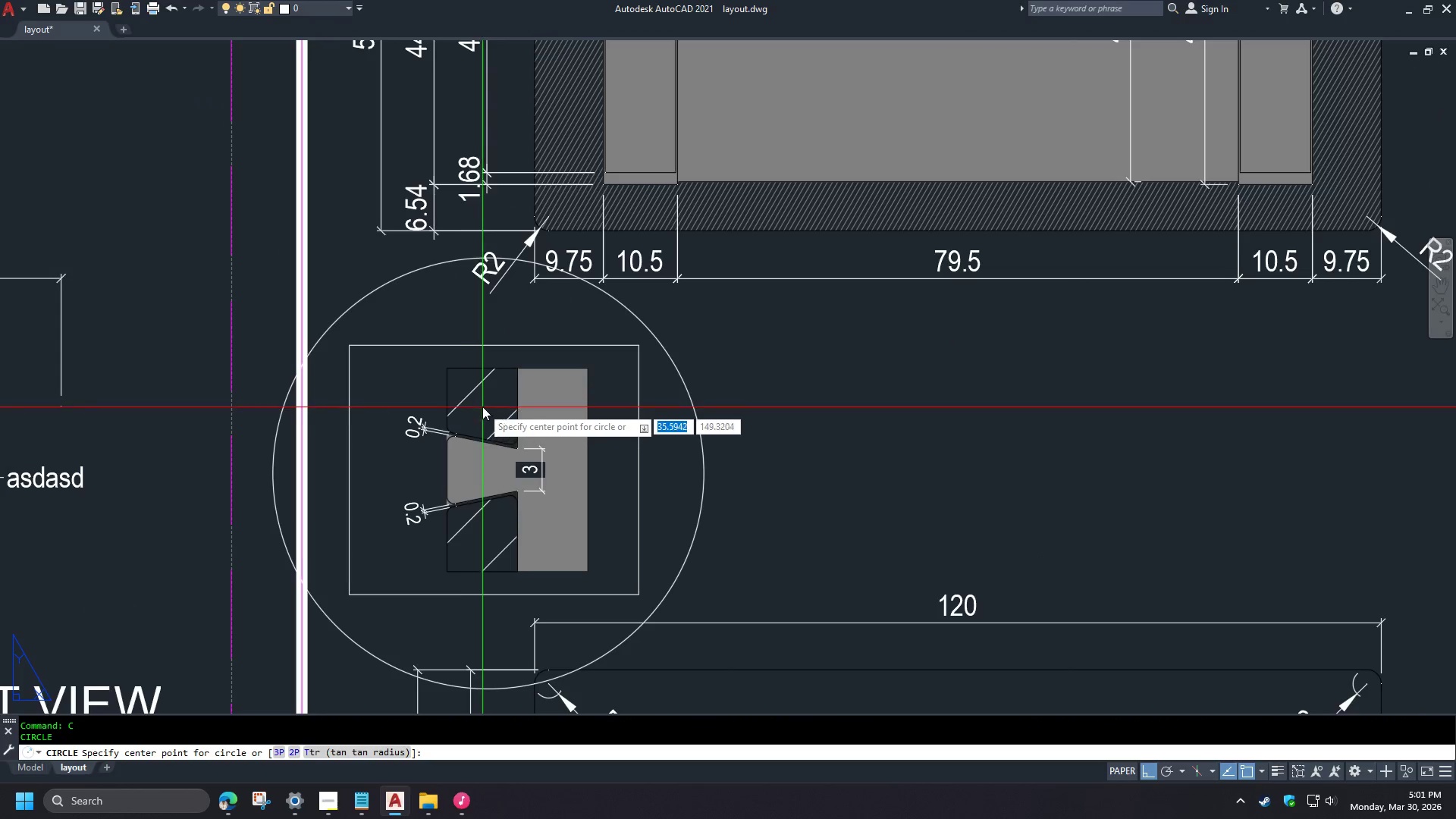 
right_click([482, 406])
 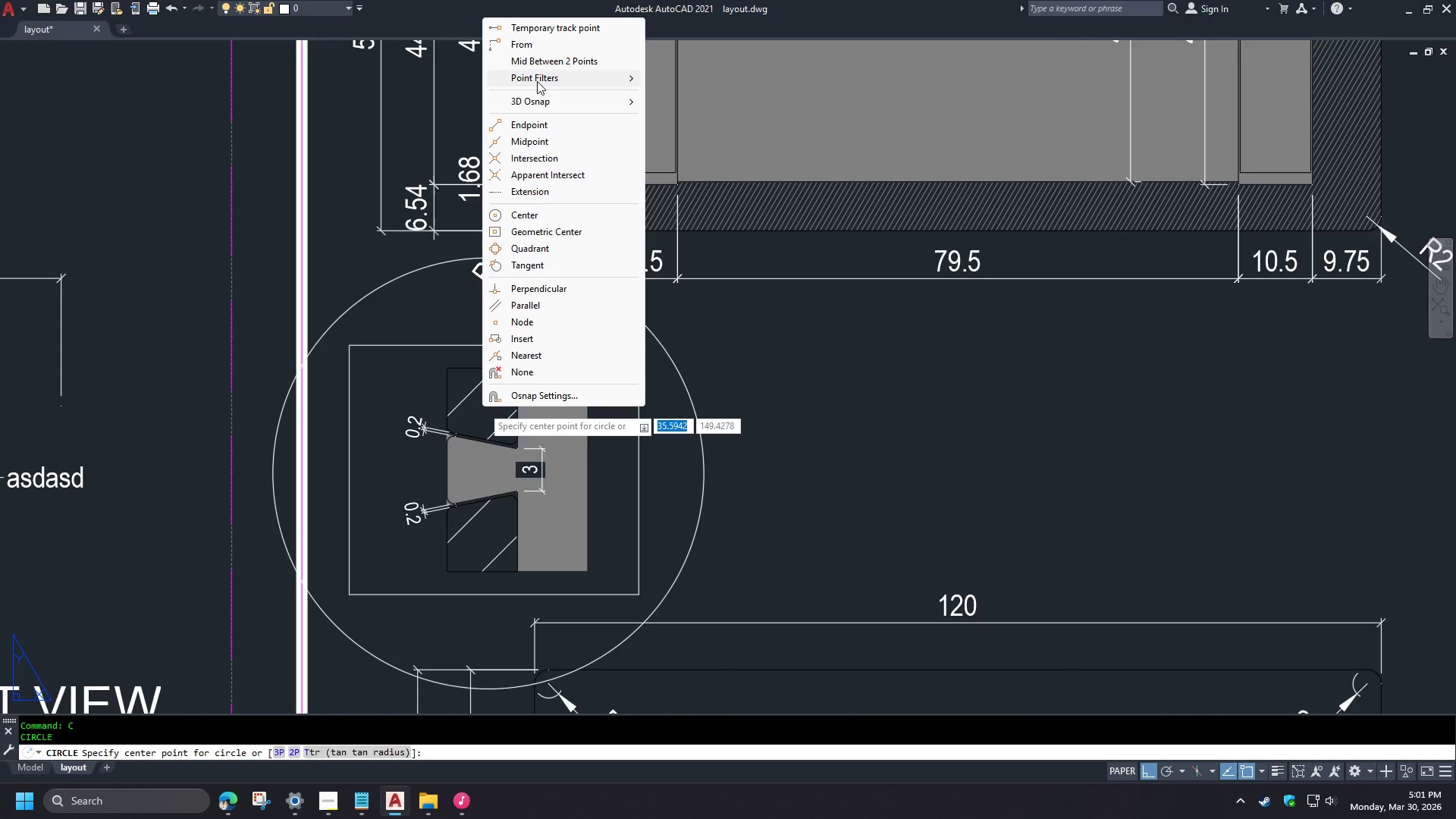 
left_click([535, 67])
 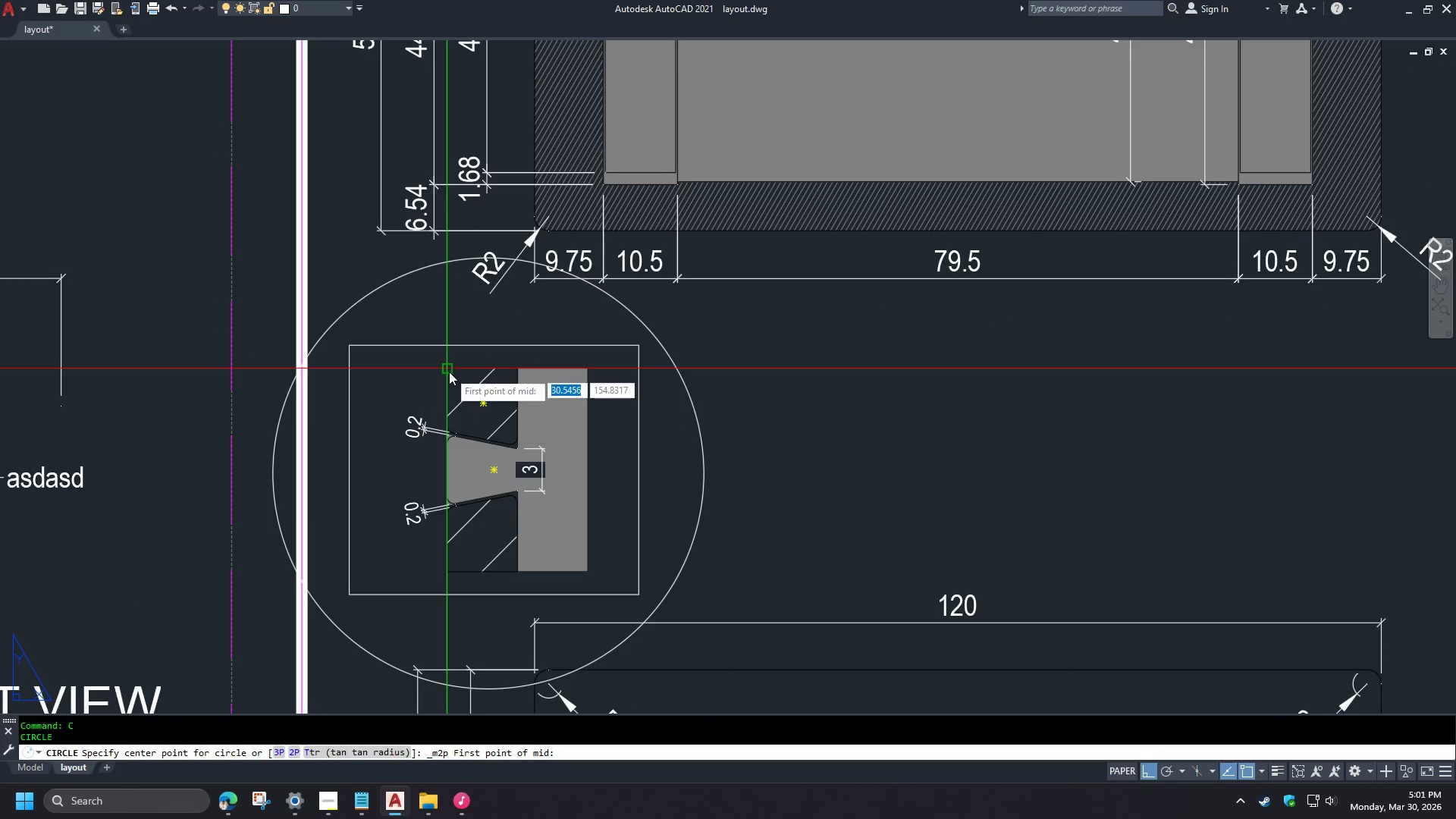 
scroll: coordinate [474, 436], scroll_direction: up, amount: 1.0
 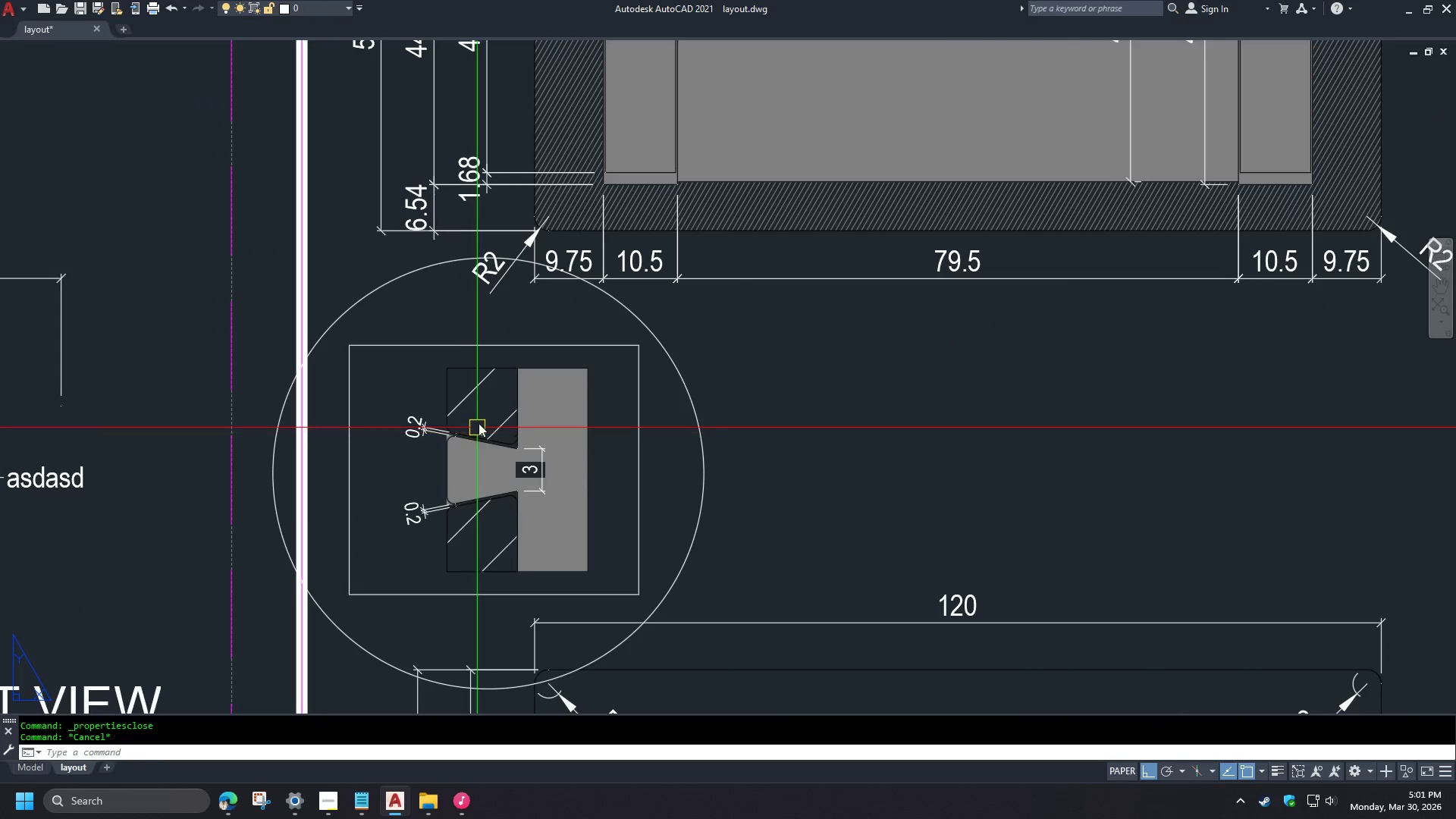 
left_click([449, 372])
 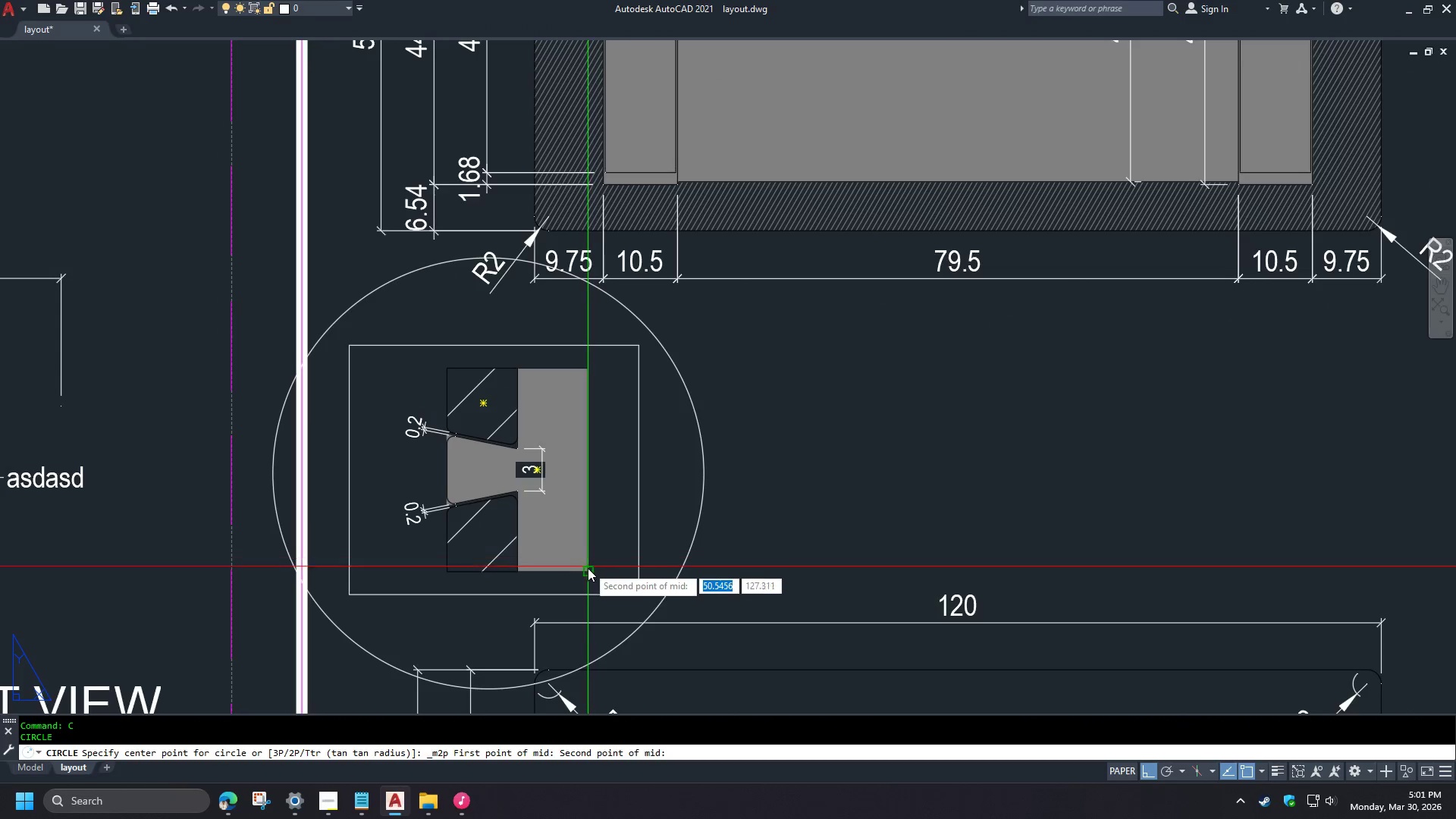 
left_click([588, 569])
 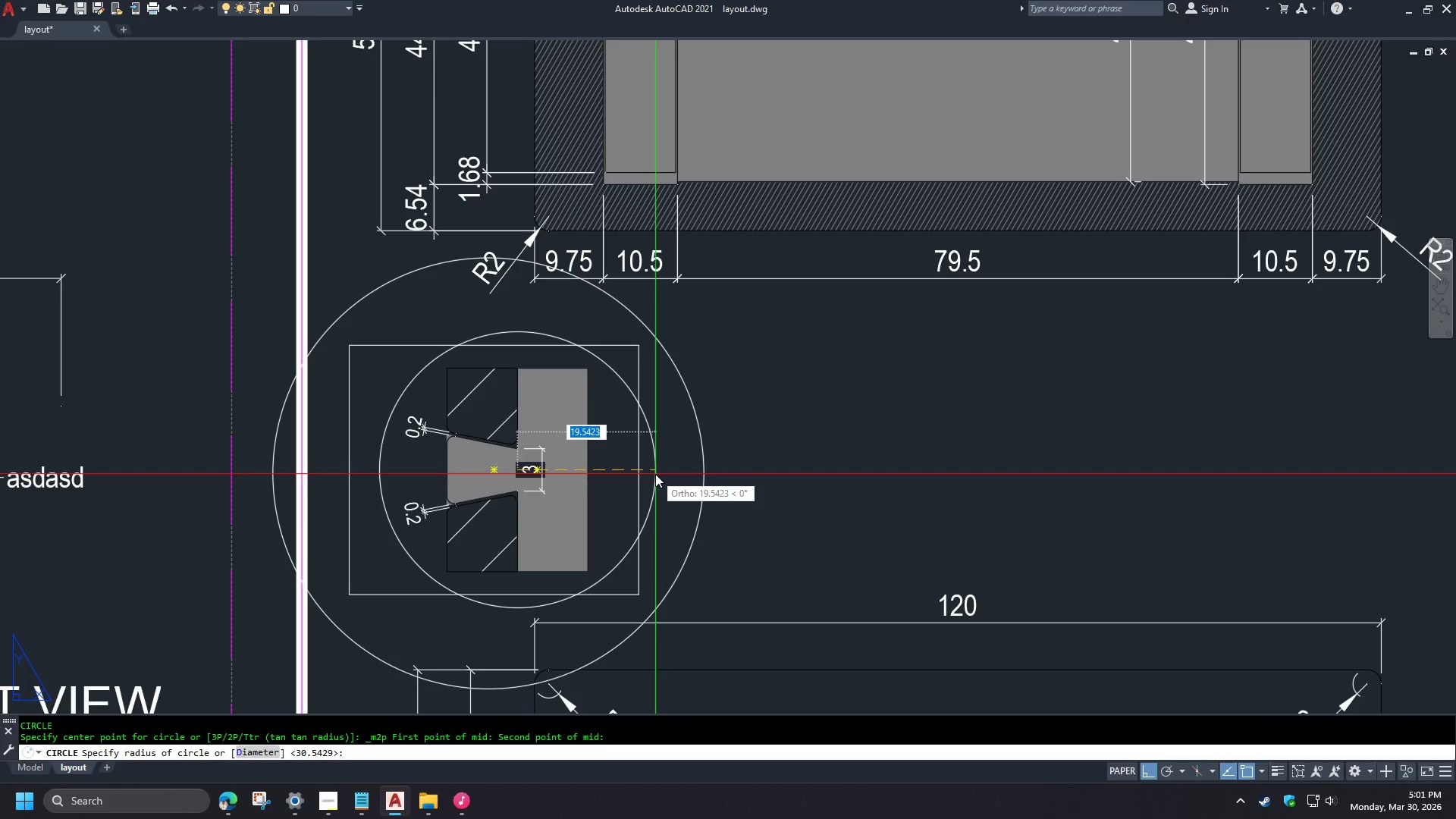 
wait(8.8)
 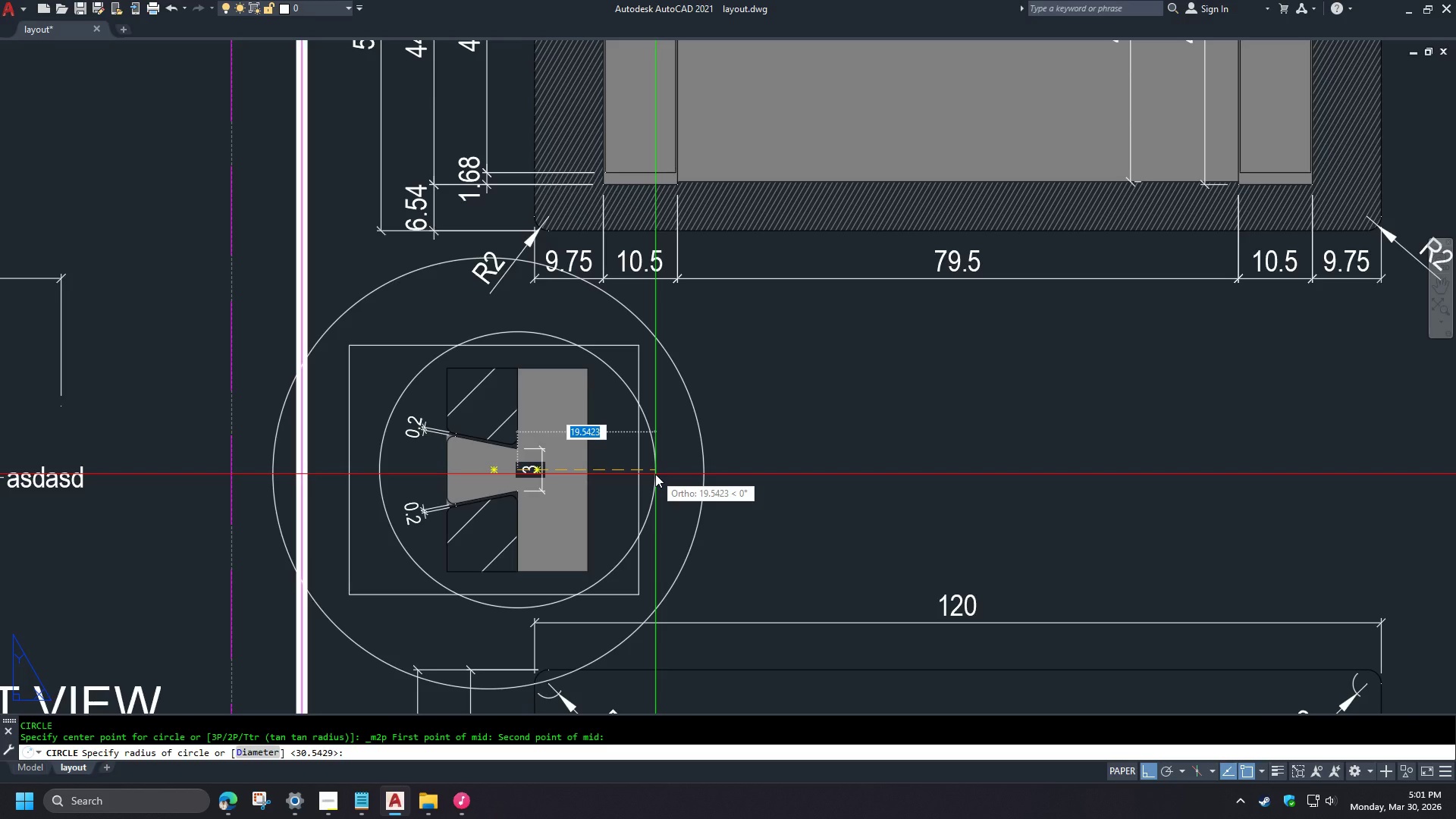 
key(Numpad2)
 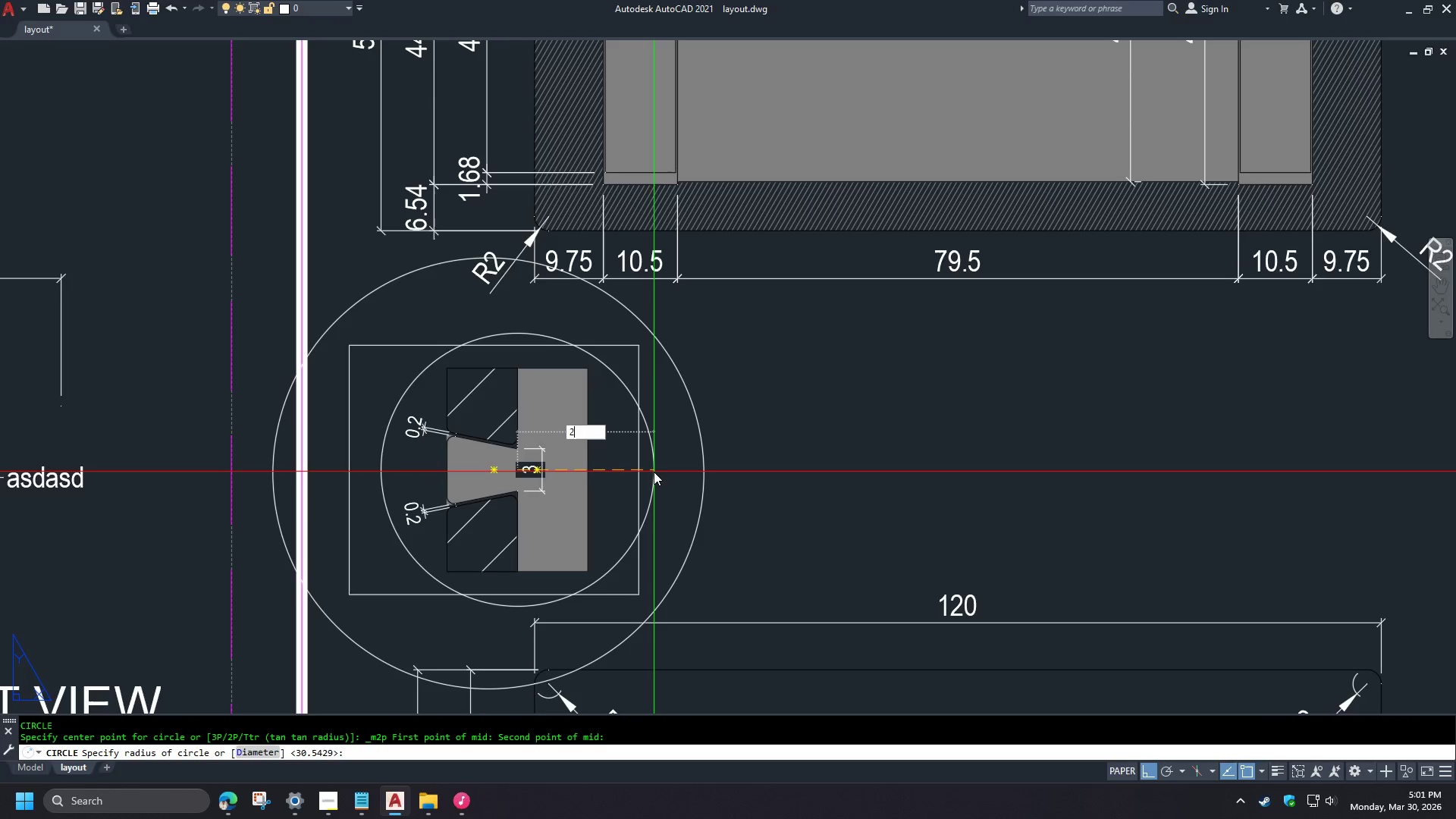 
key(Numpad0)
 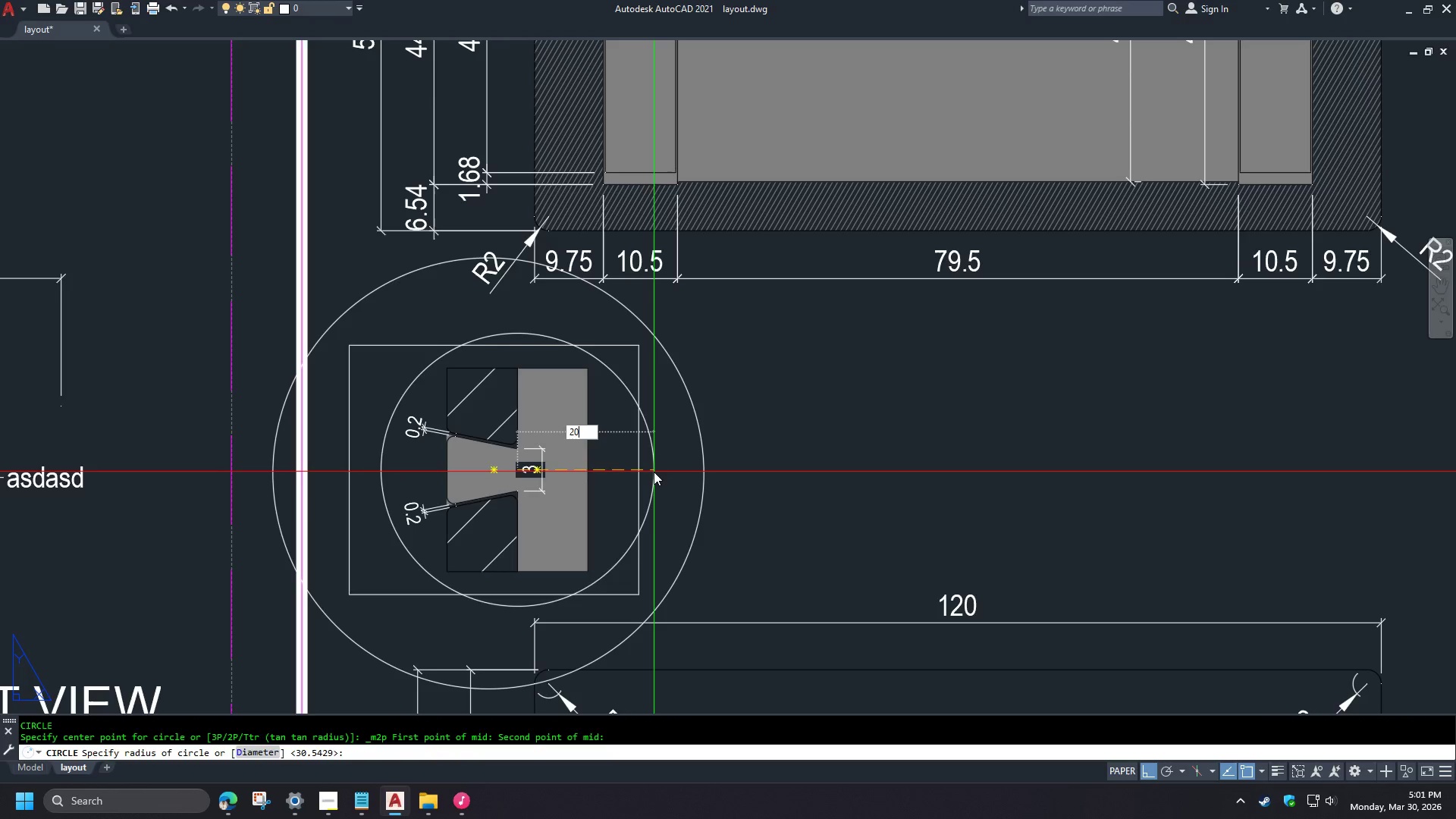 
key(NumpadEnter)
 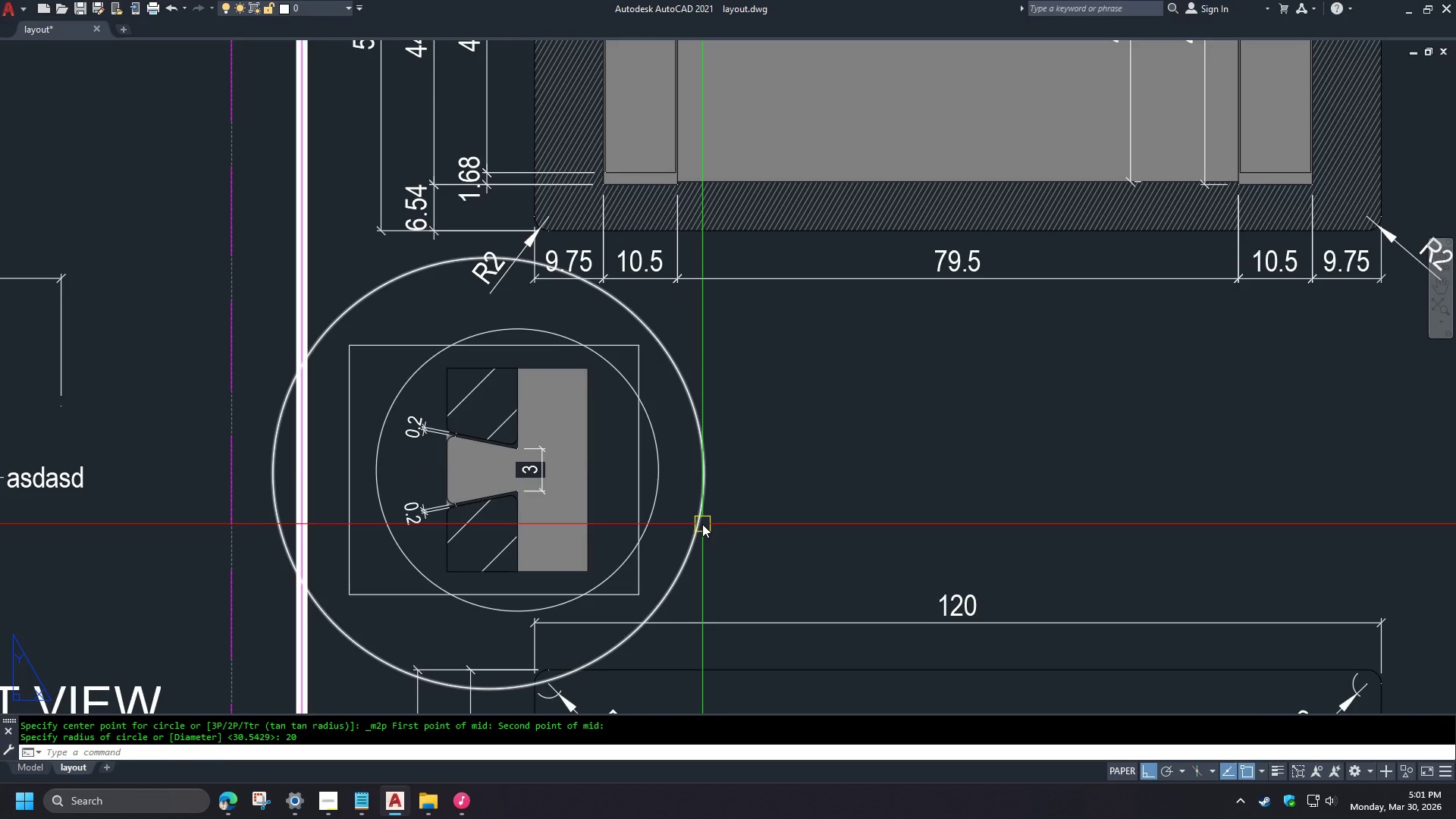 
left_click([702, 524])
 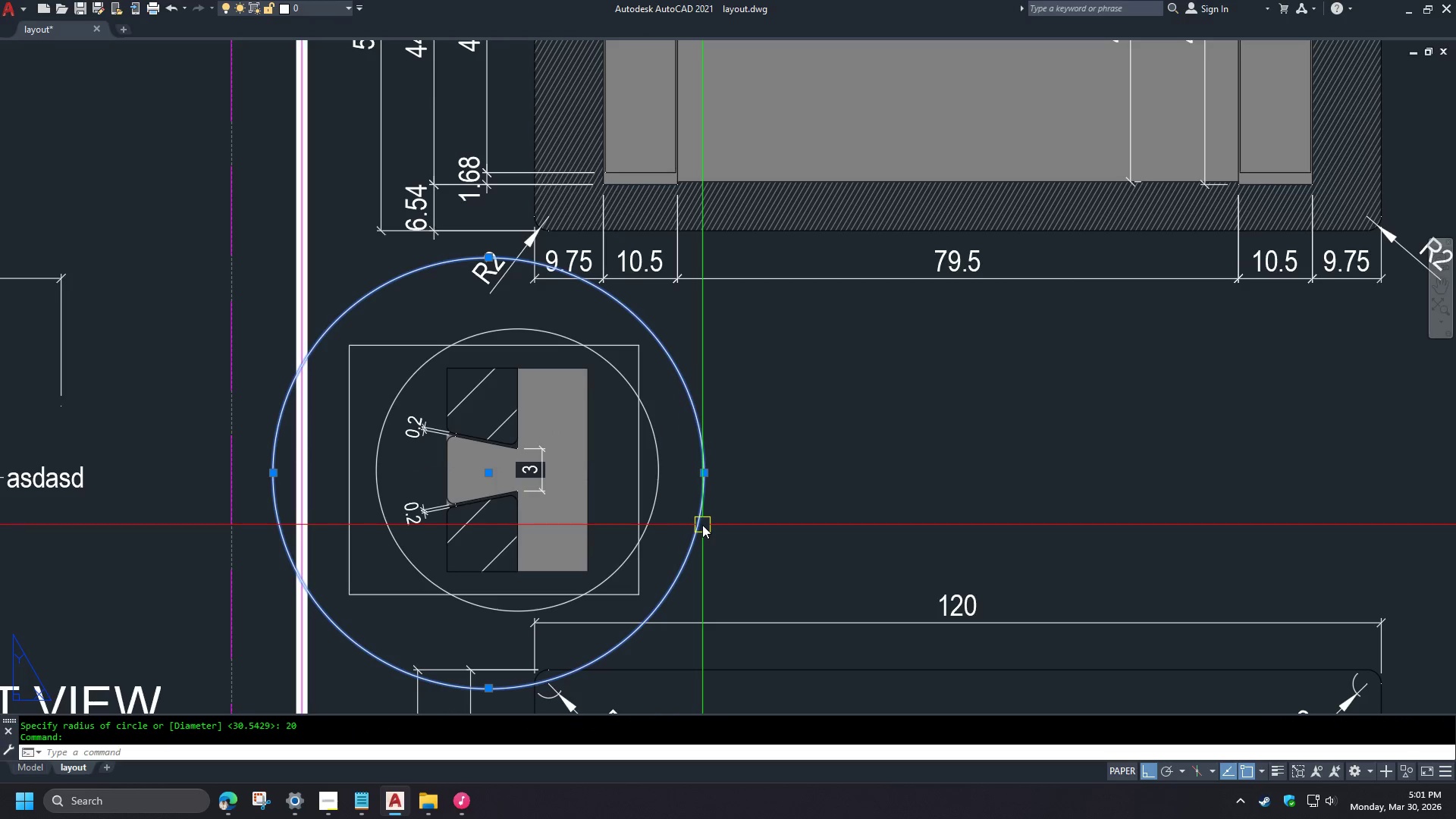 
key(E)
 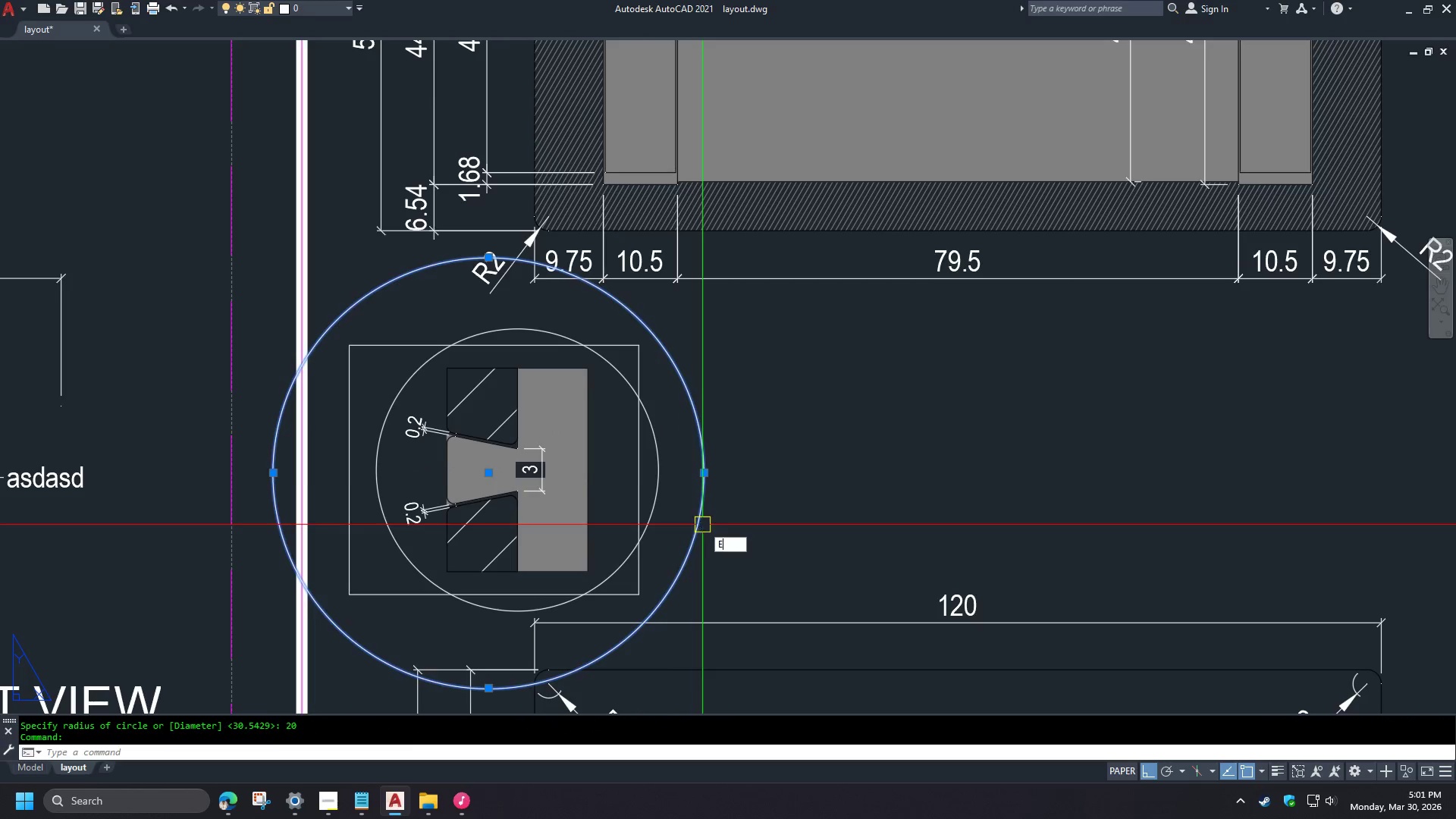 
key(Space)
 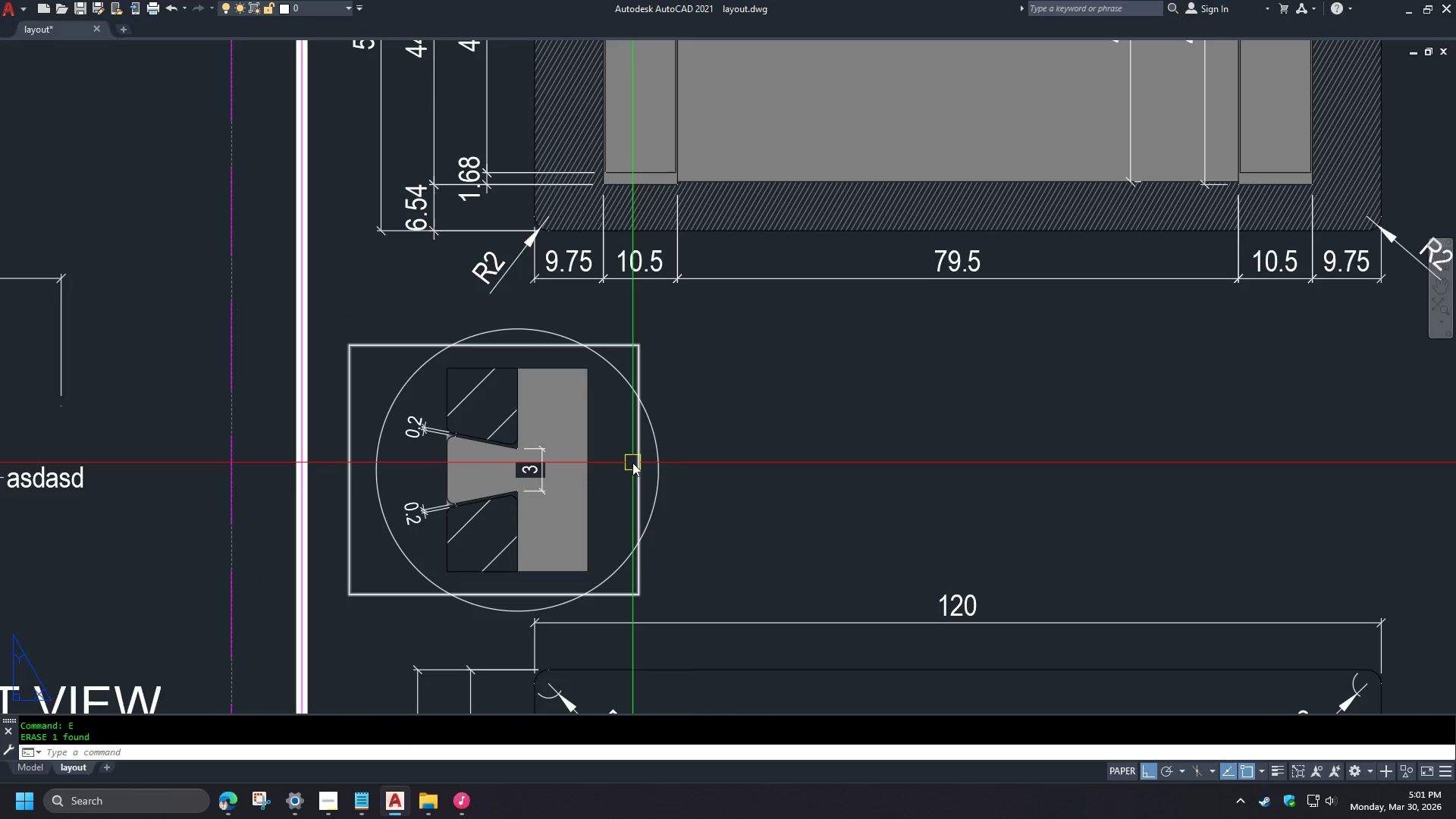 
left_click([632, 463])
 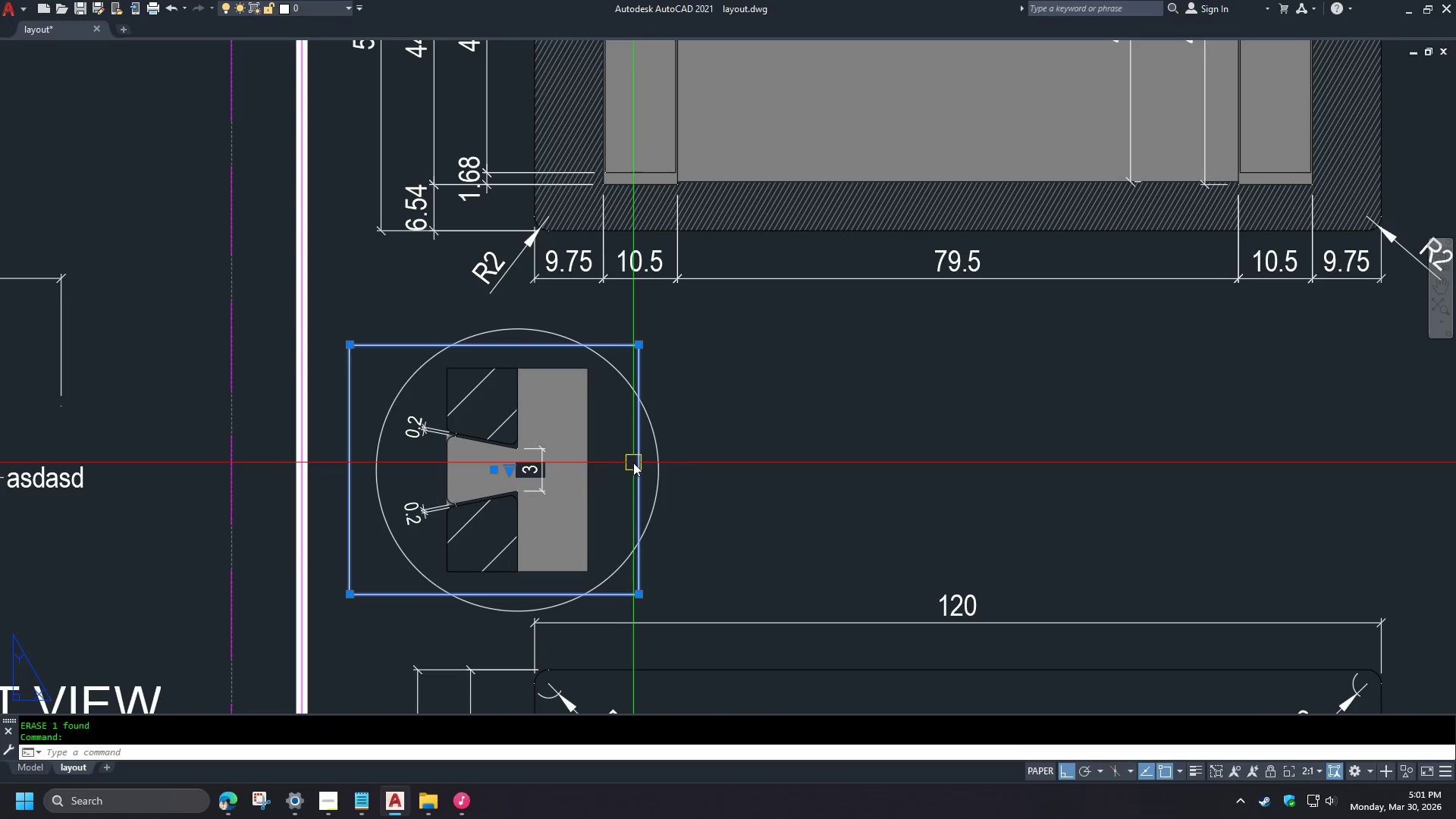 
right_click([633, 463])
 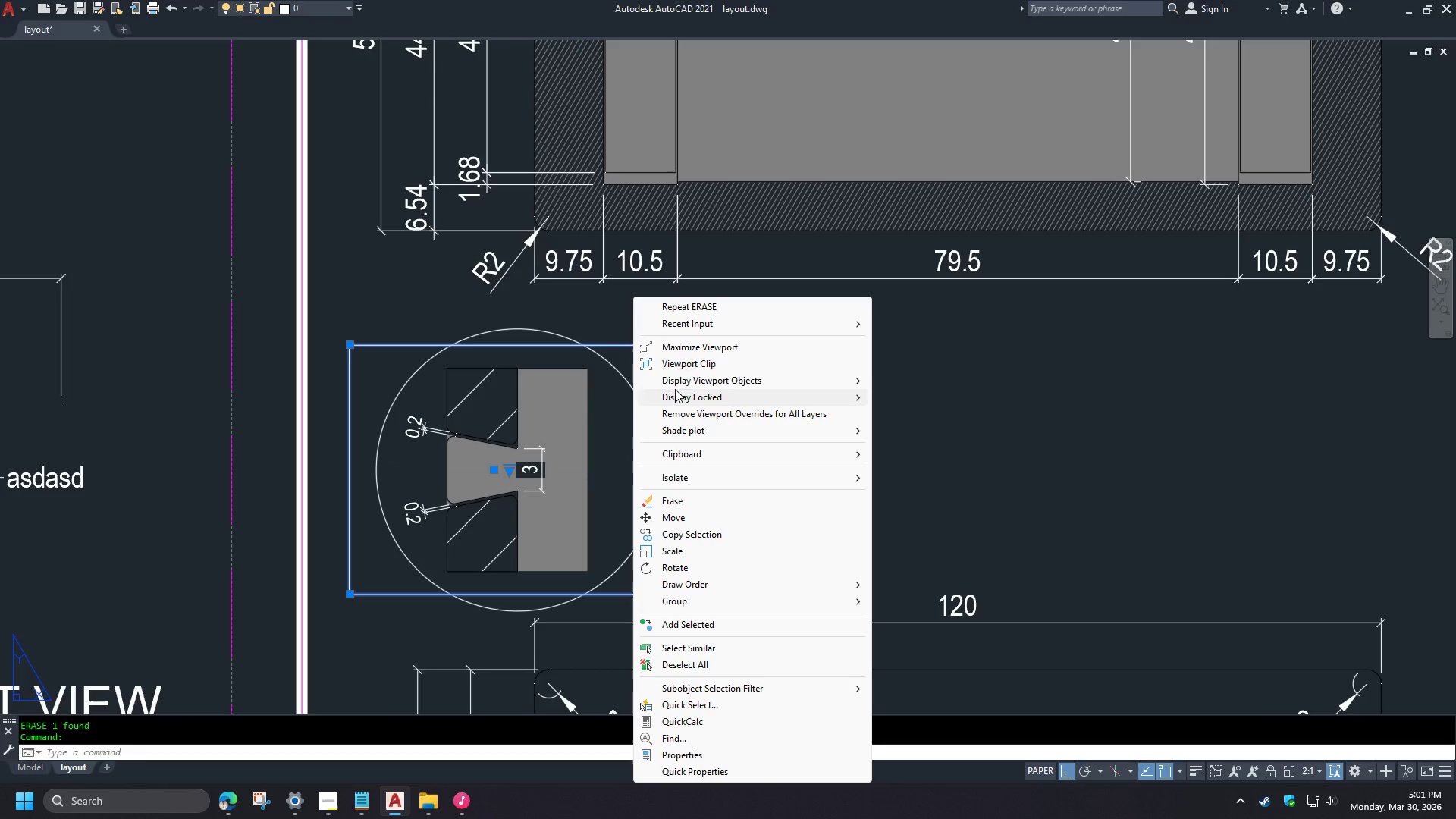 
left_click([685, 370])
 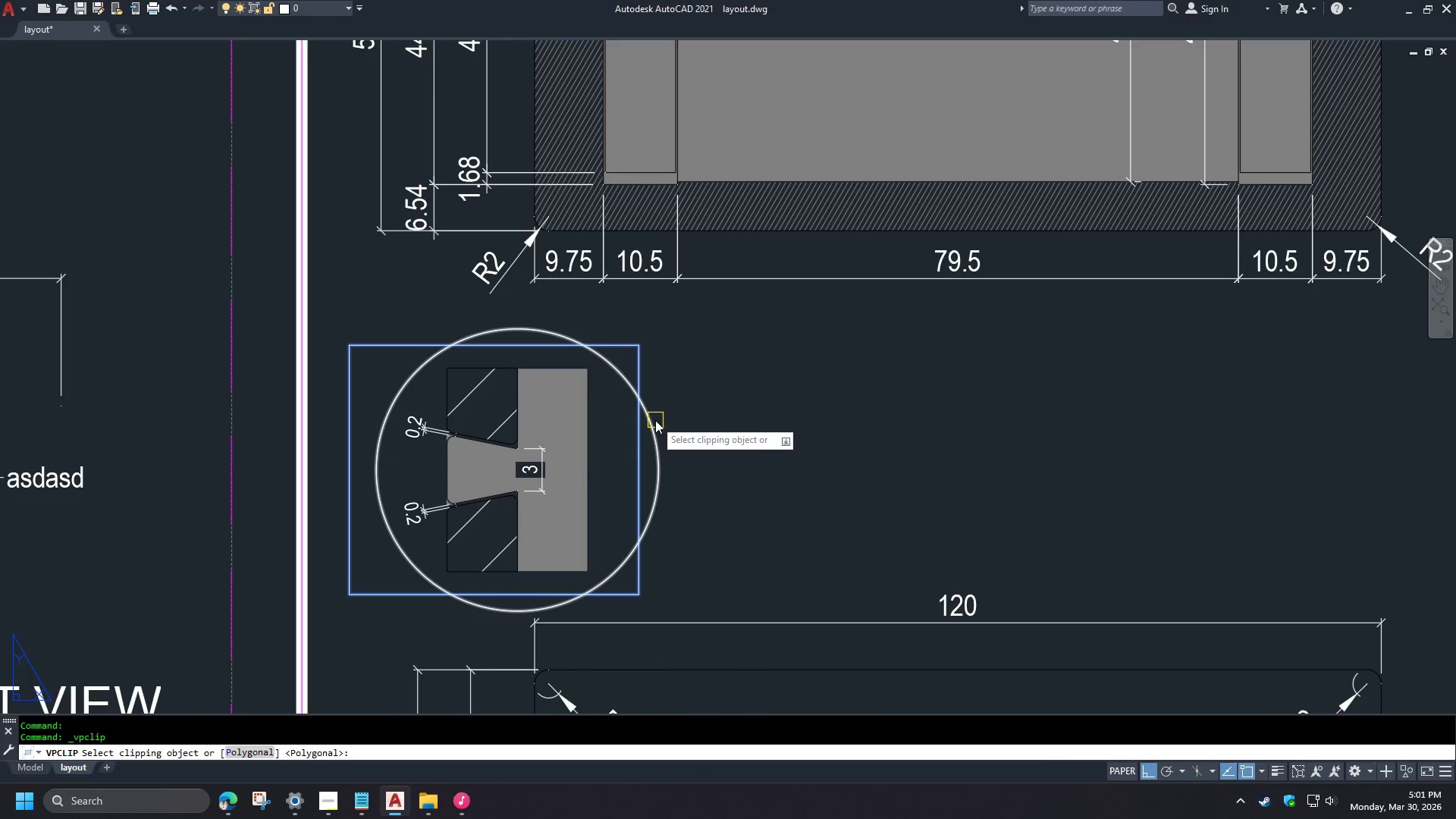 
left_click([655, 420])
 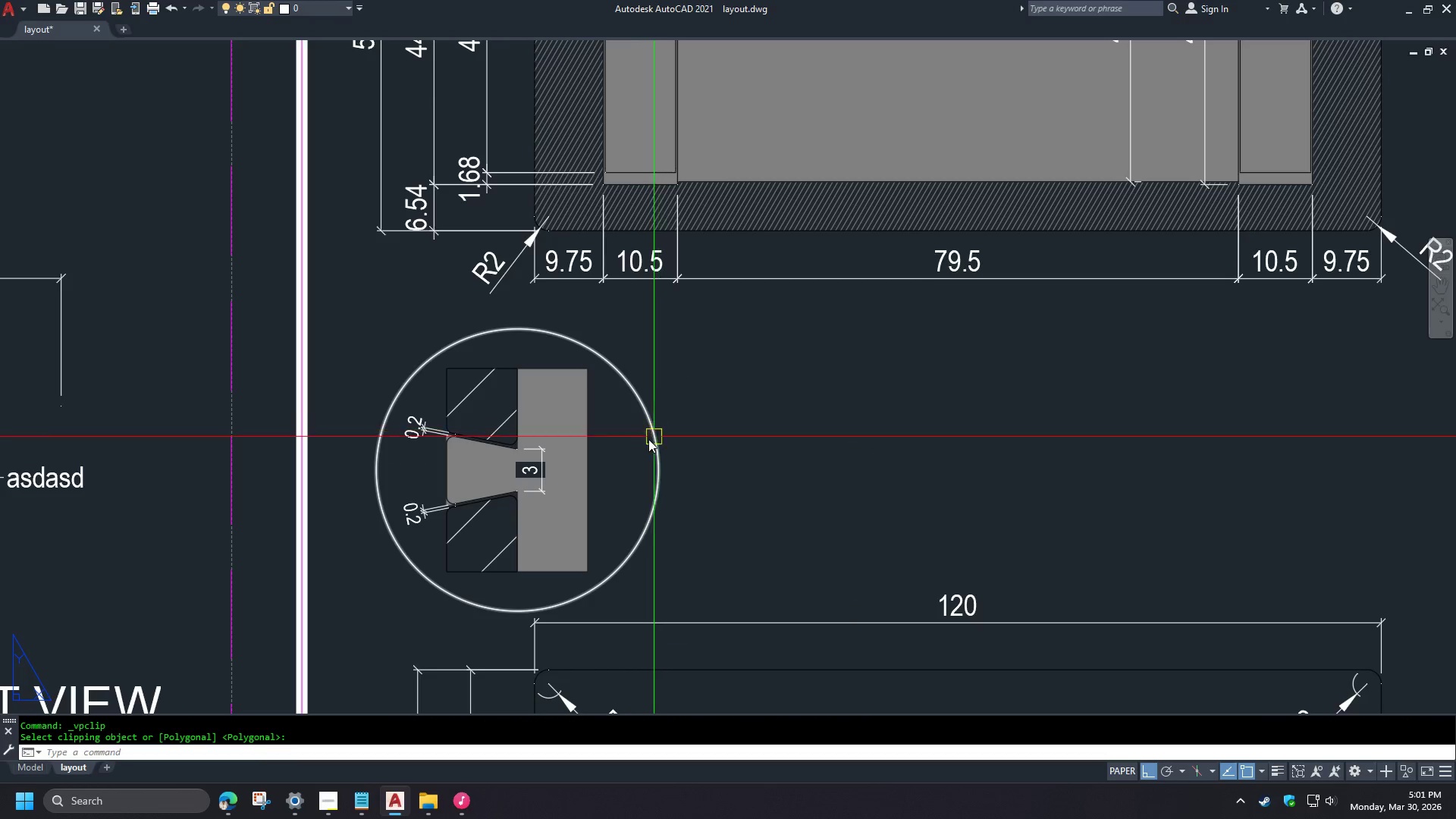 
type(PRE )
 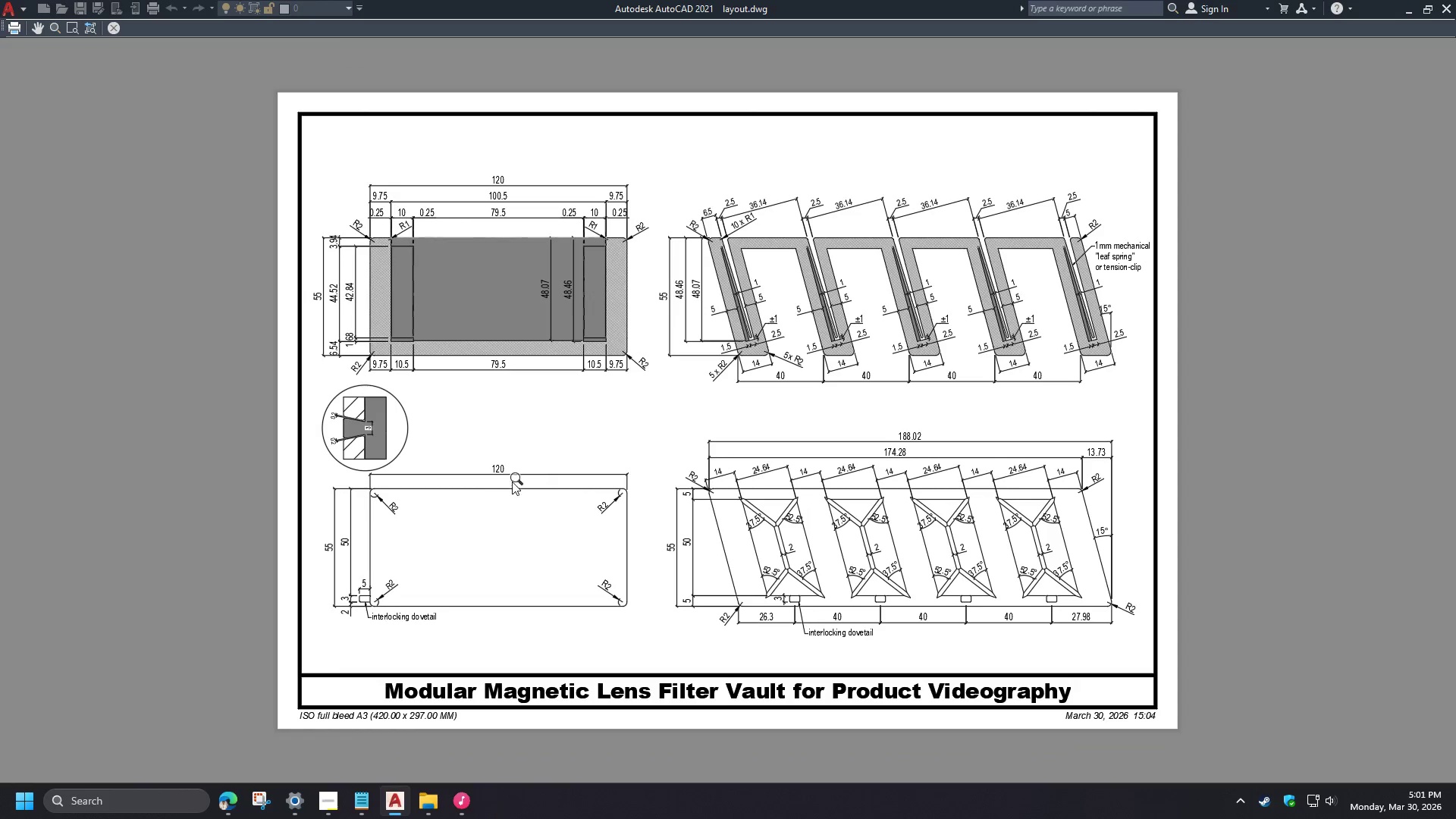 
scroll: coordinate [529, 433], scroll_direction: down, amount: 2.0
 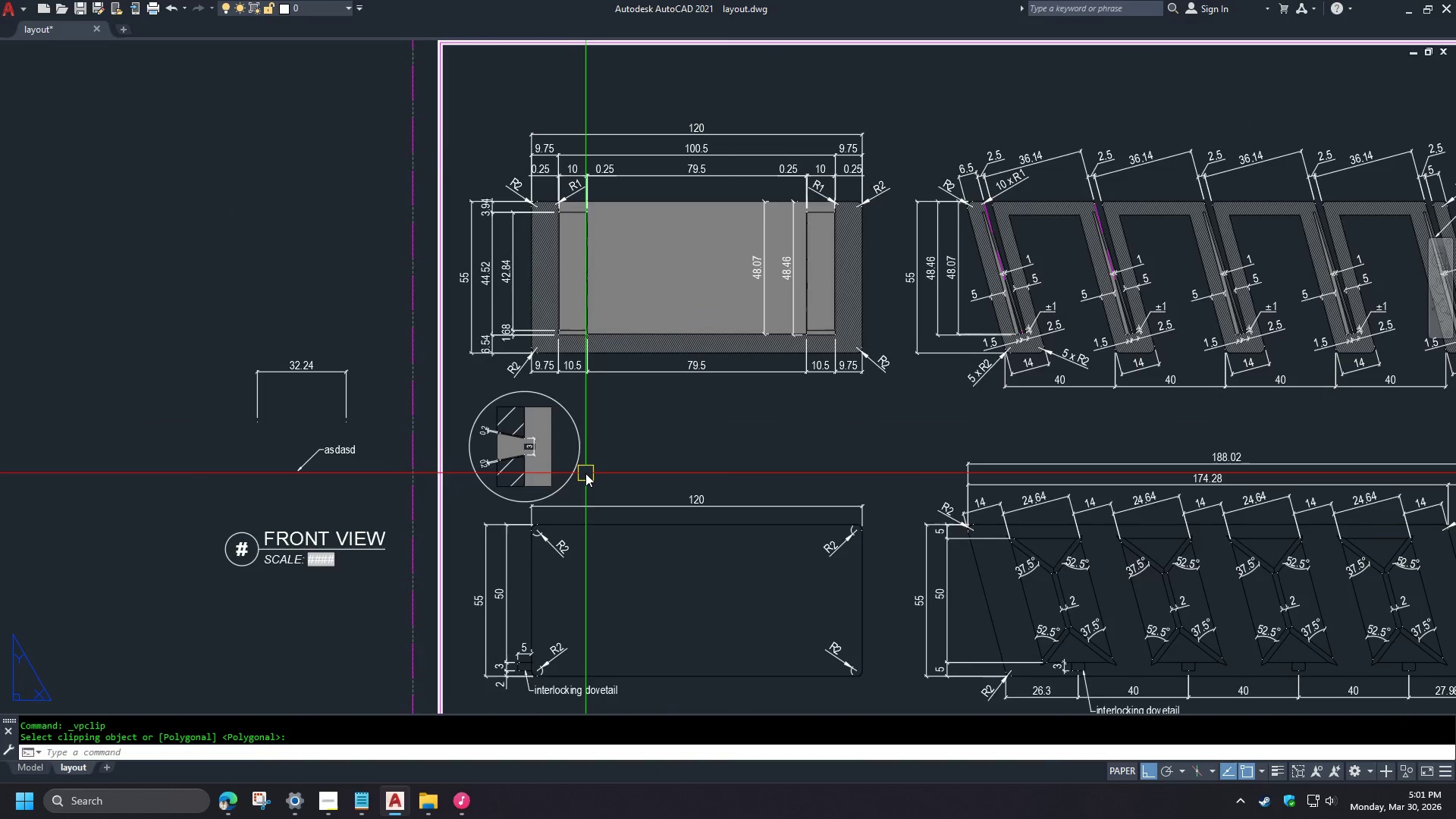 
scroll: coordinate [371, 457], scroll_direction: up, amount: 5.0
 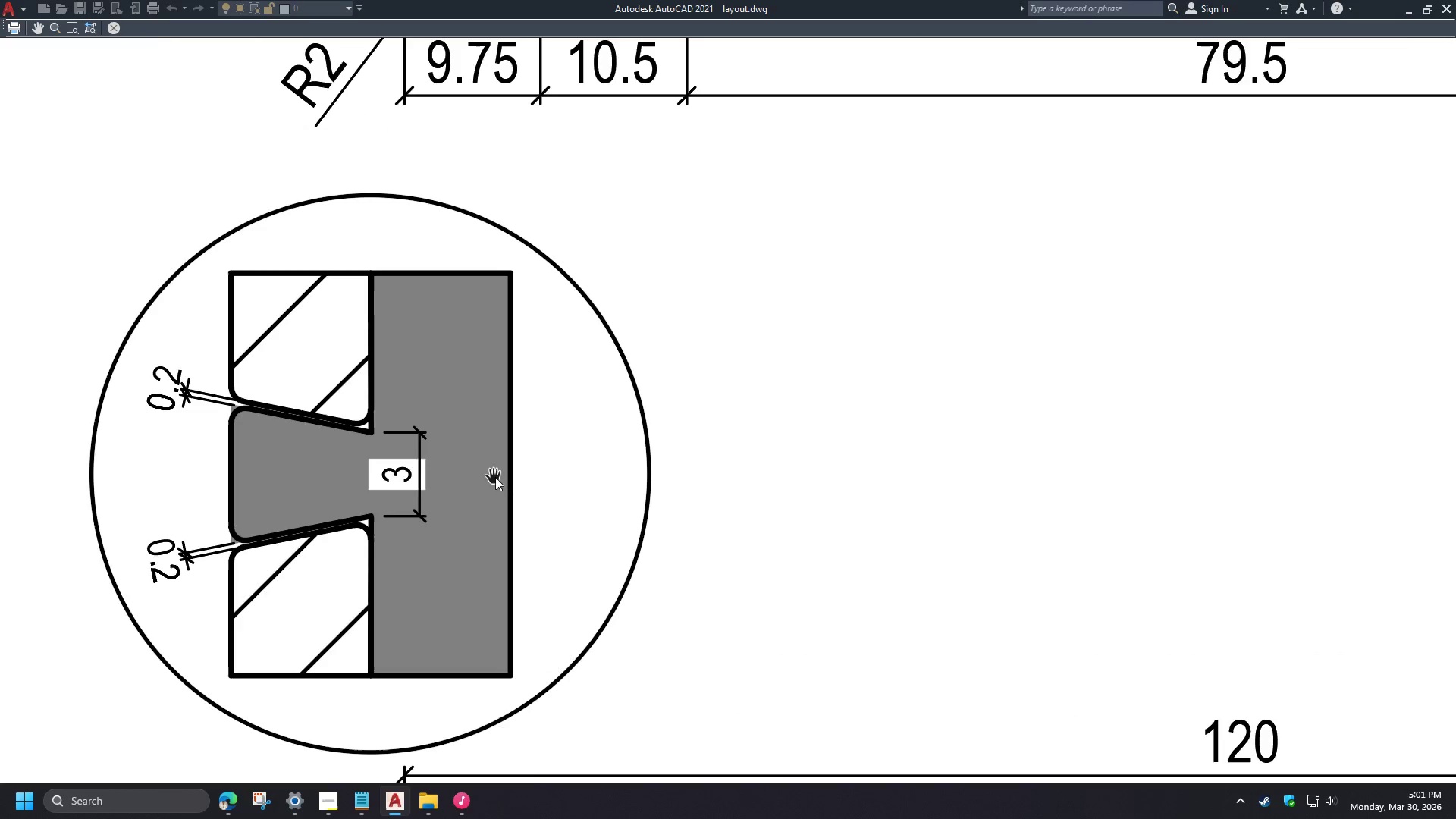 
scroll: coordinate [532, 472], scroll_direction: down, amount: 2.0
 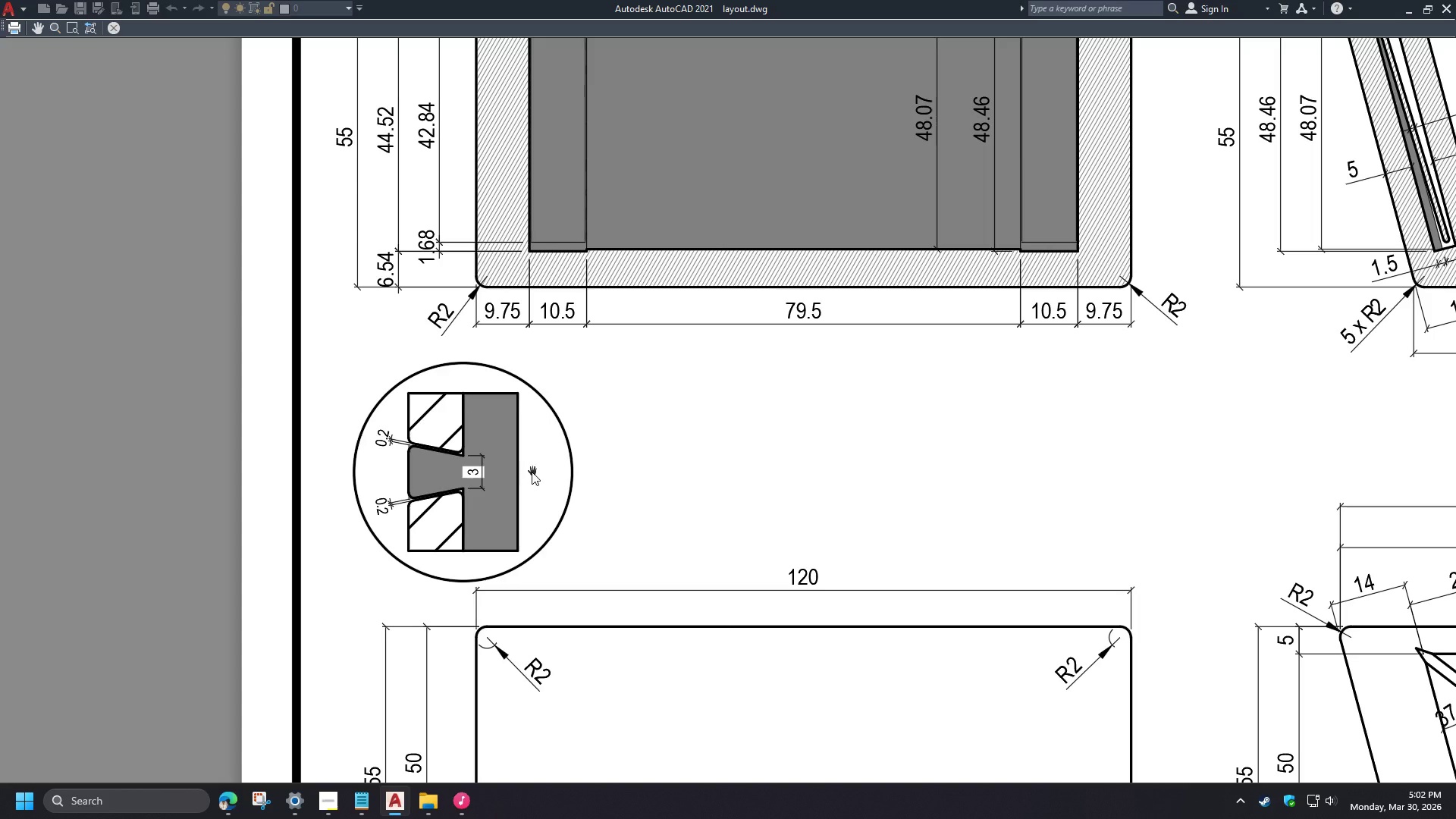 
key(Escape)
 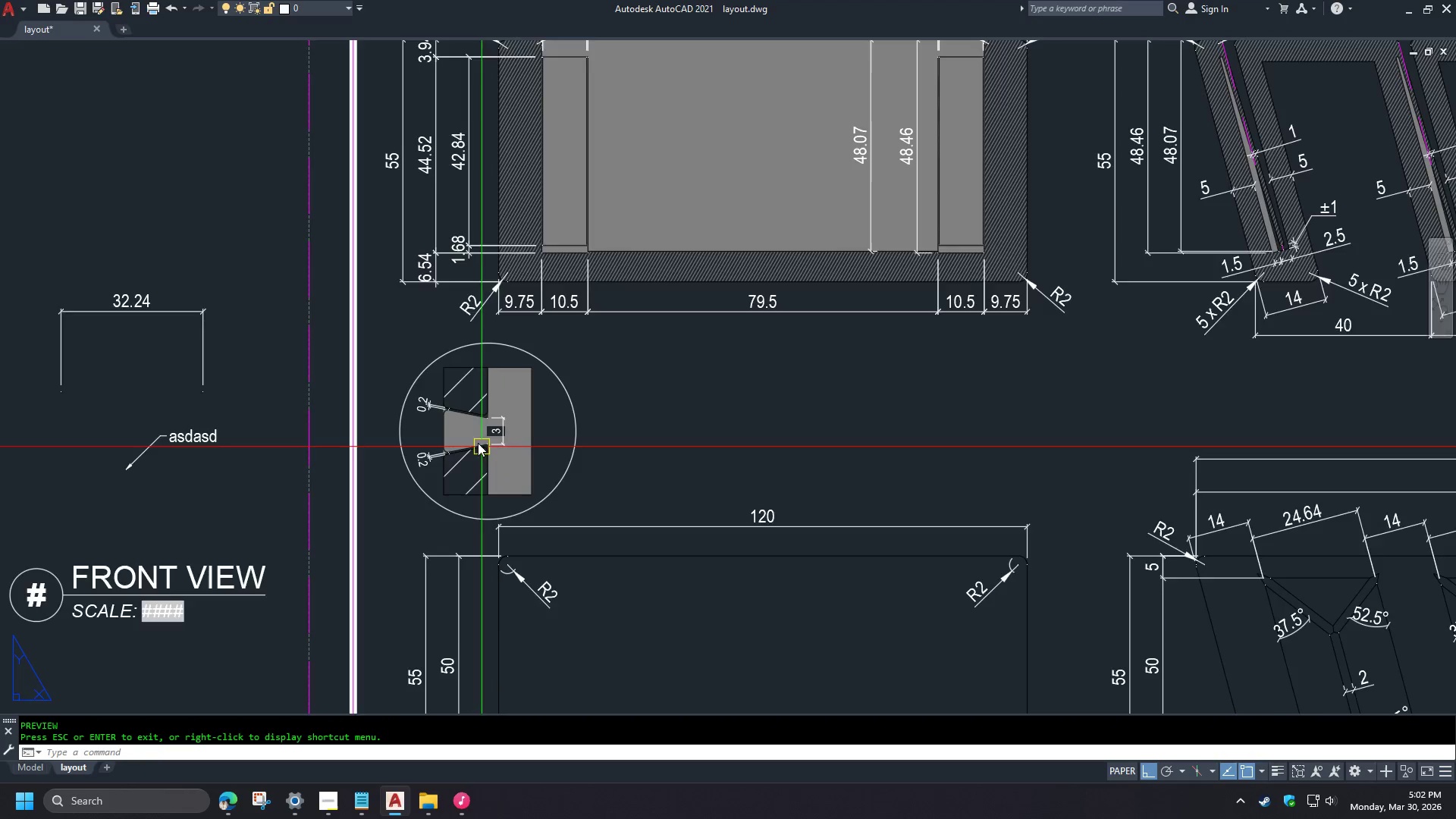 
scroll: coordinate [532, 472], scroll_direction: up, amount: 1.0
 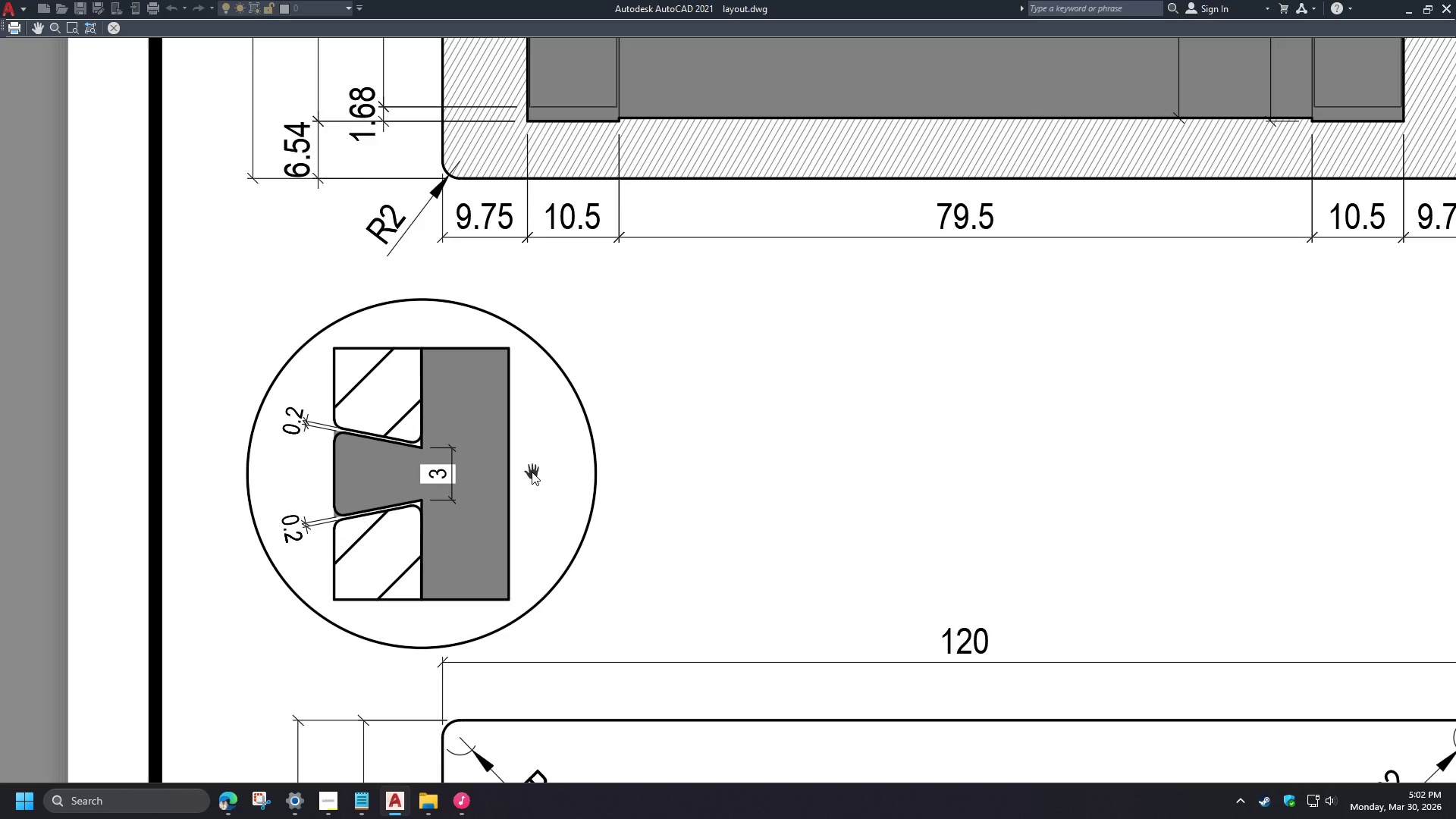 
double_click([371, 360])
 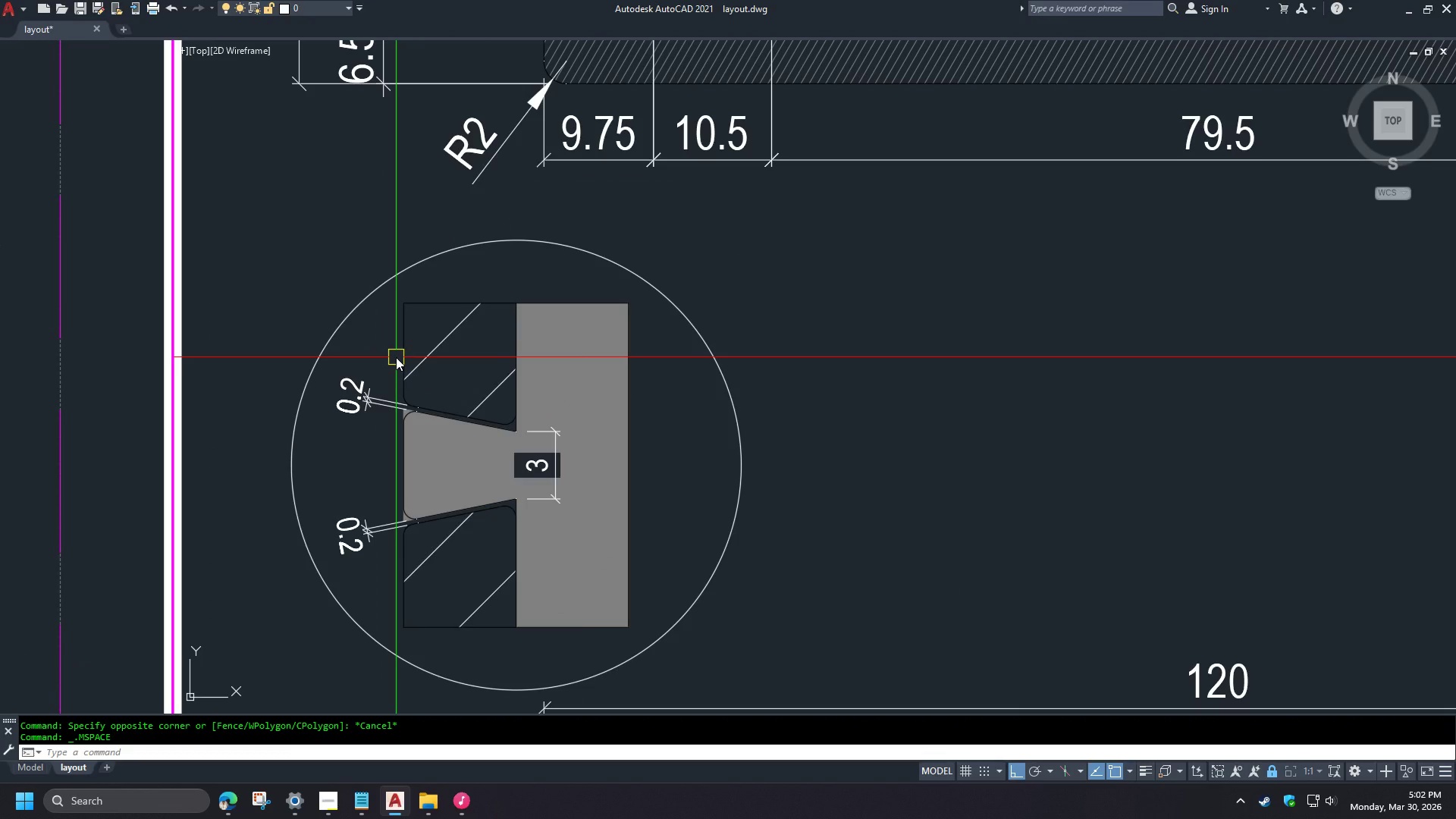 
key(Control+Z)
 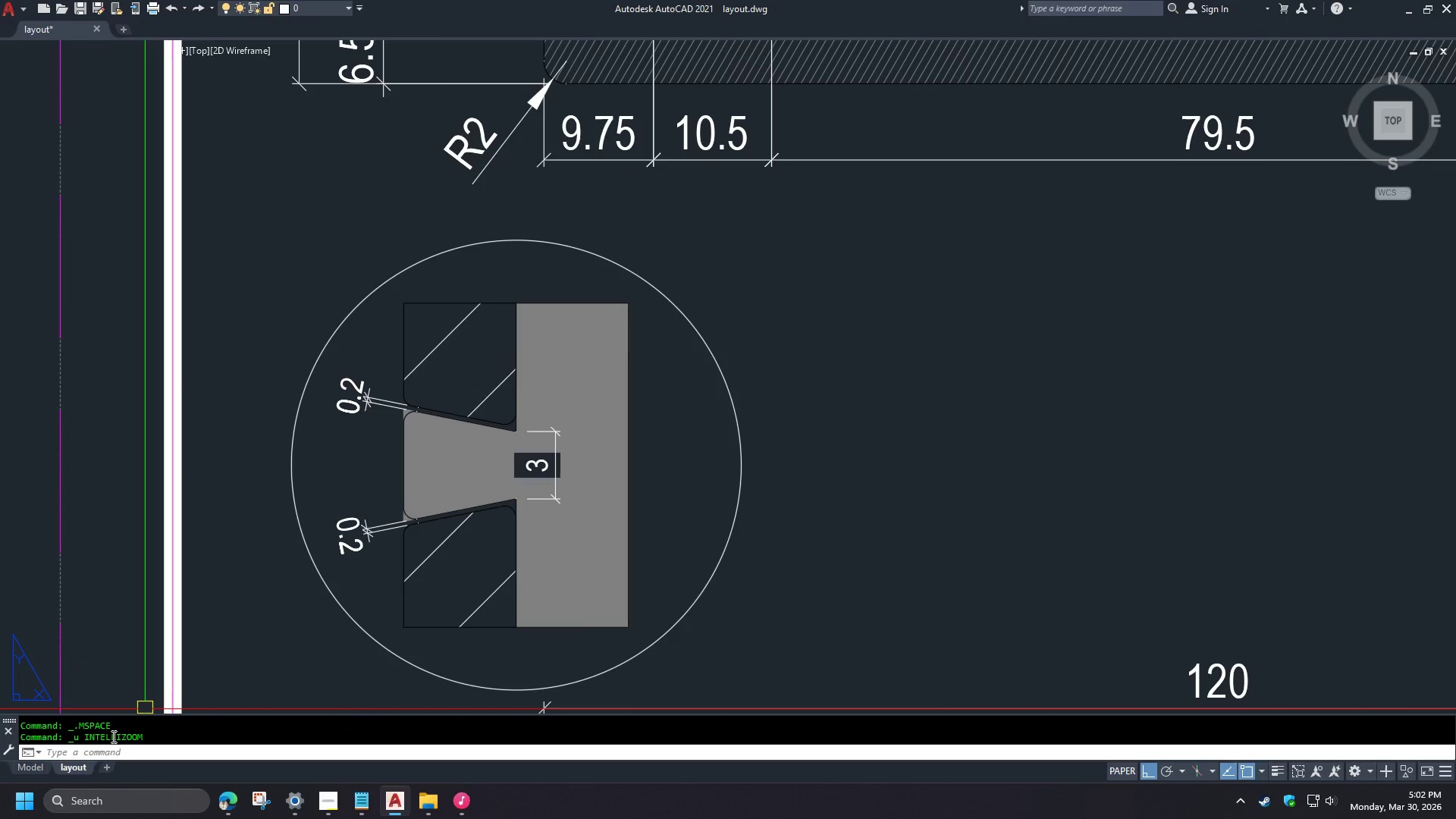 
scroll: coordinate [468, 401], scroll_direction: up, amount: 2.0
 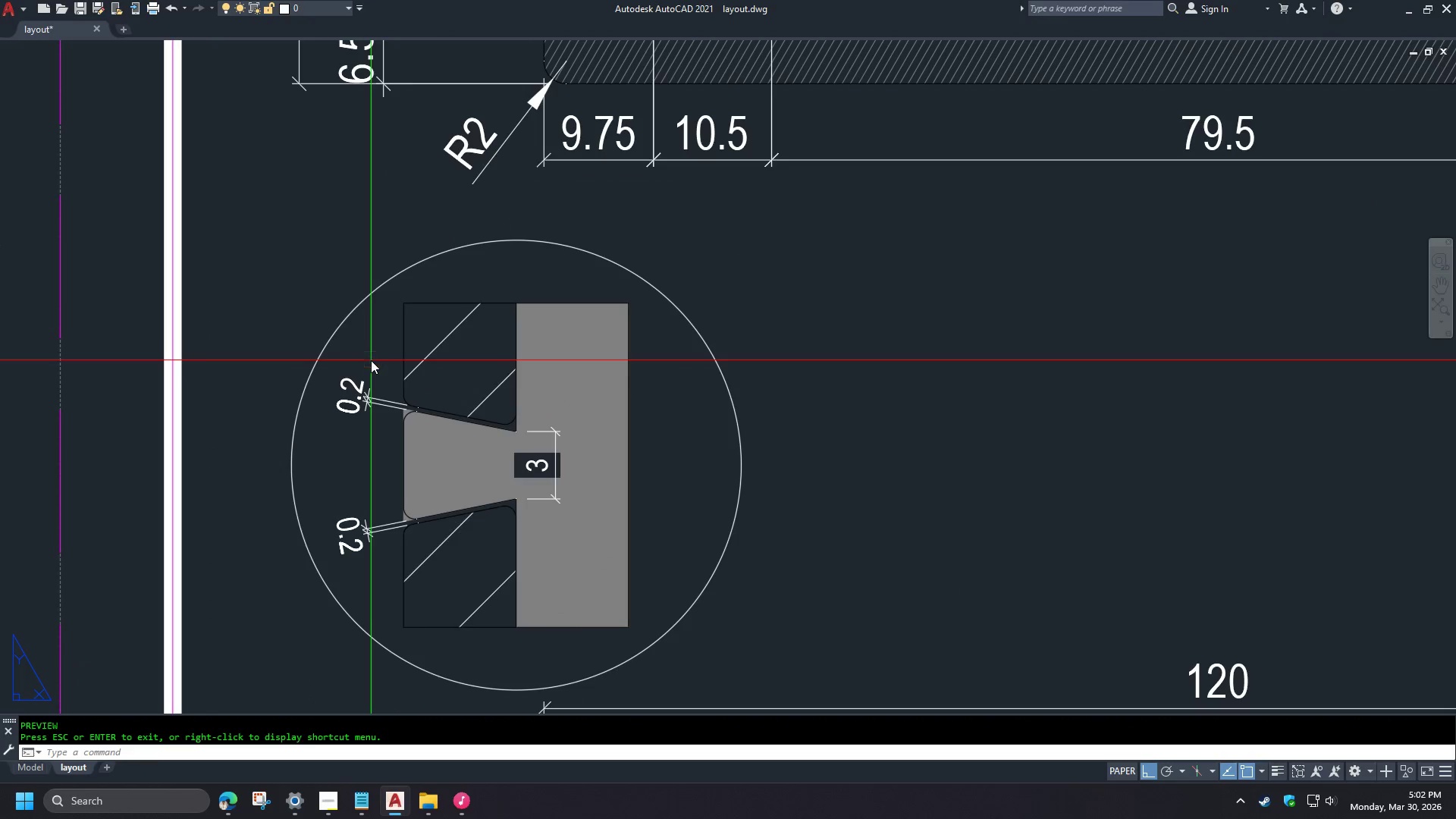 
left_click([31, 764])
 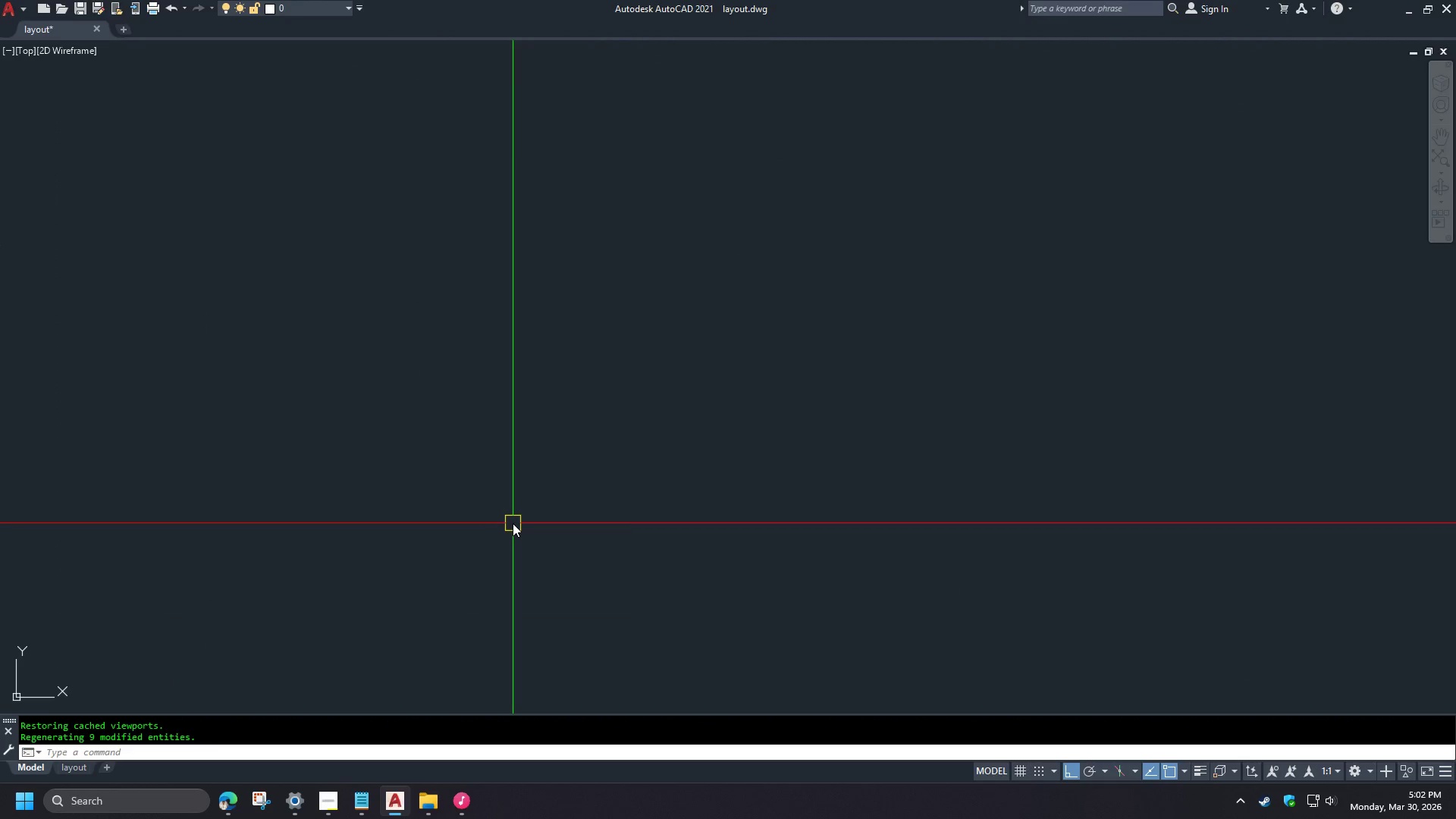 
type(RE )
 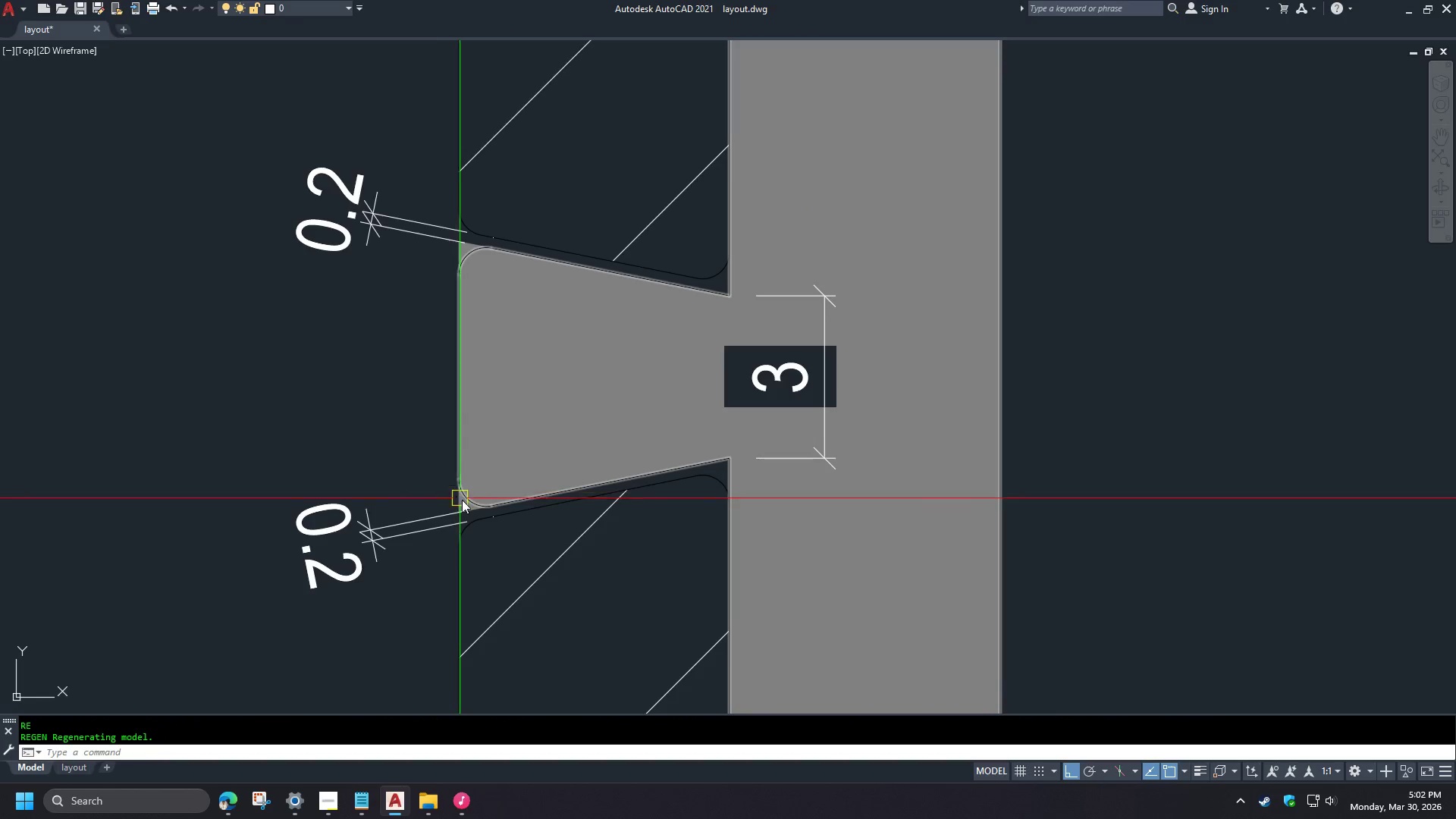 
scroll: coordinate [511, 623], scroll_direction: down, amount: 1.0
 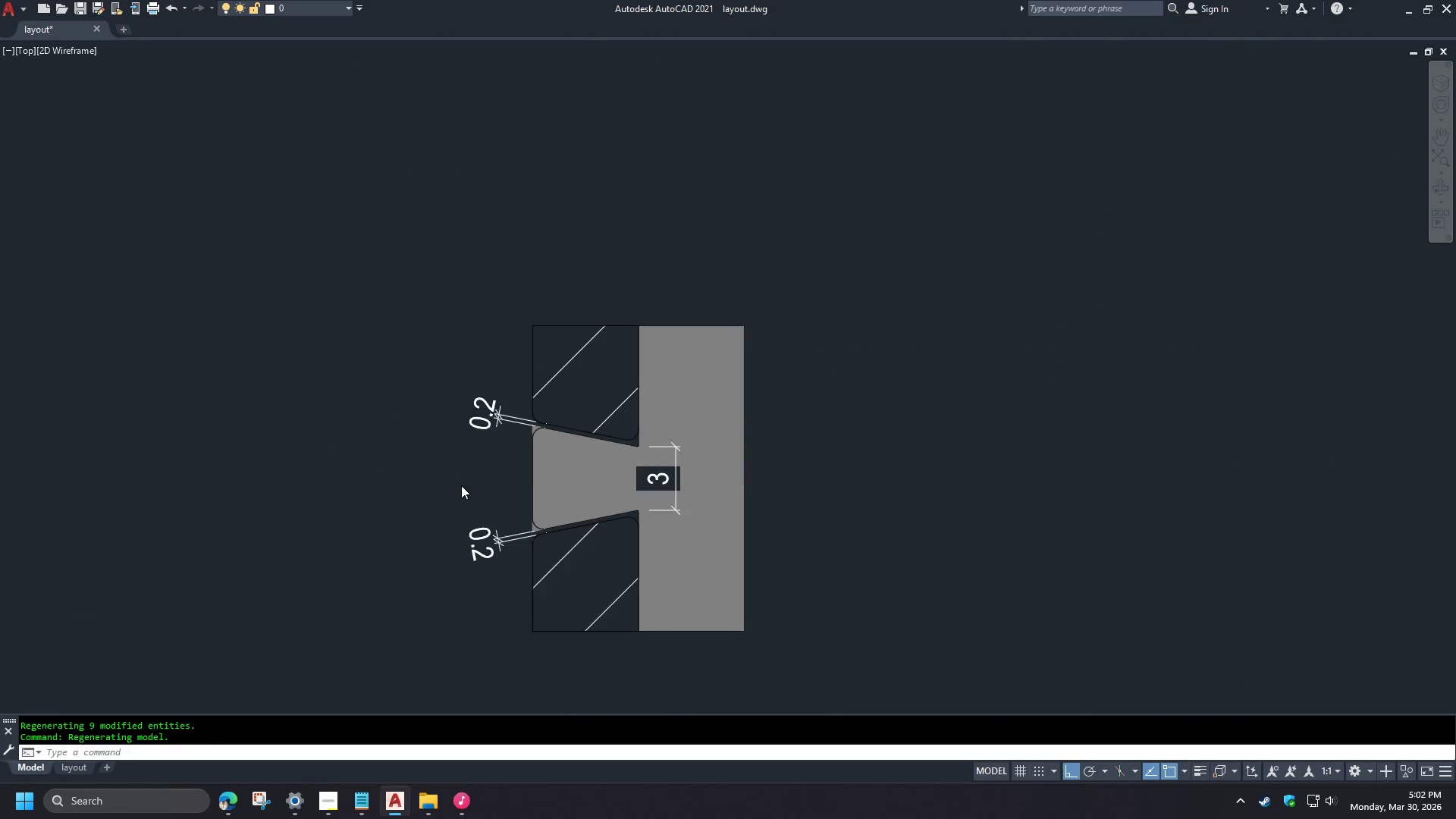 
scroll: coordinate [500, 490], scroll_direction: up, amount: 2.0
 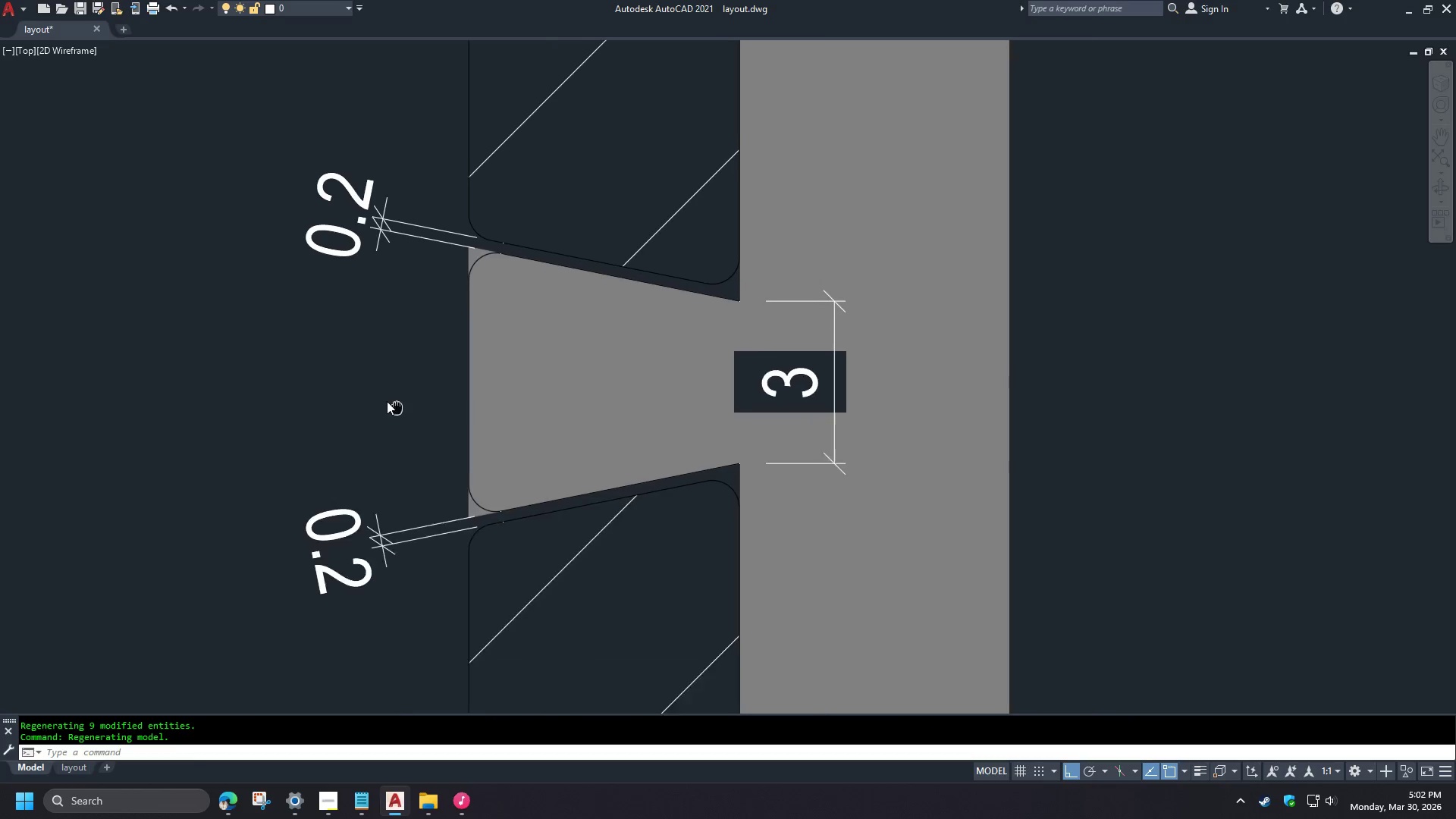 
type(TR )
 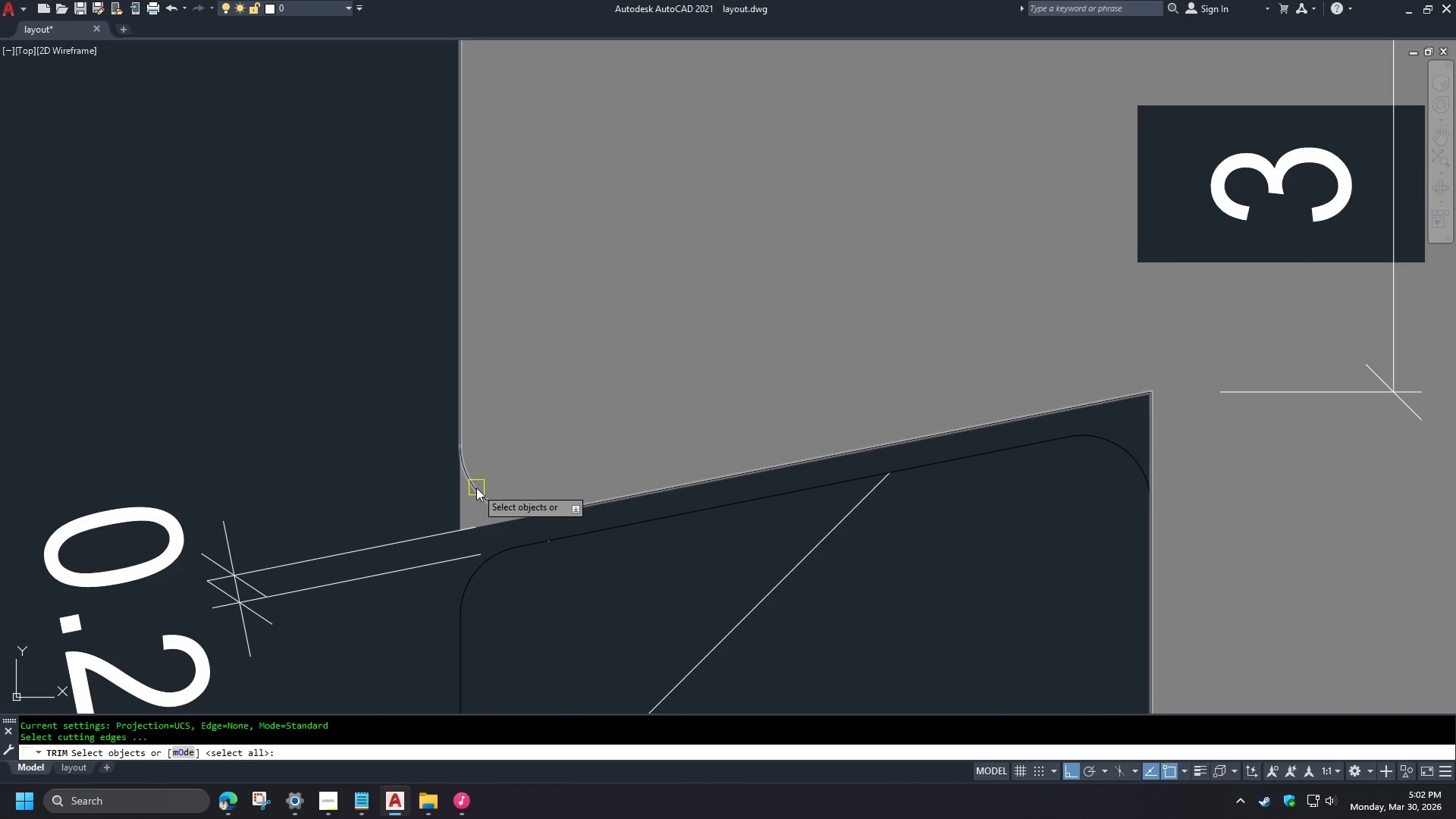 
left_click([476, 488])
 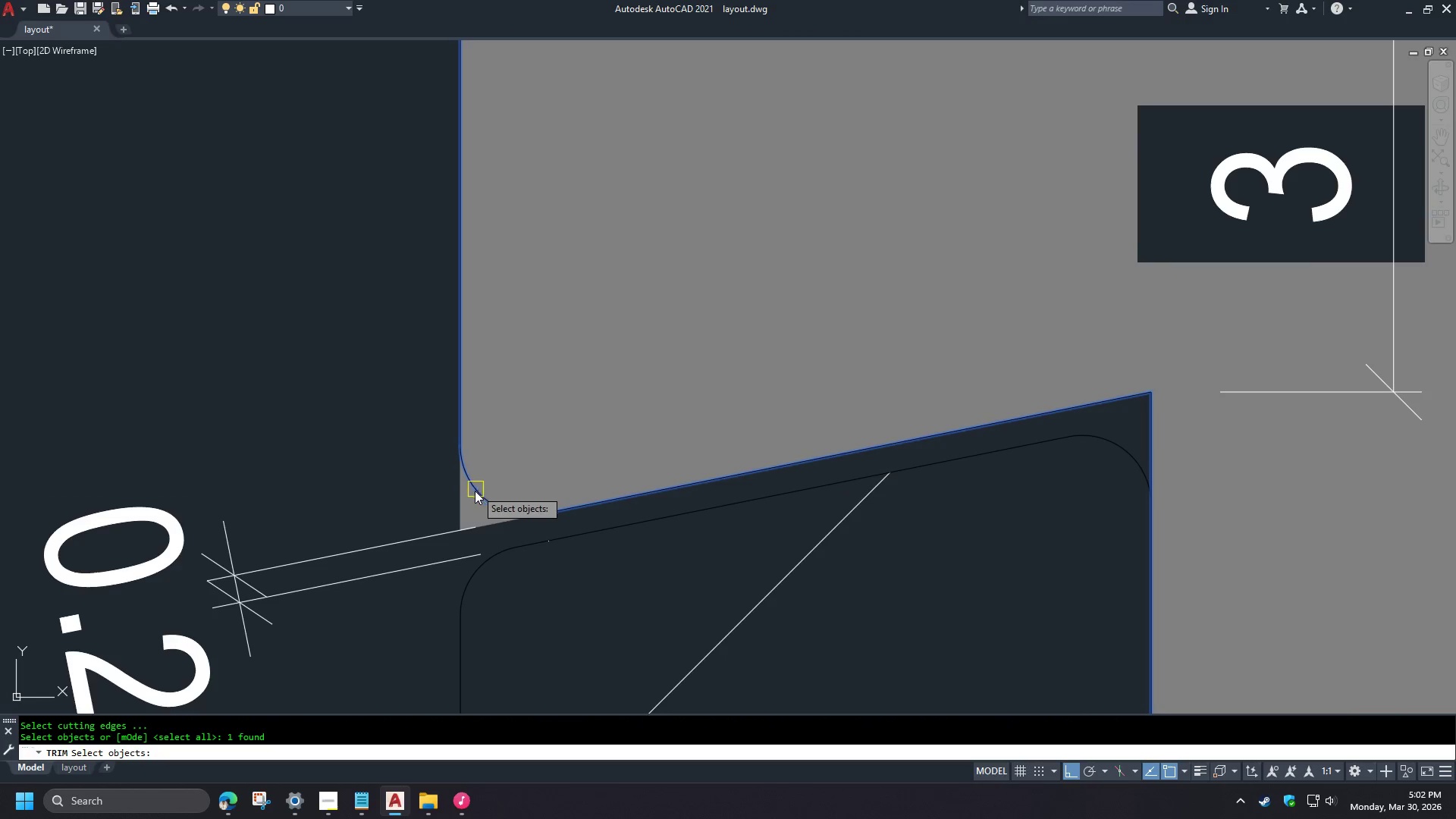 
key(Space)
 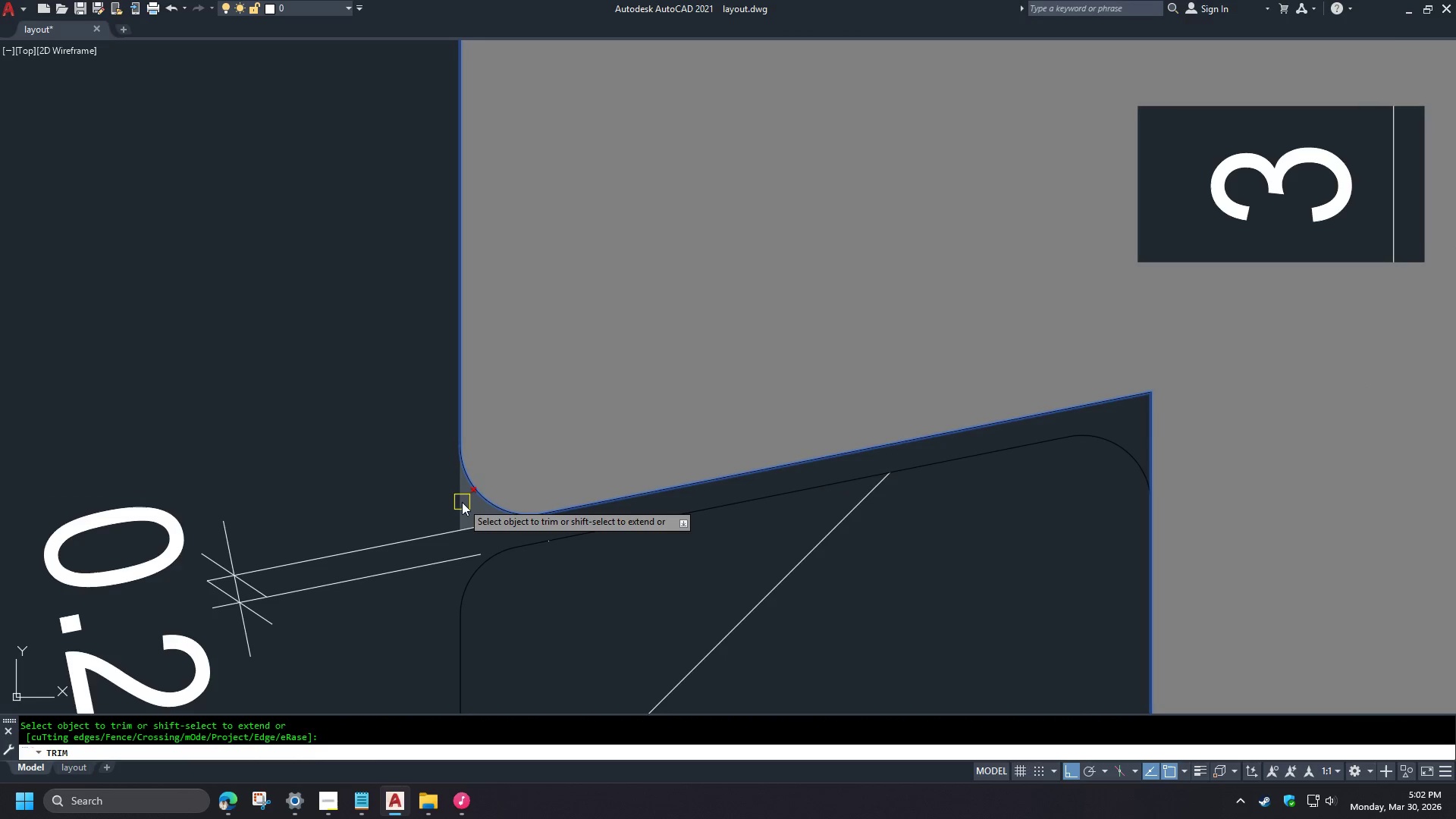 
left_click([462, 502])
 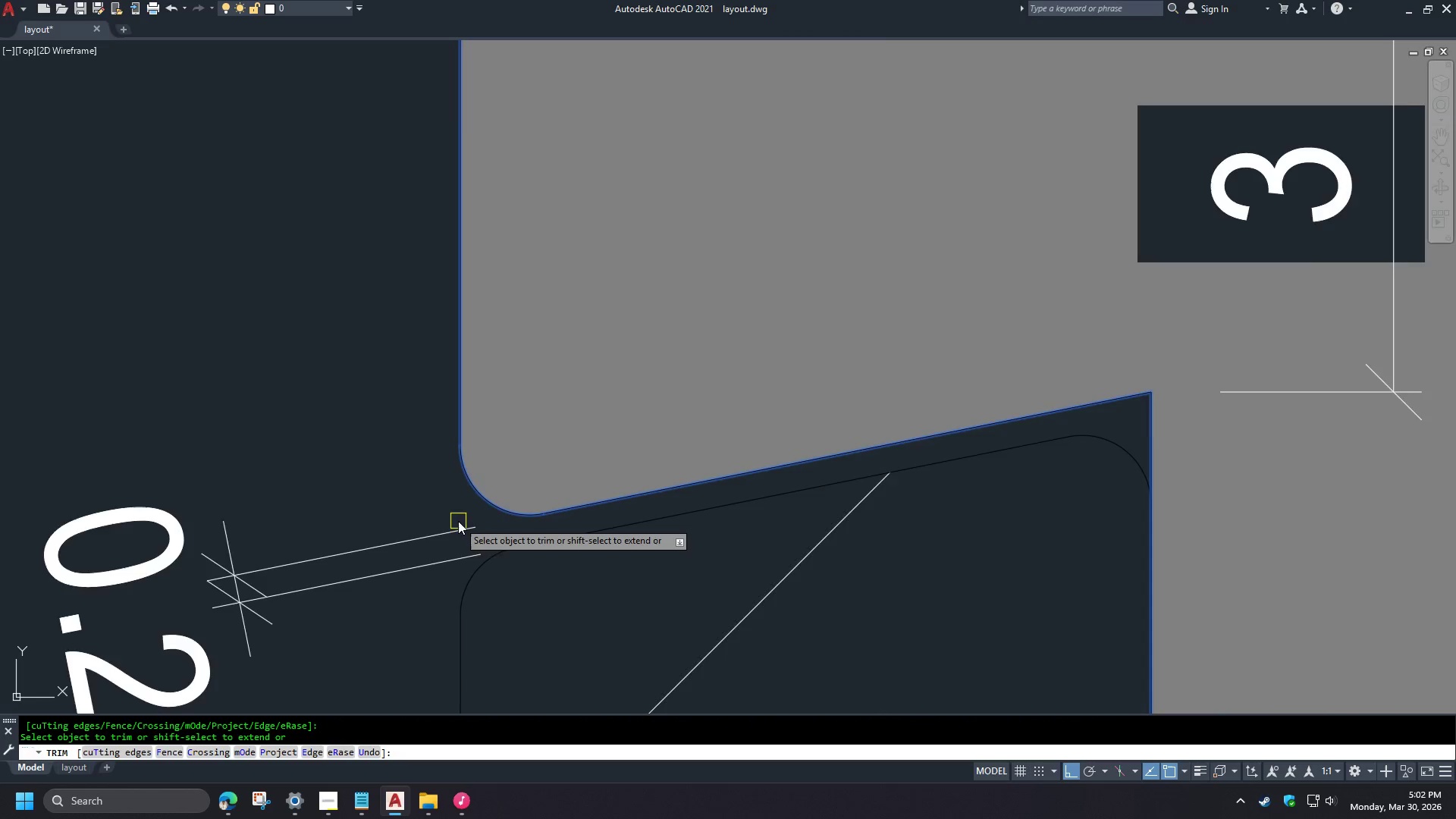 
scroll: coordinate [457, 501], scroll_direction: up, amount: 2.0
 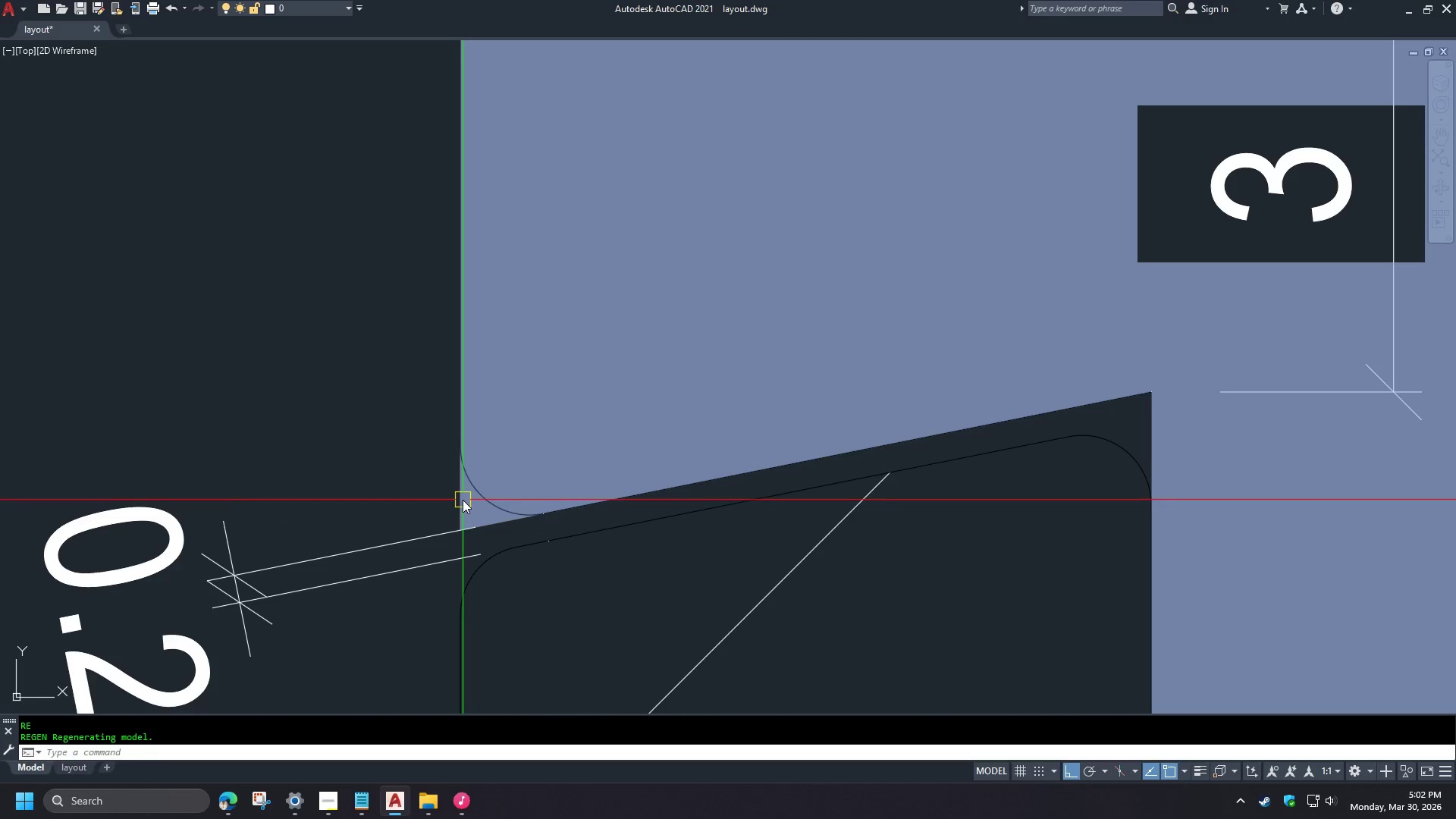 
left_click([436, 290])
 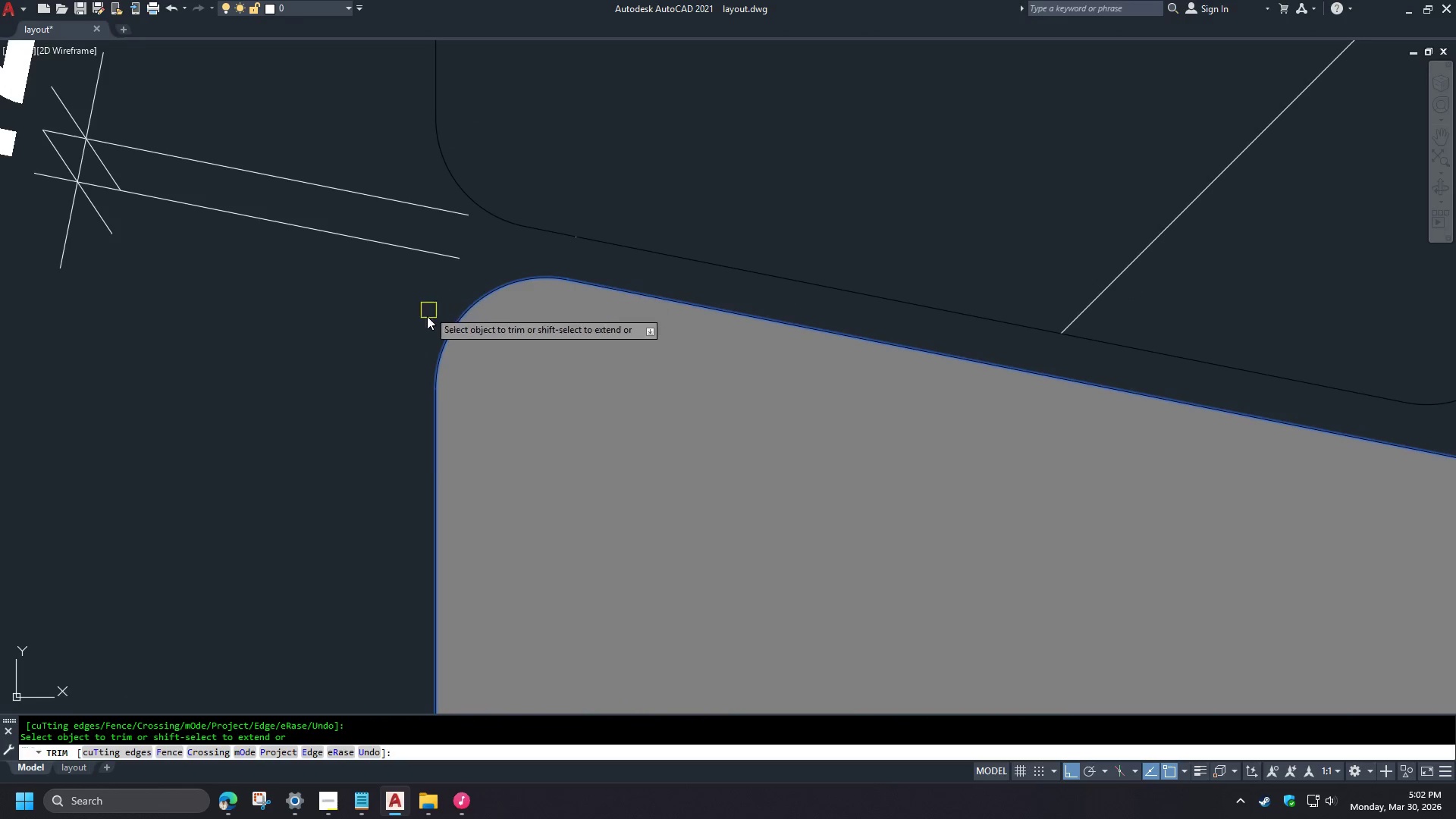 
key(Space)
 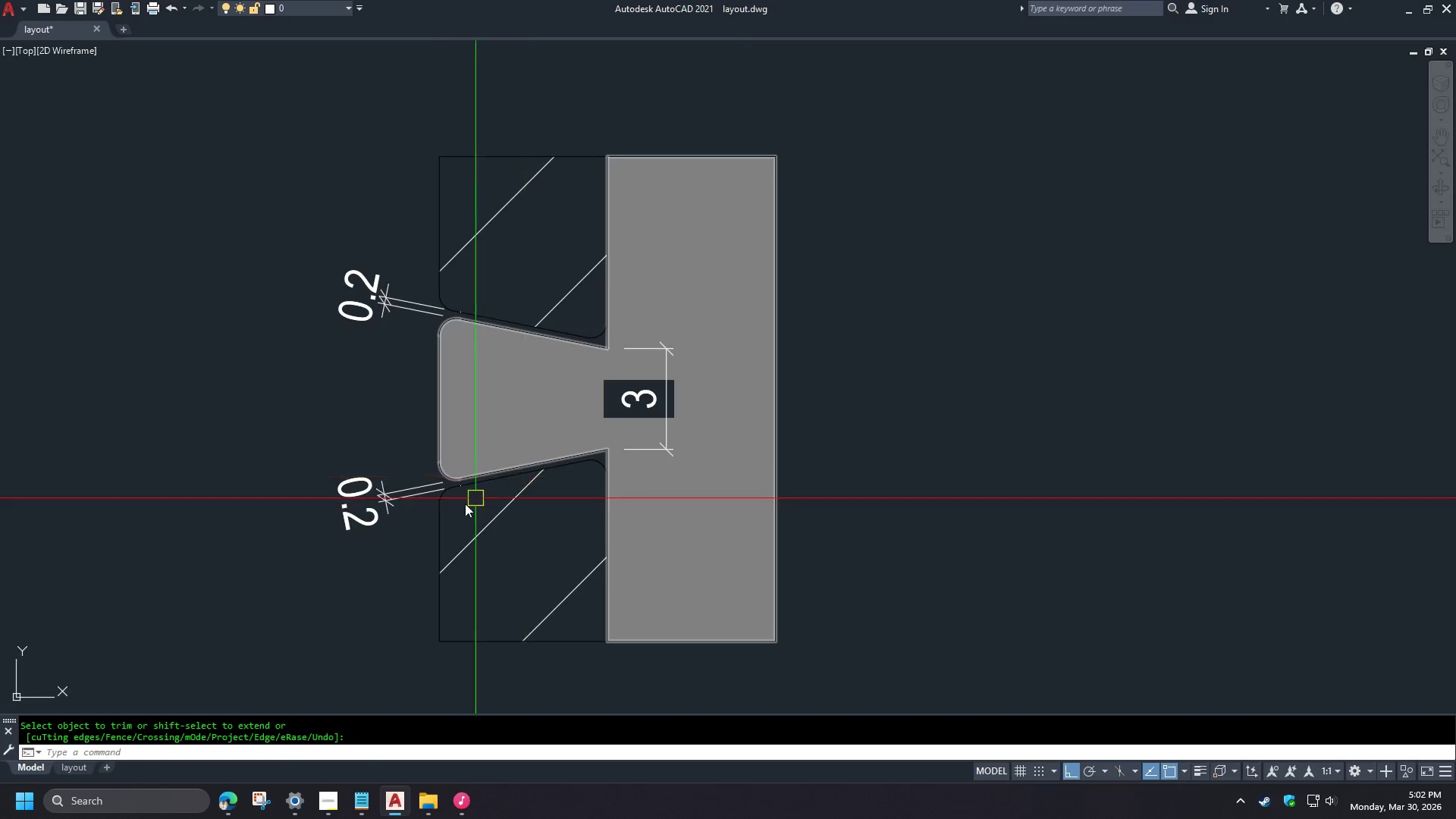 
scroll: coordinate [458, 522], scroll_direction: down, amount: 2.0
 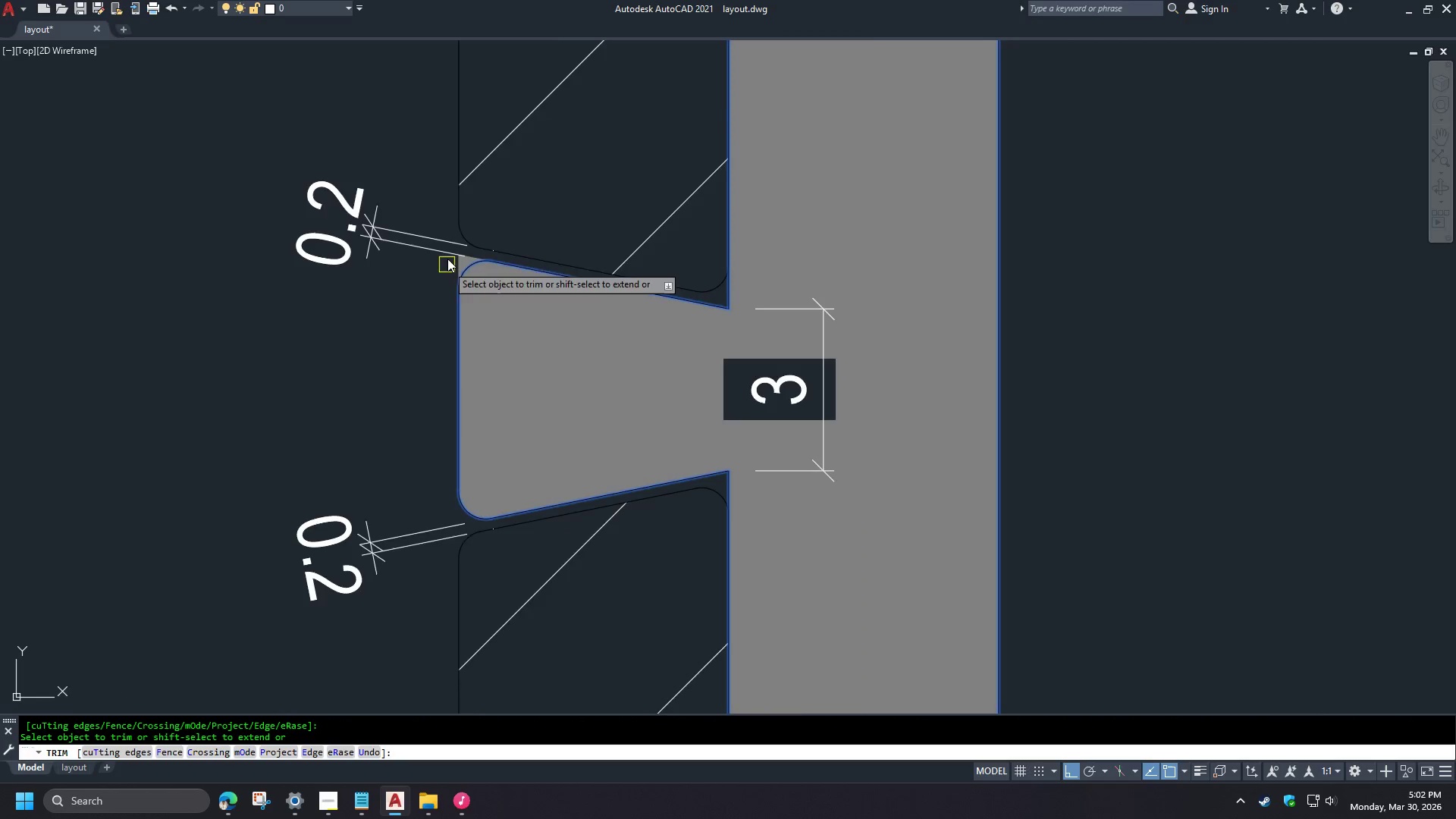 
scroll: coordinate [468, 262], scroll_direction: up, amount: 3.0
 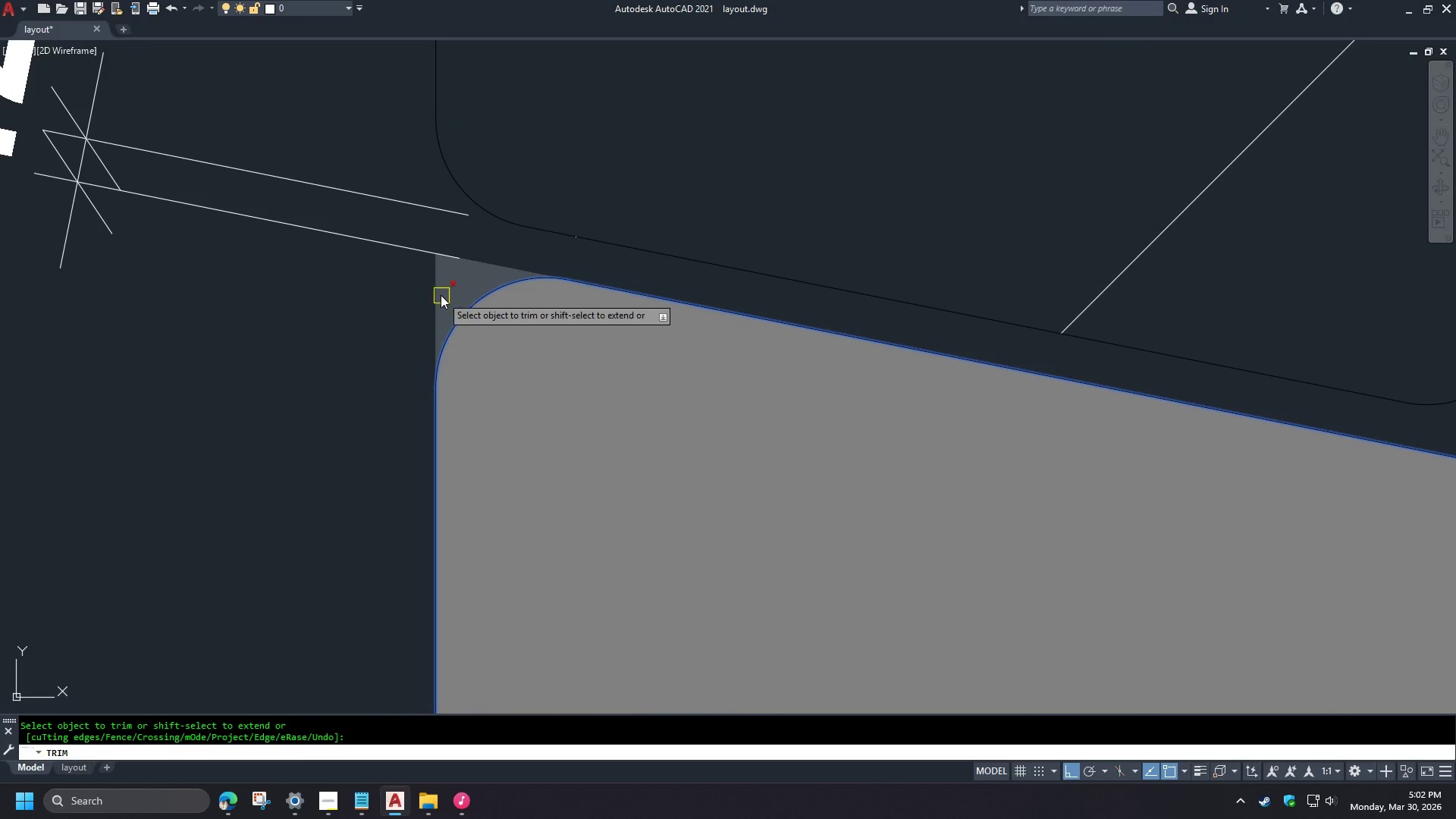 
scroll: coordinate [453, 325], scroll_direction: down, amount: 4.0
 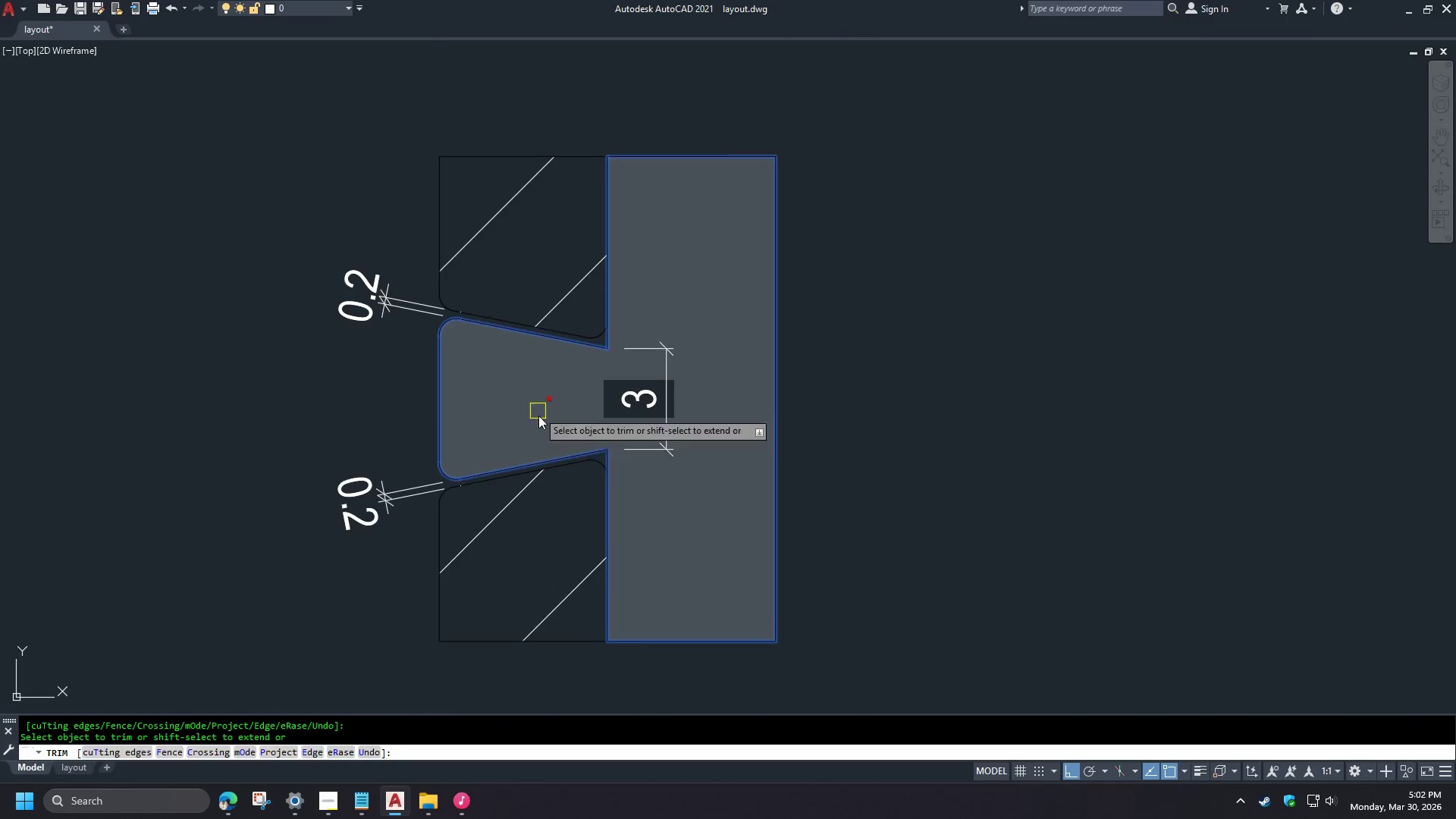 
left_click([548, 500])
 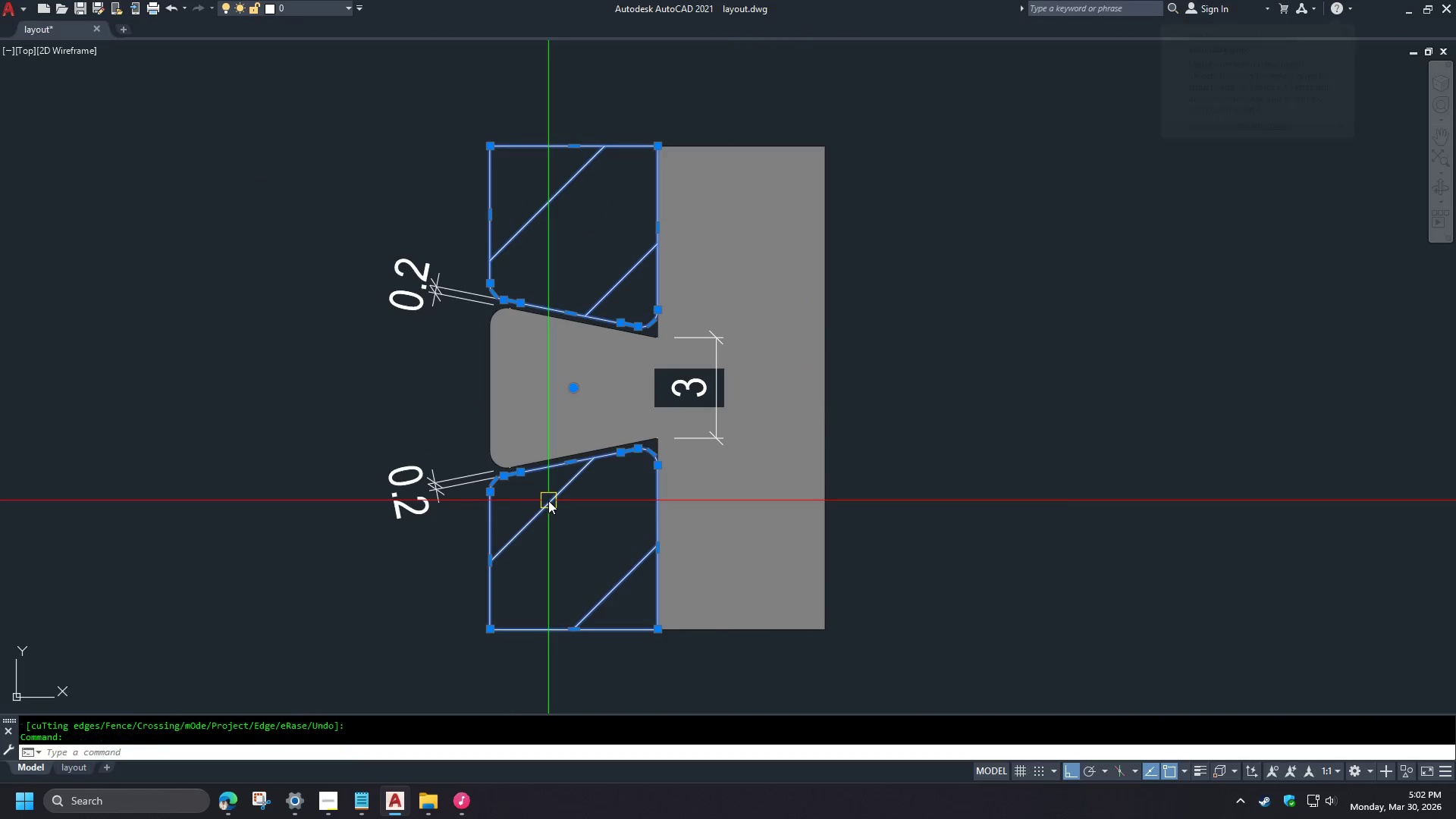 
scroll: coordinate [441, 501], scroll_direction: up, amount: 2.0
 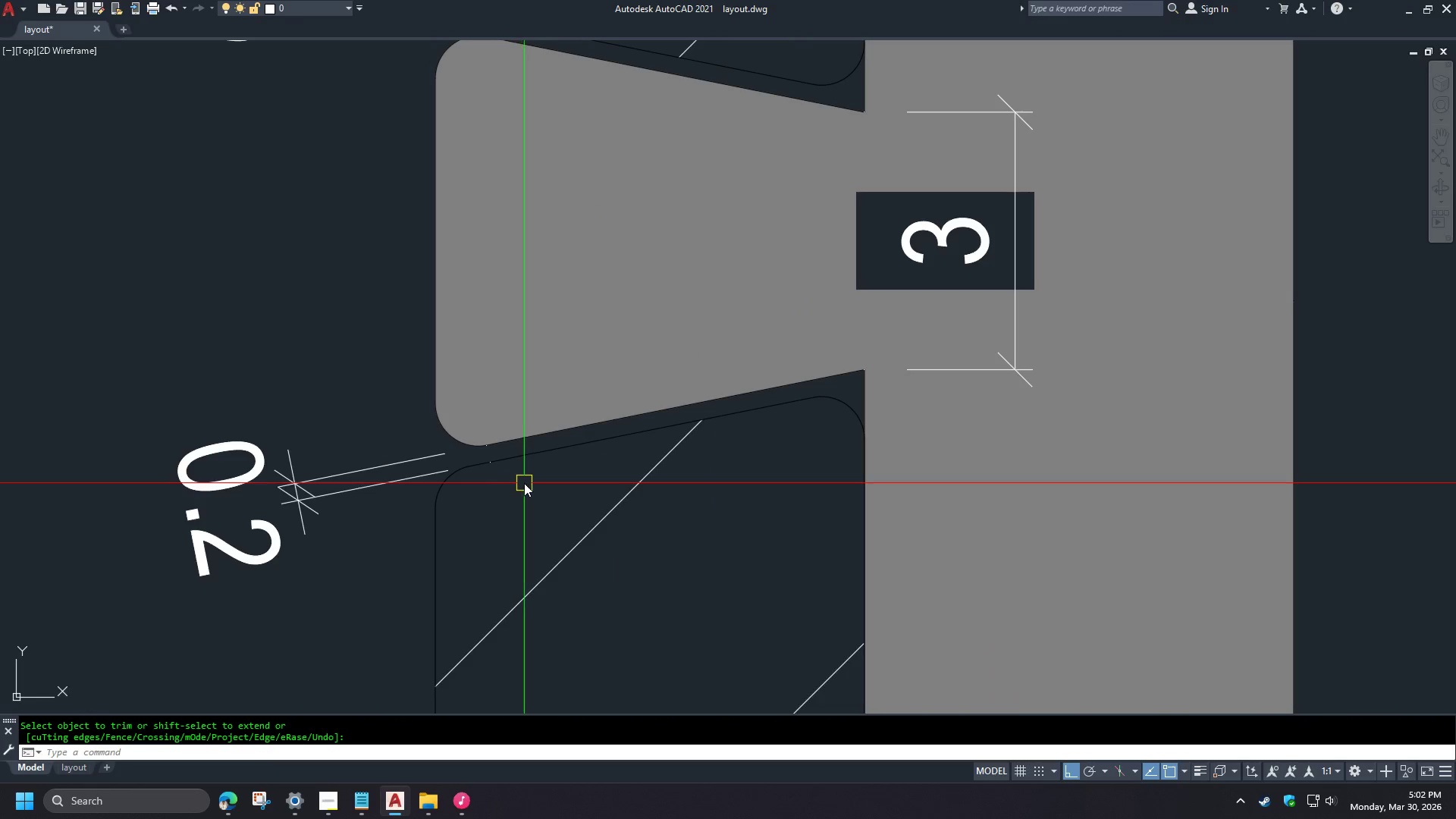 
key(Control+1)
 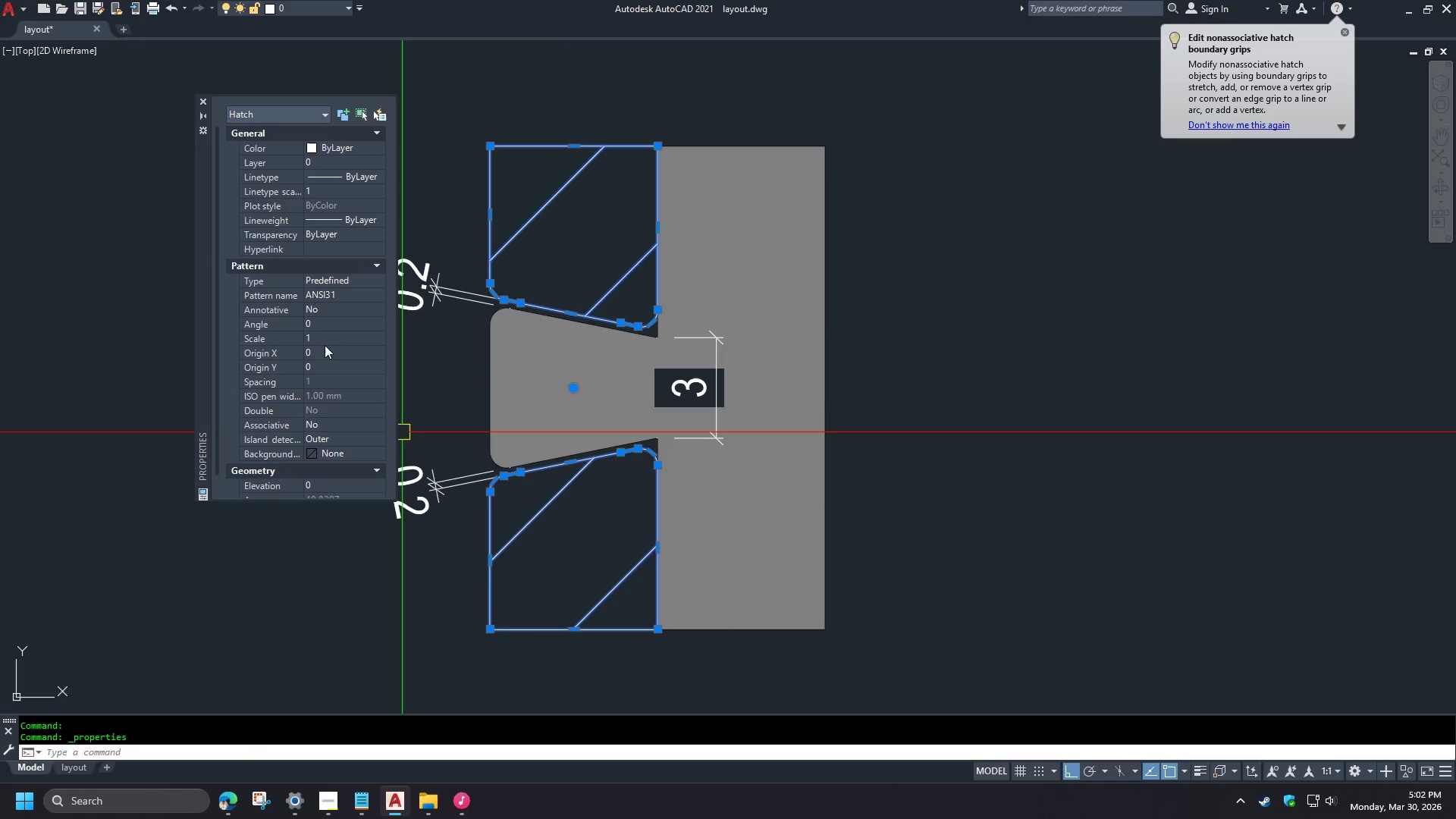 
scroll: coordinate [524, 483], scroll_direction: down, amount: 2.0
 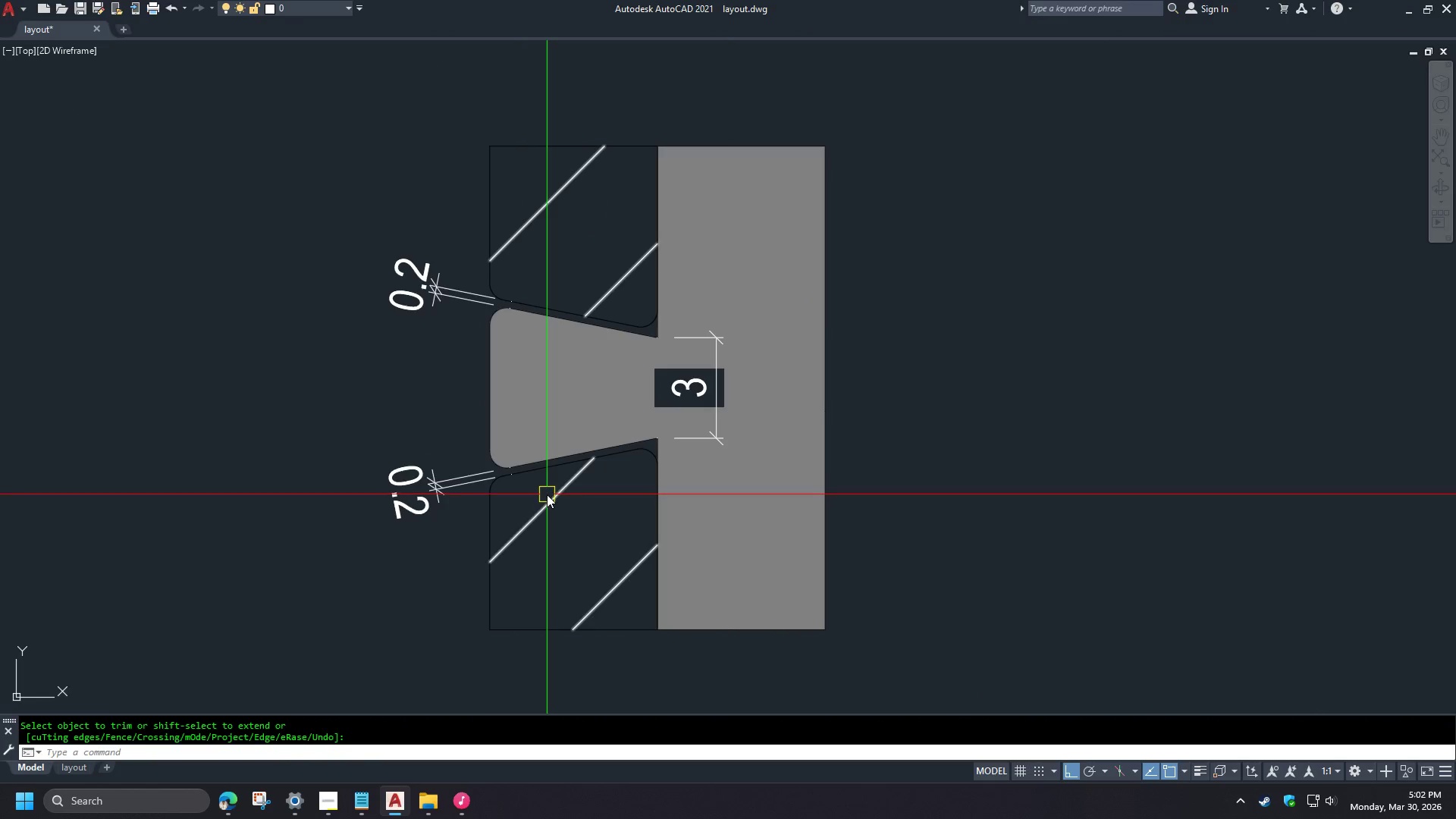 
left_click([330, 337])
 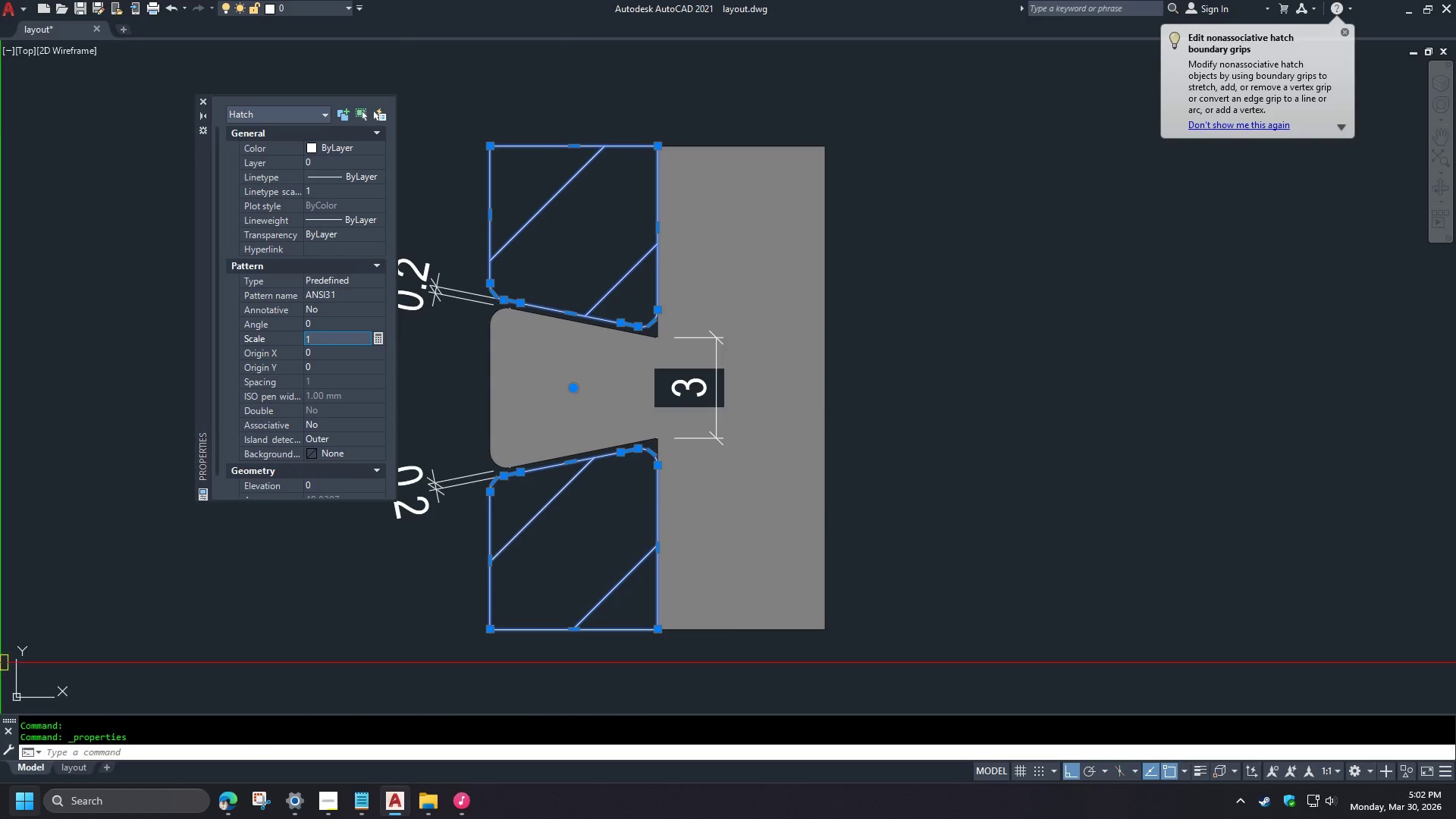 
key(Escape)
 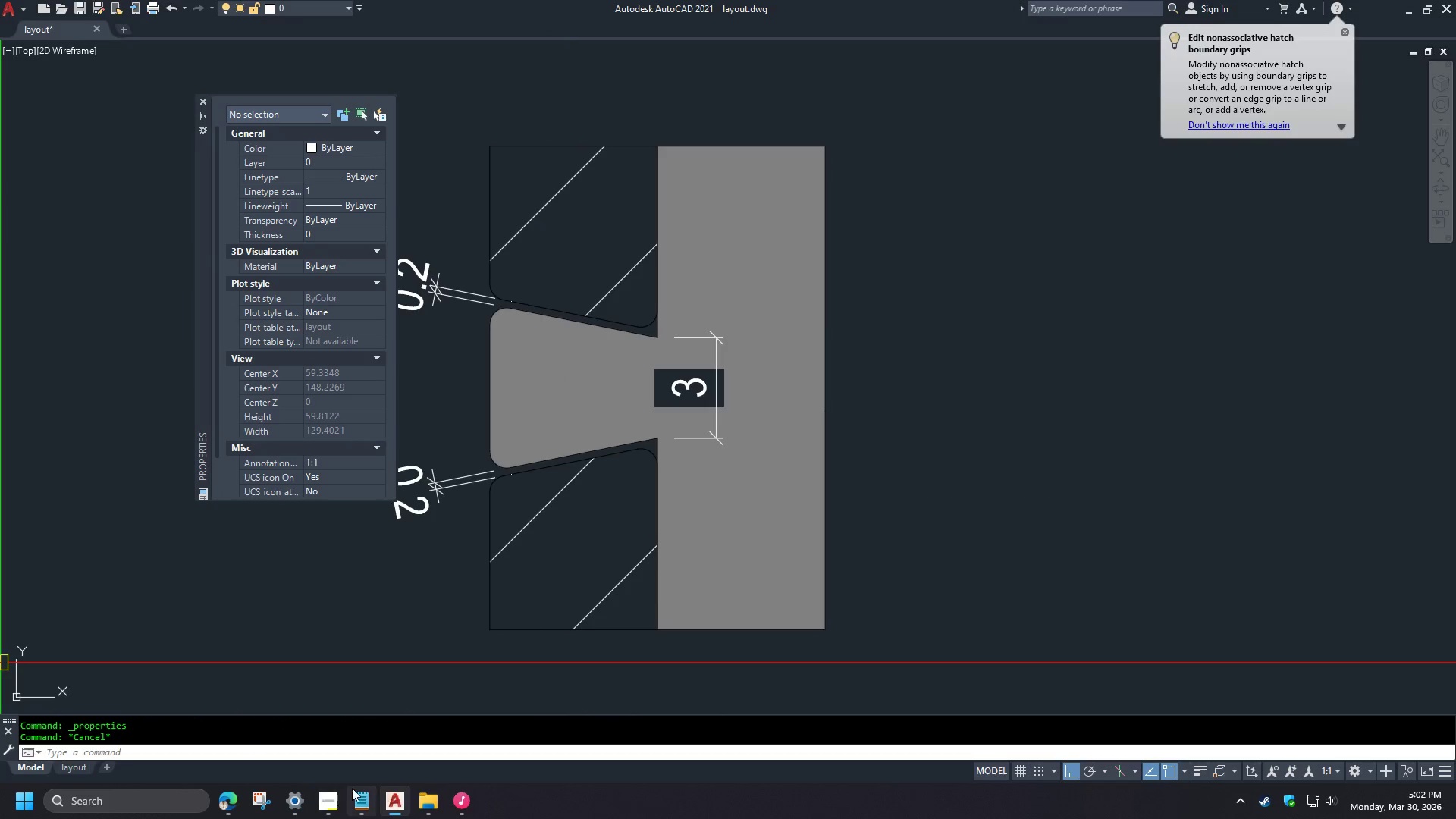 
key(Control+ControlLeft)
 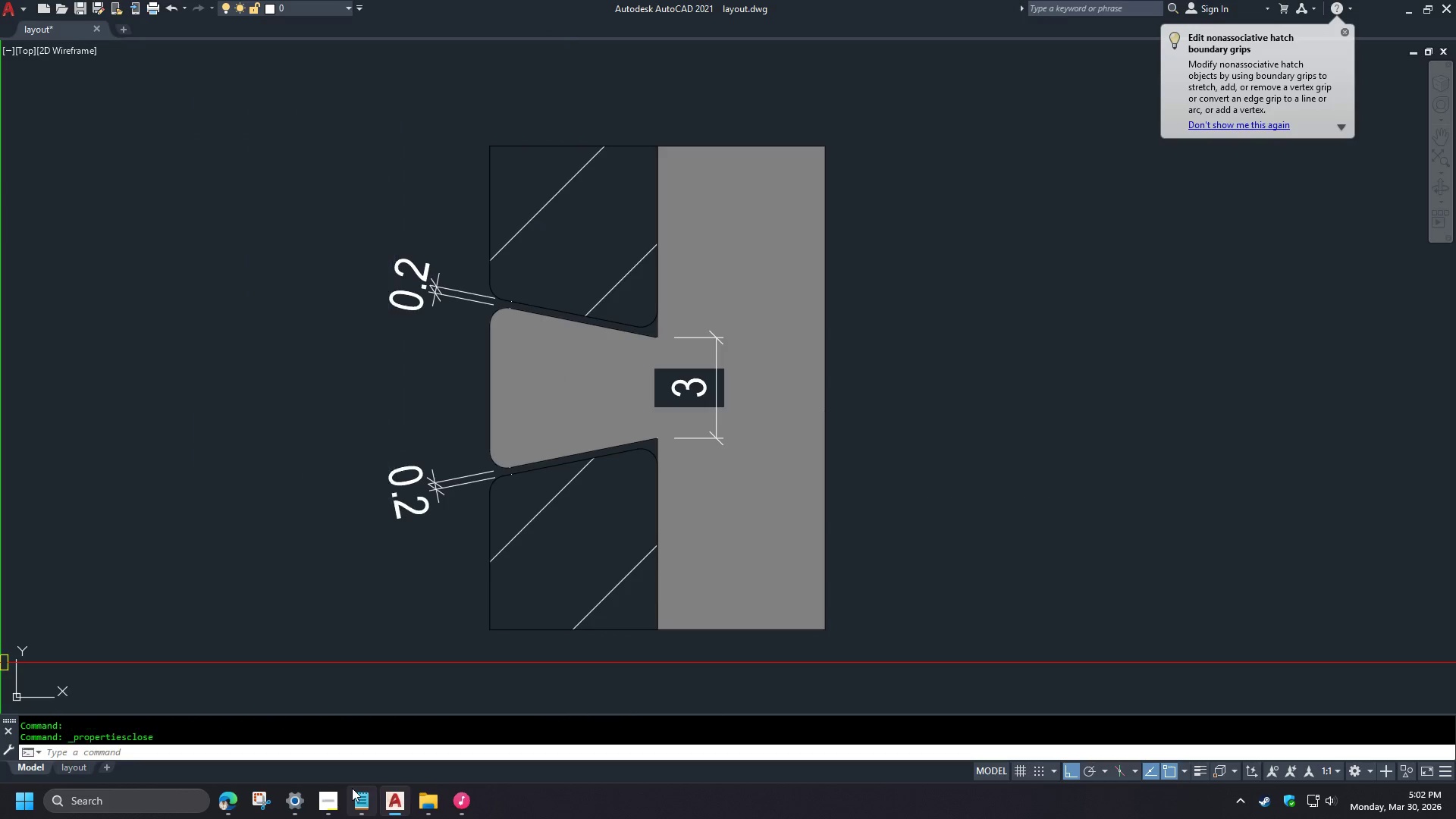 
key(Control+1)
 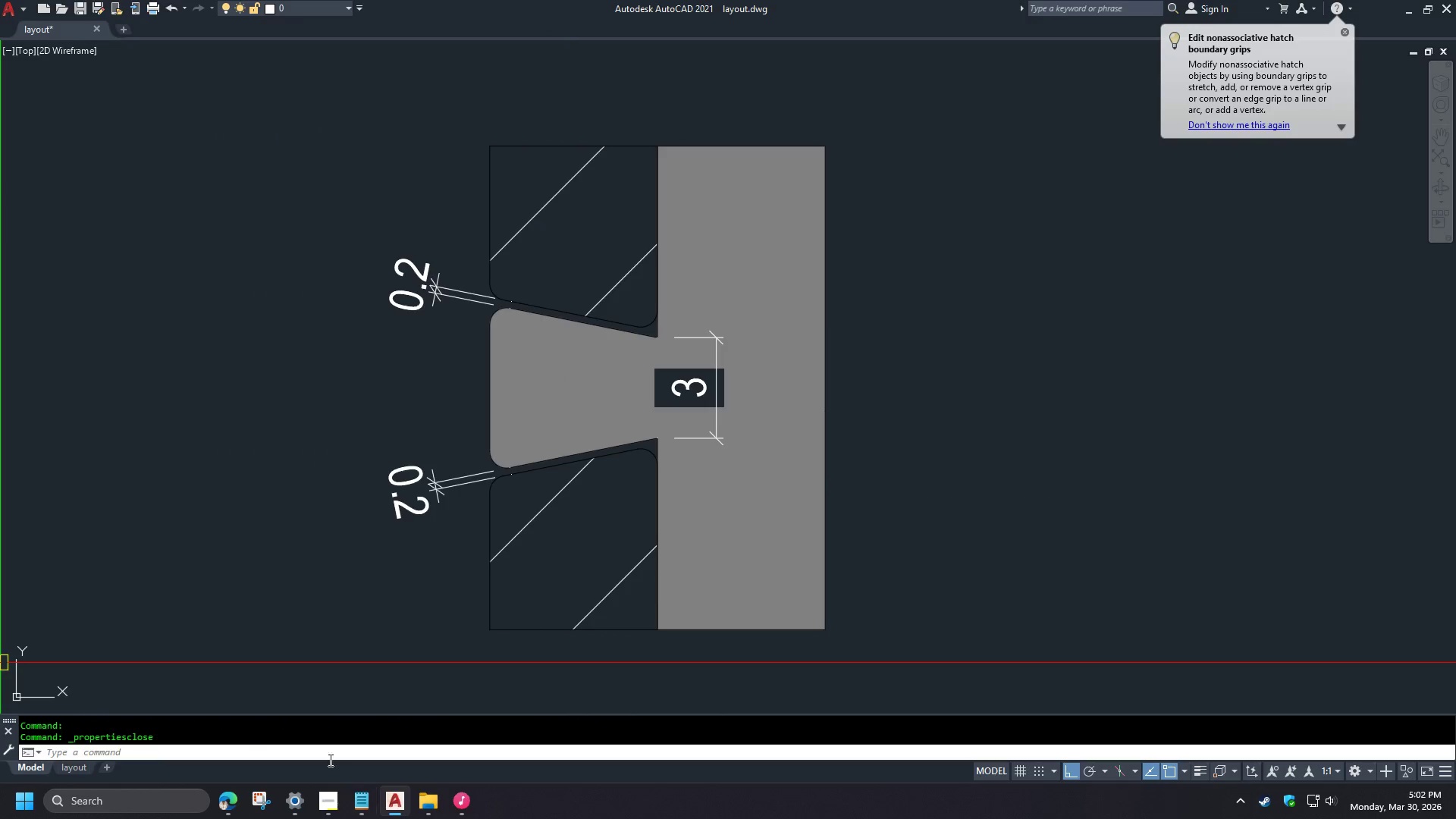 
type(MA )
 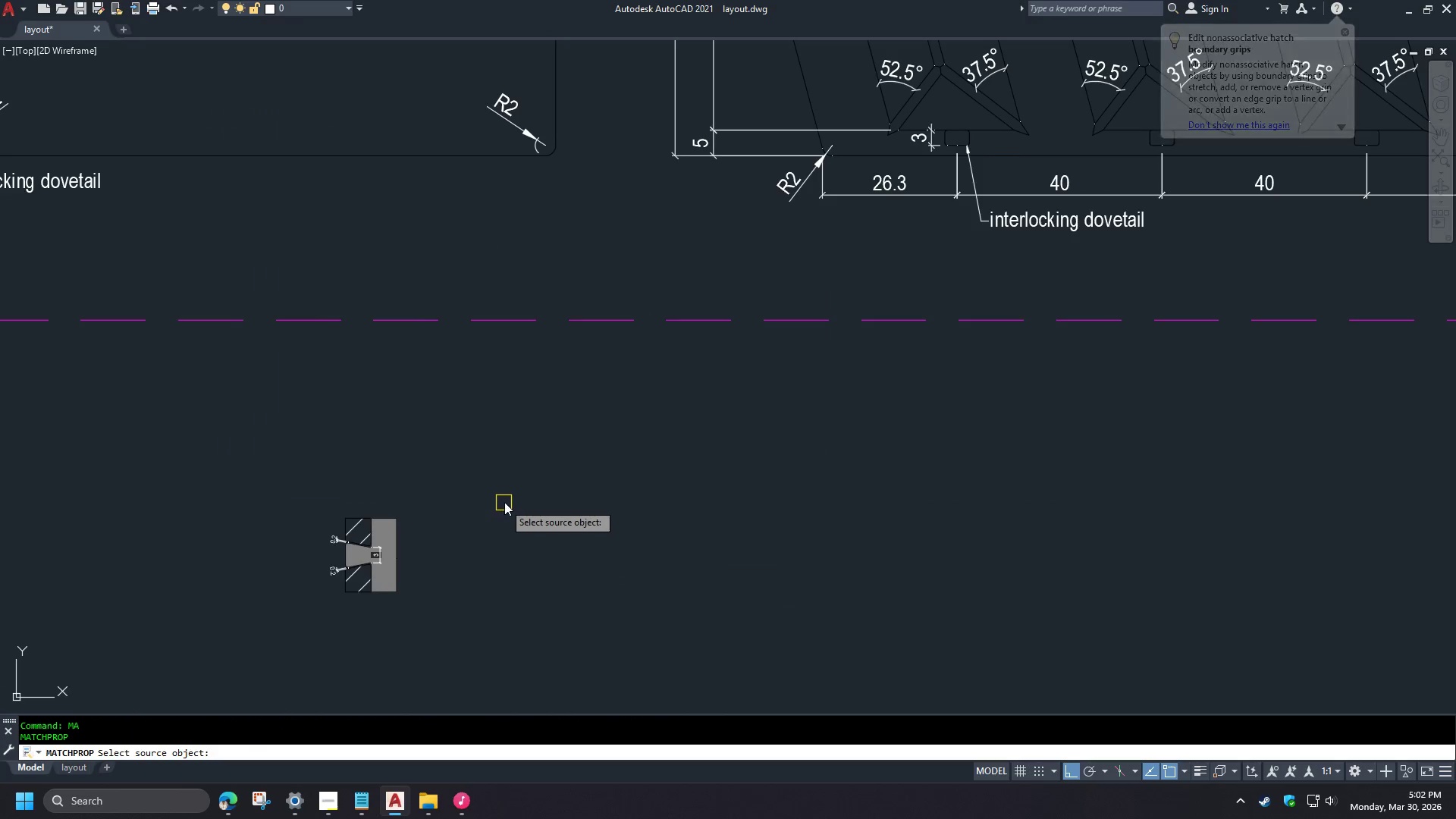 
scroll: coordinate [312, 752], scroll_direction: down, amount: 5.0
 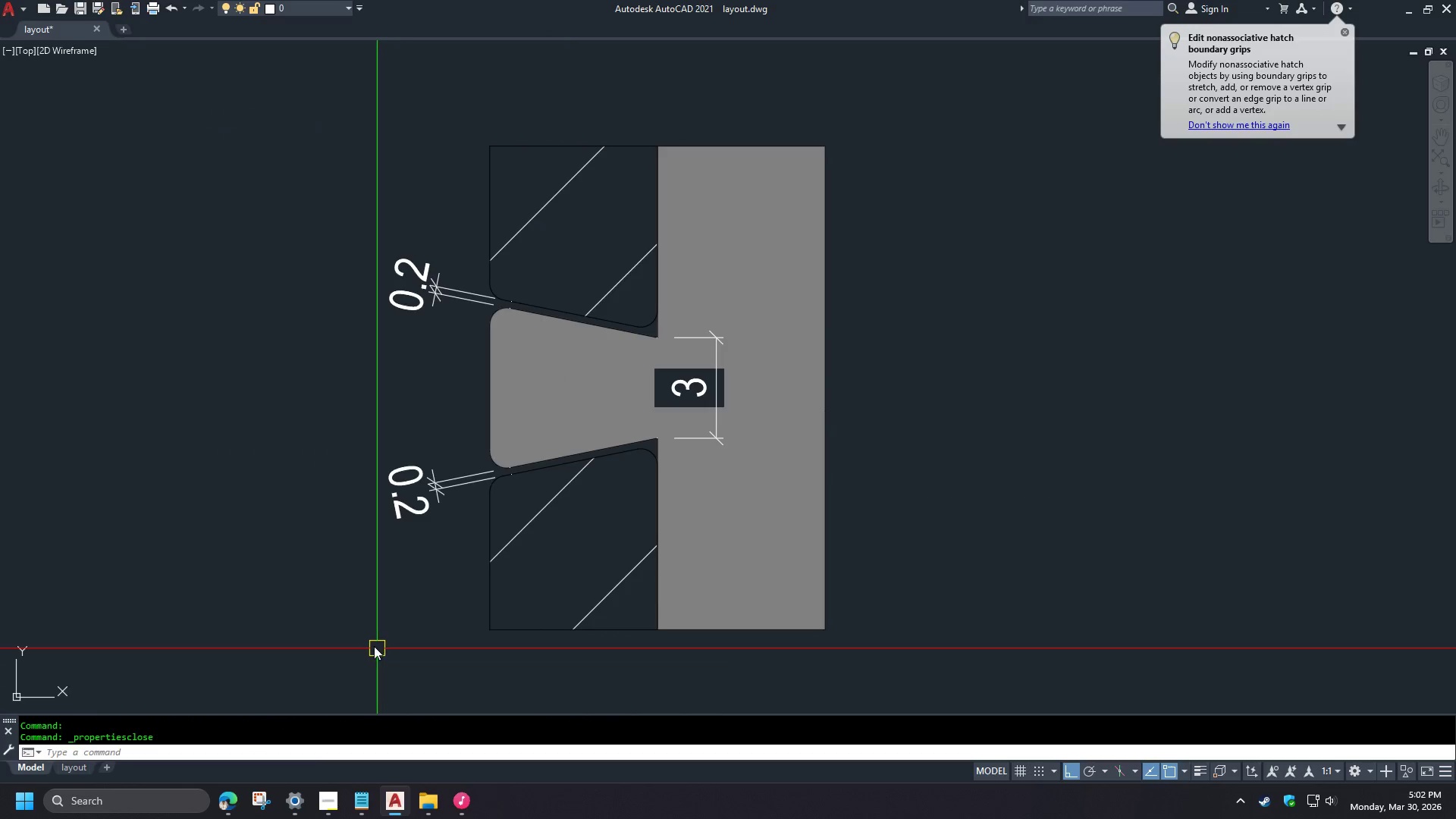 
left_click([452, 131])
 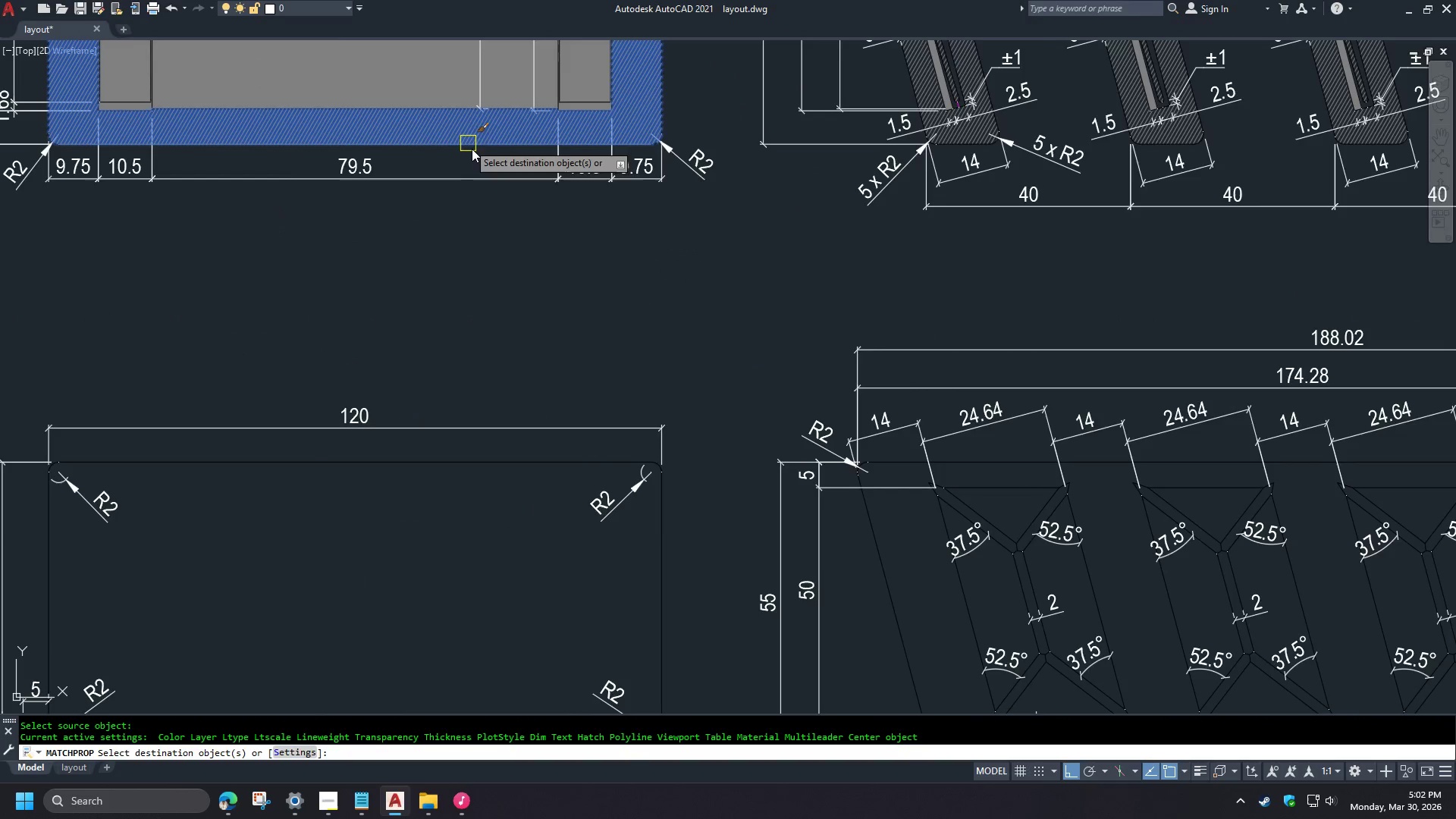 
scroll: coordinate [533, 475], scroll_direction: down, amount: 6.0
 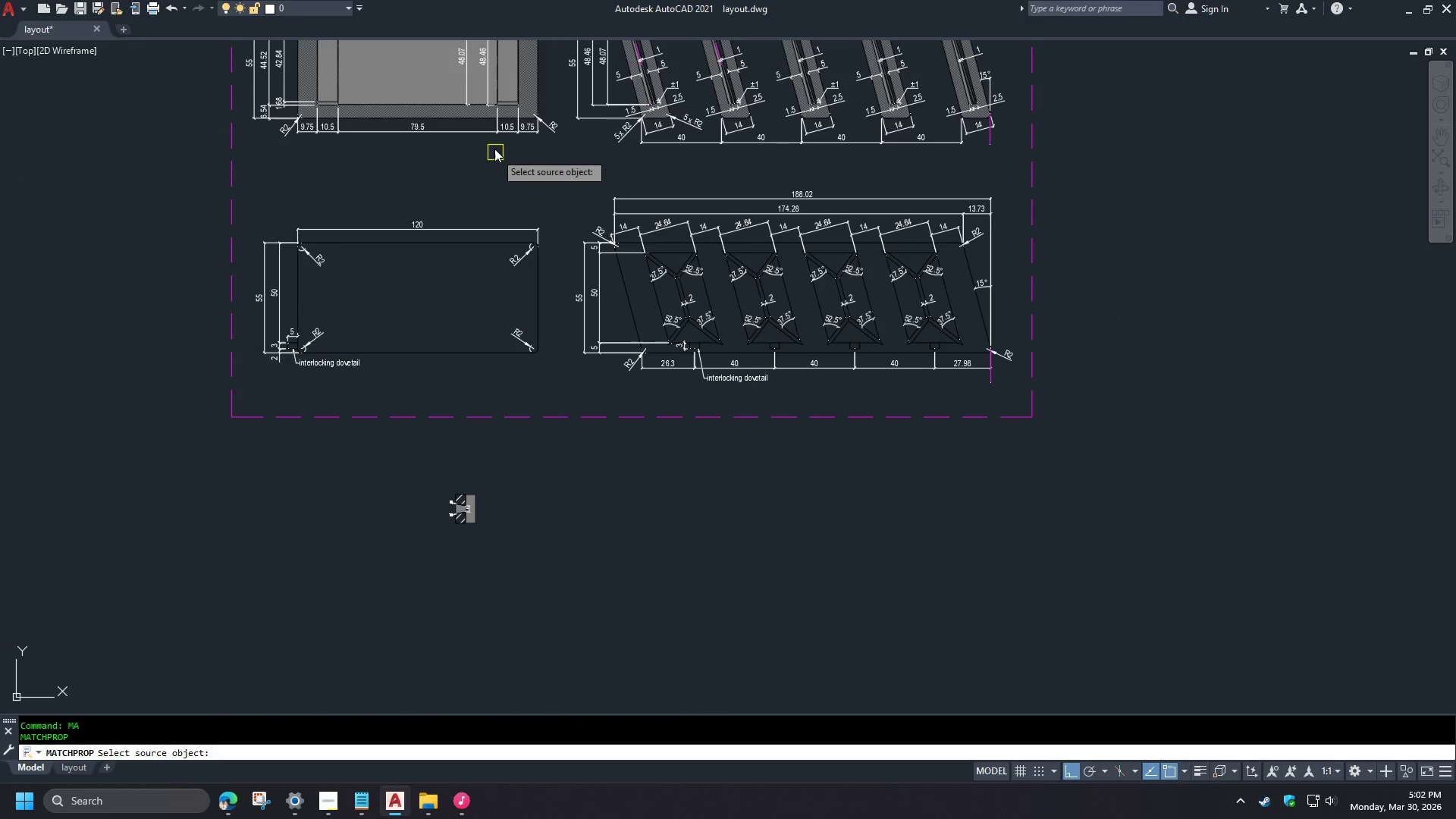 
scroll: coordinate [457, 102], scroll_direction: up, amount: 2.0
 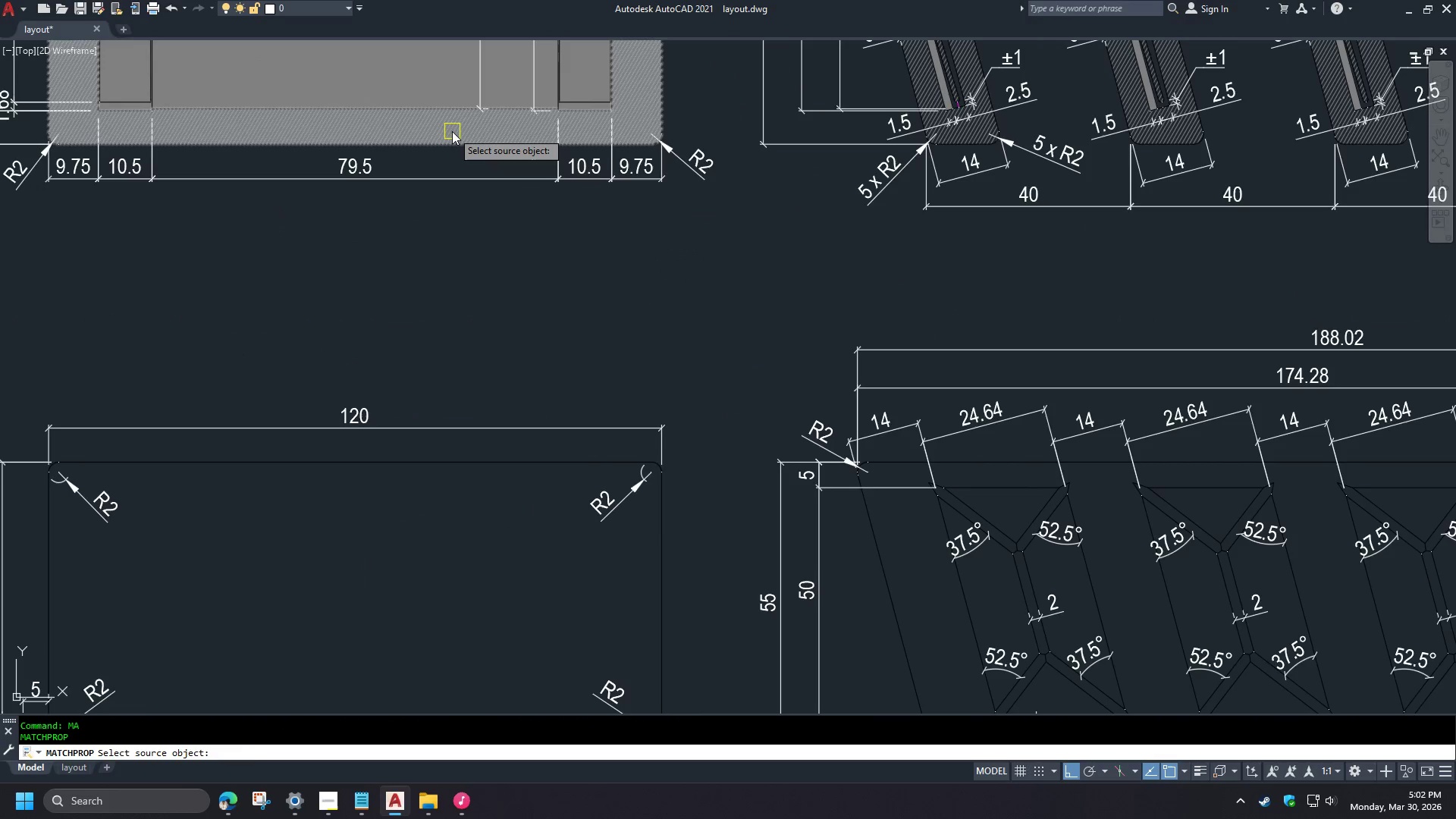 
scroll: coordinate [478, 162], scroll_direction: down, amount: 2.0
 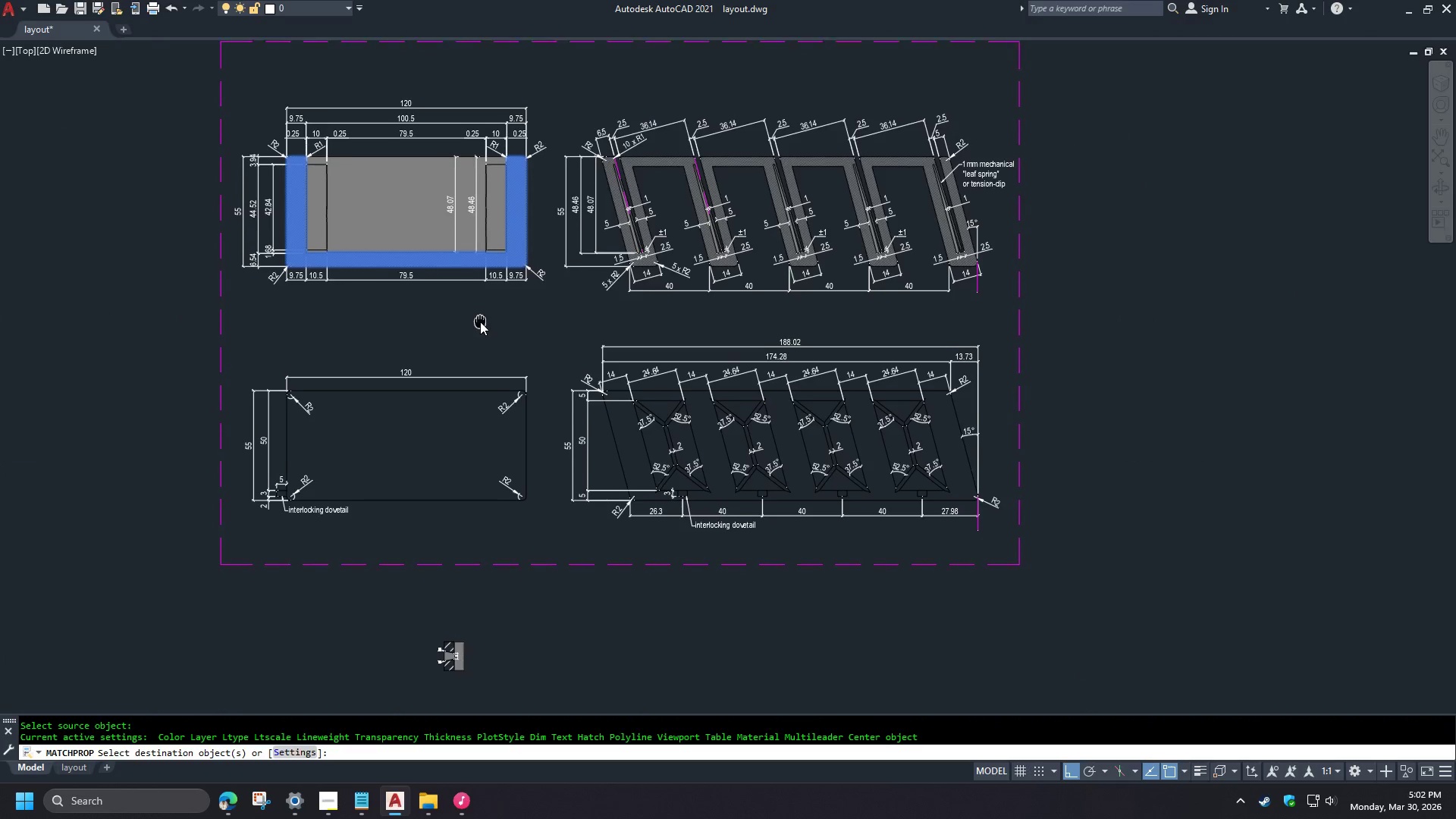 
left_click([382, 552])
 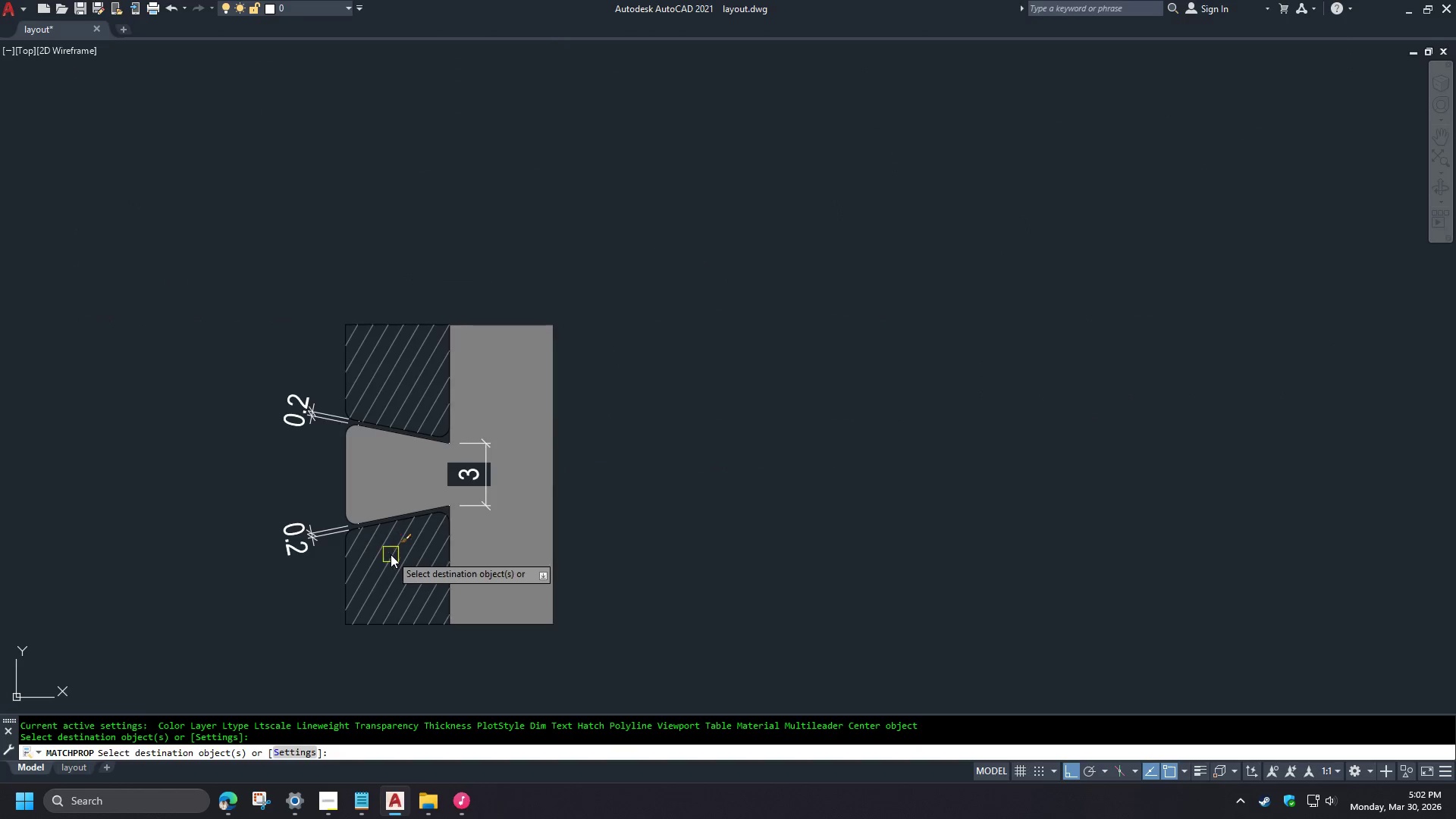 
key(Space)
 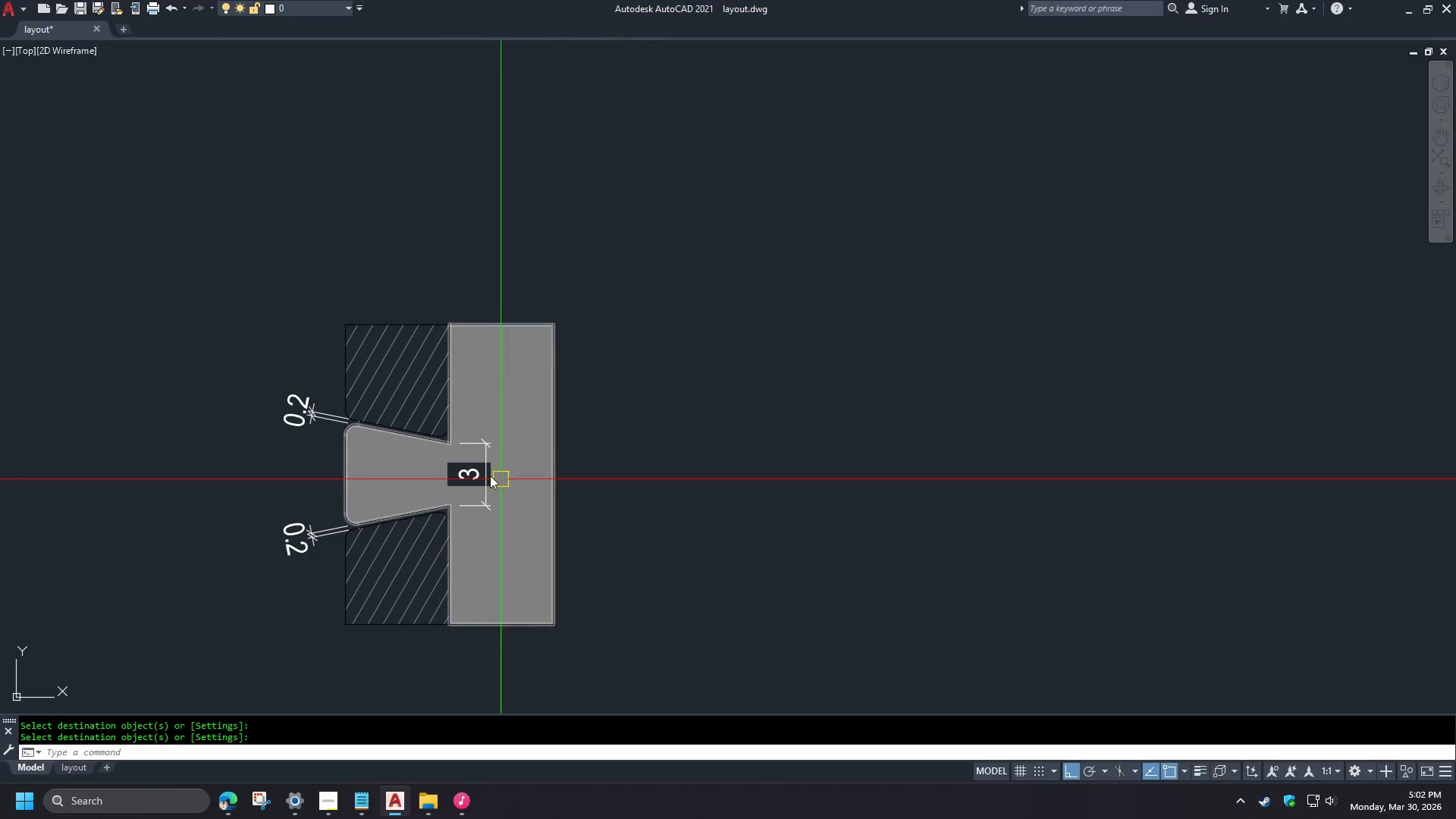 
left_click([413, 390])
 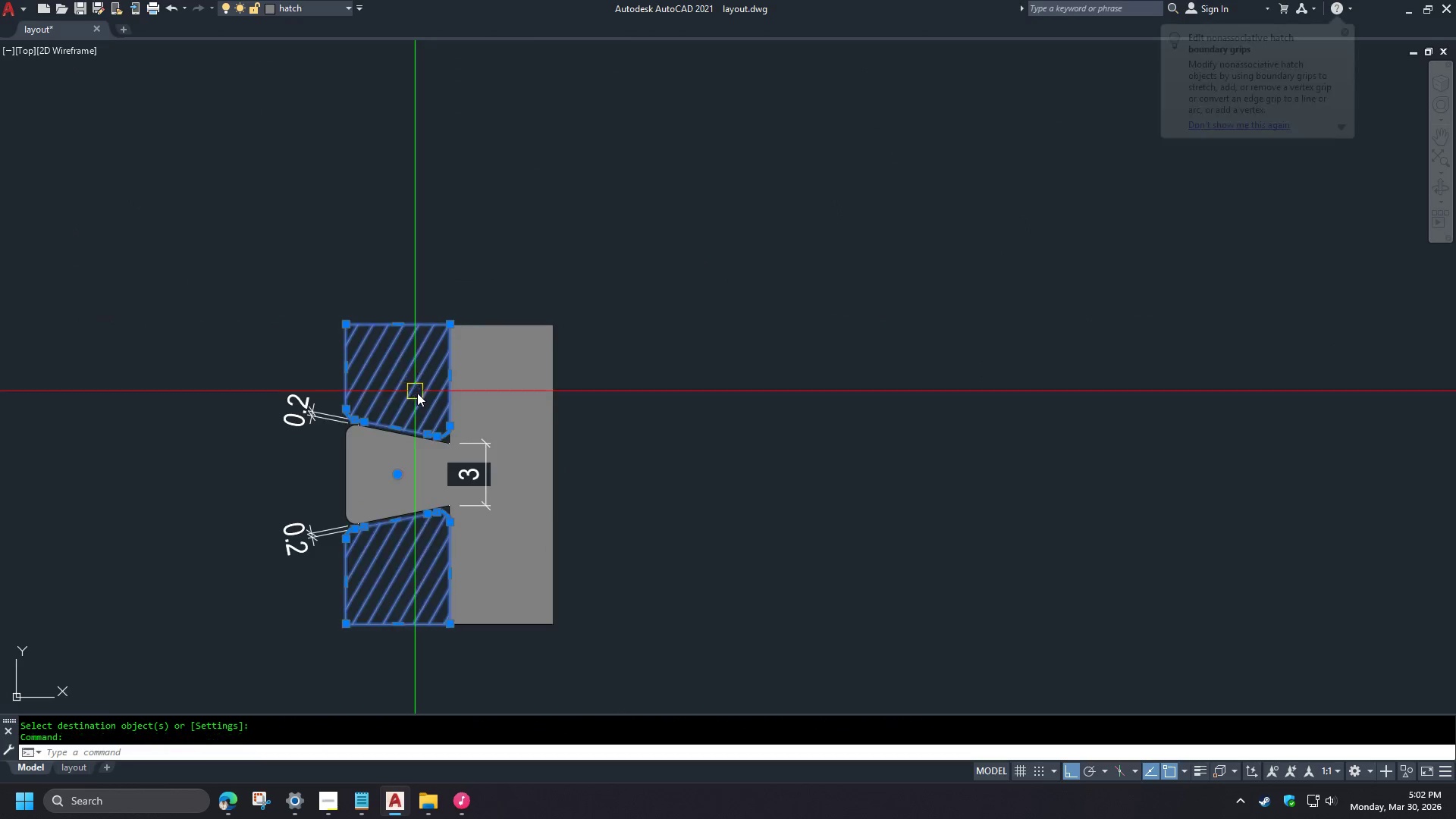 
key(Control+1)
 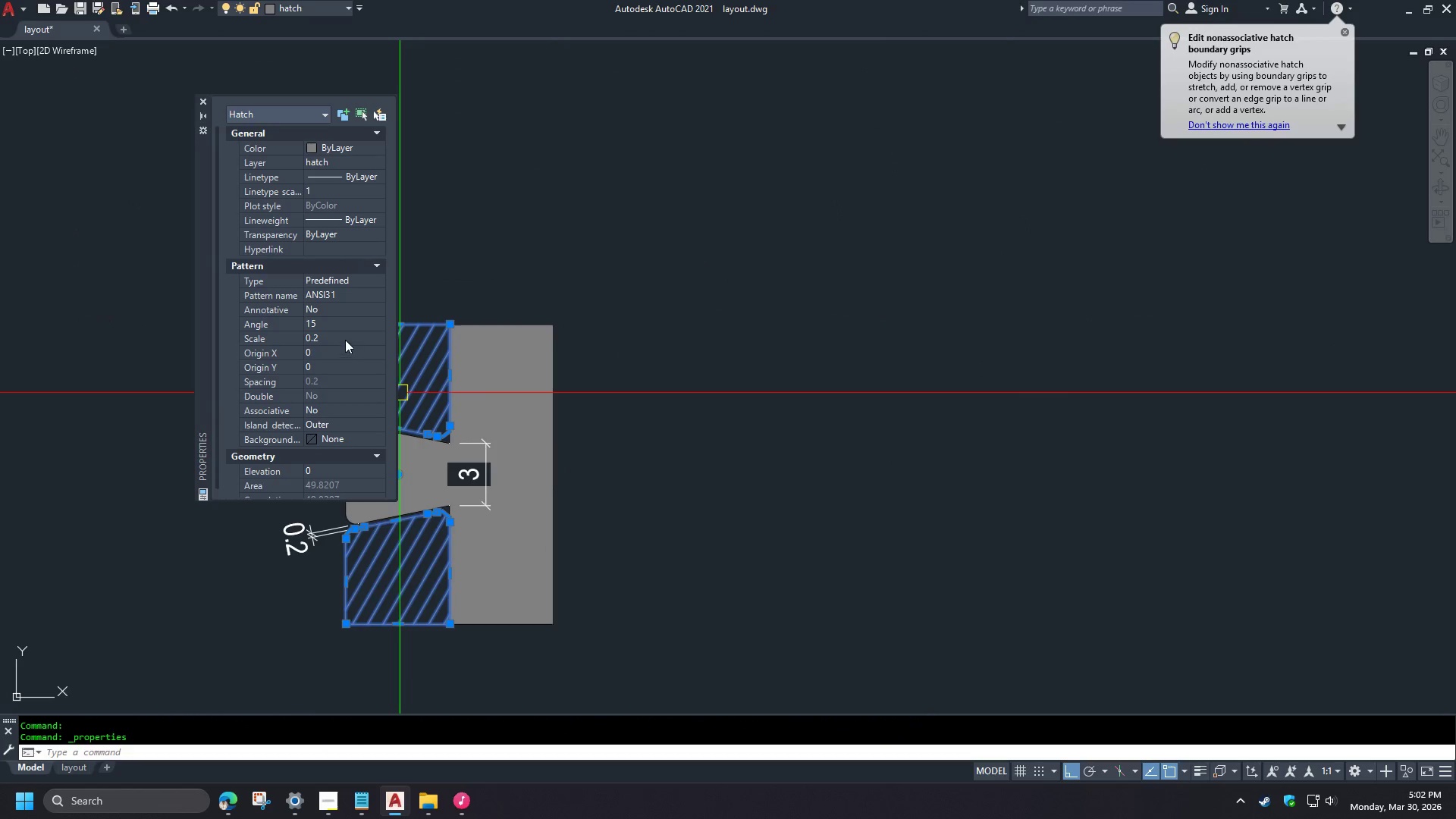 
scroll: coordinate [389, 575], scroll_direction: up, amount: 5.0
 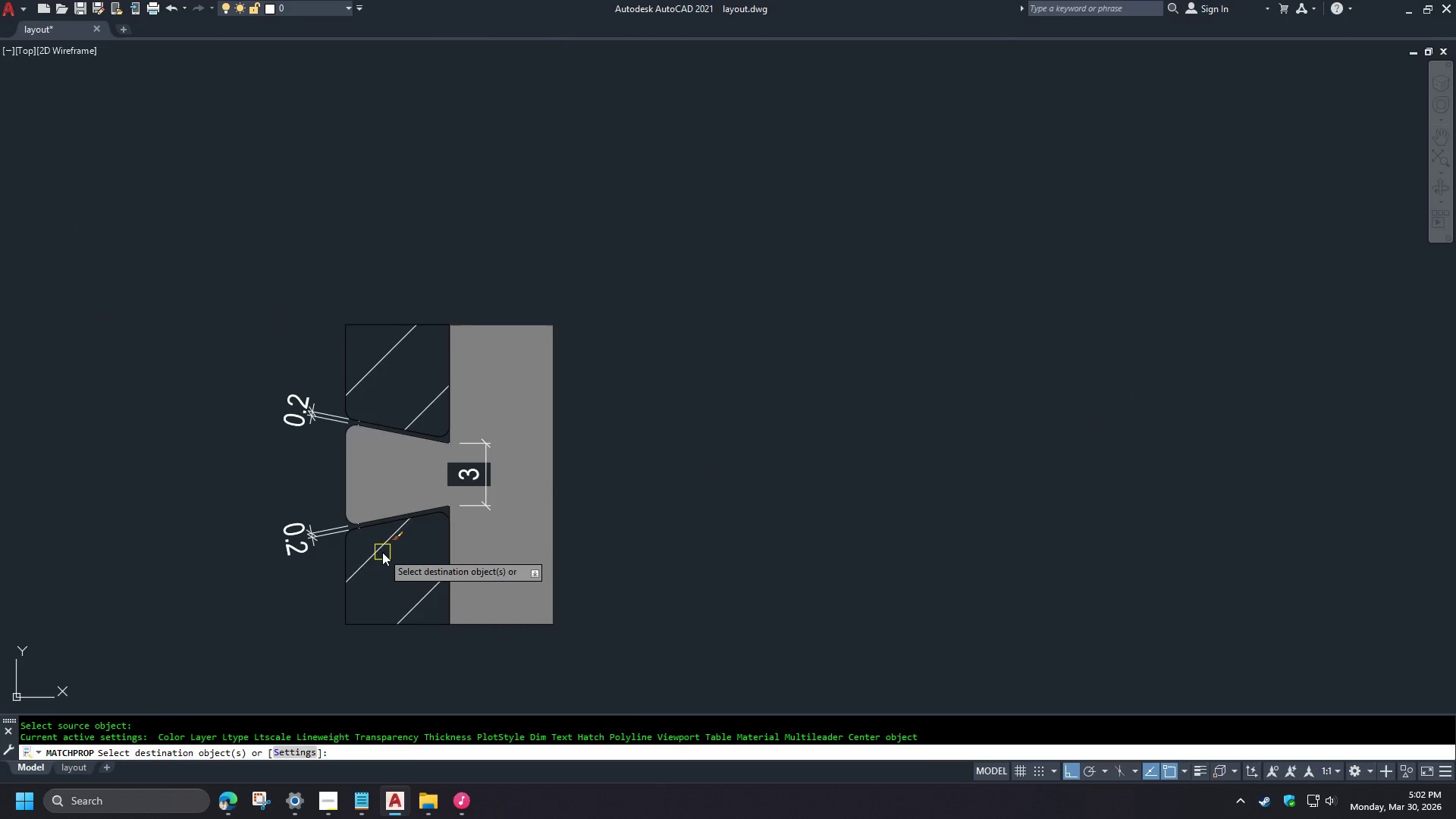 
left_click([338, 323])
 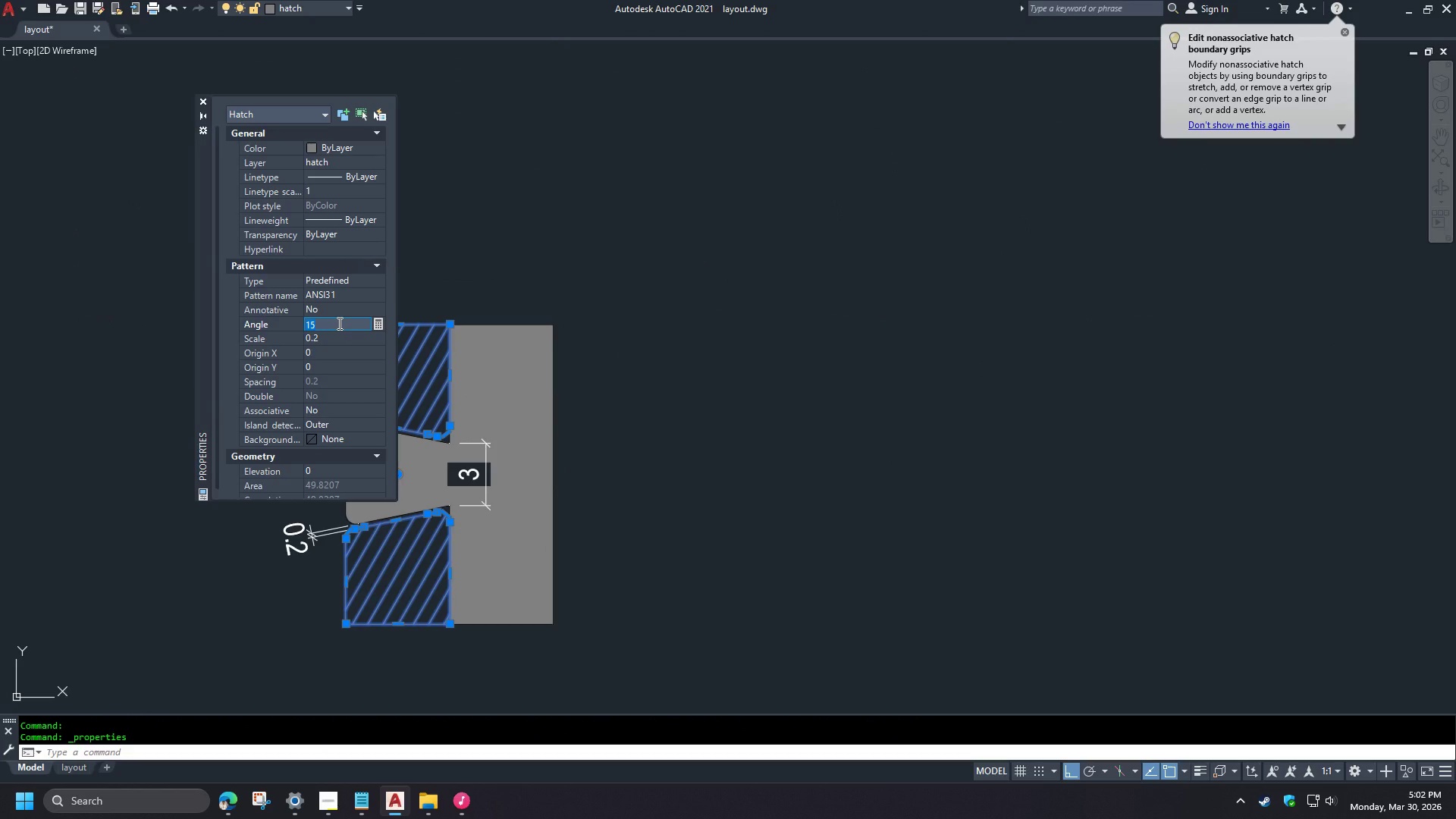 
key(Numpad0)
 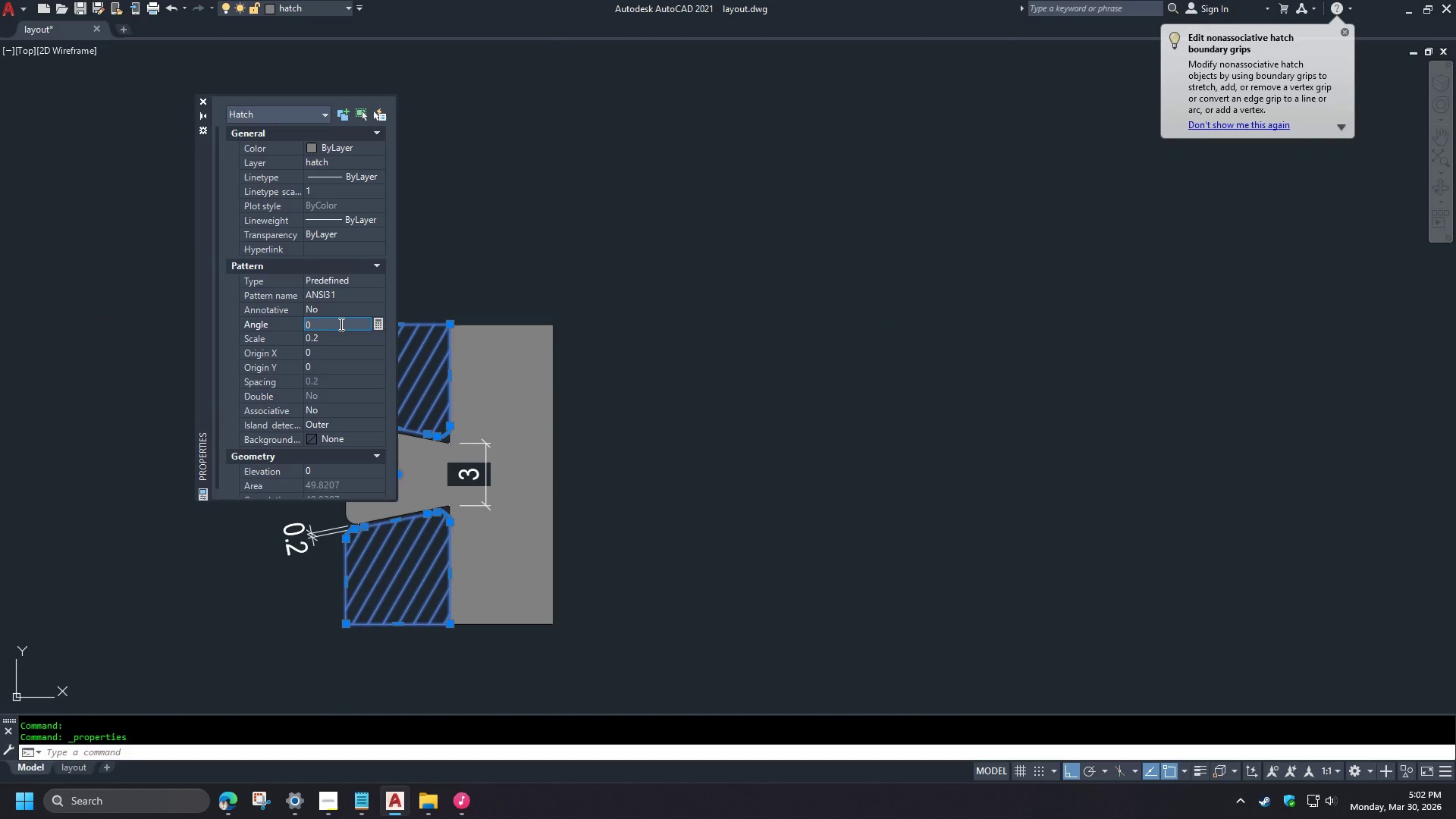 
key(NumpadEnter)
 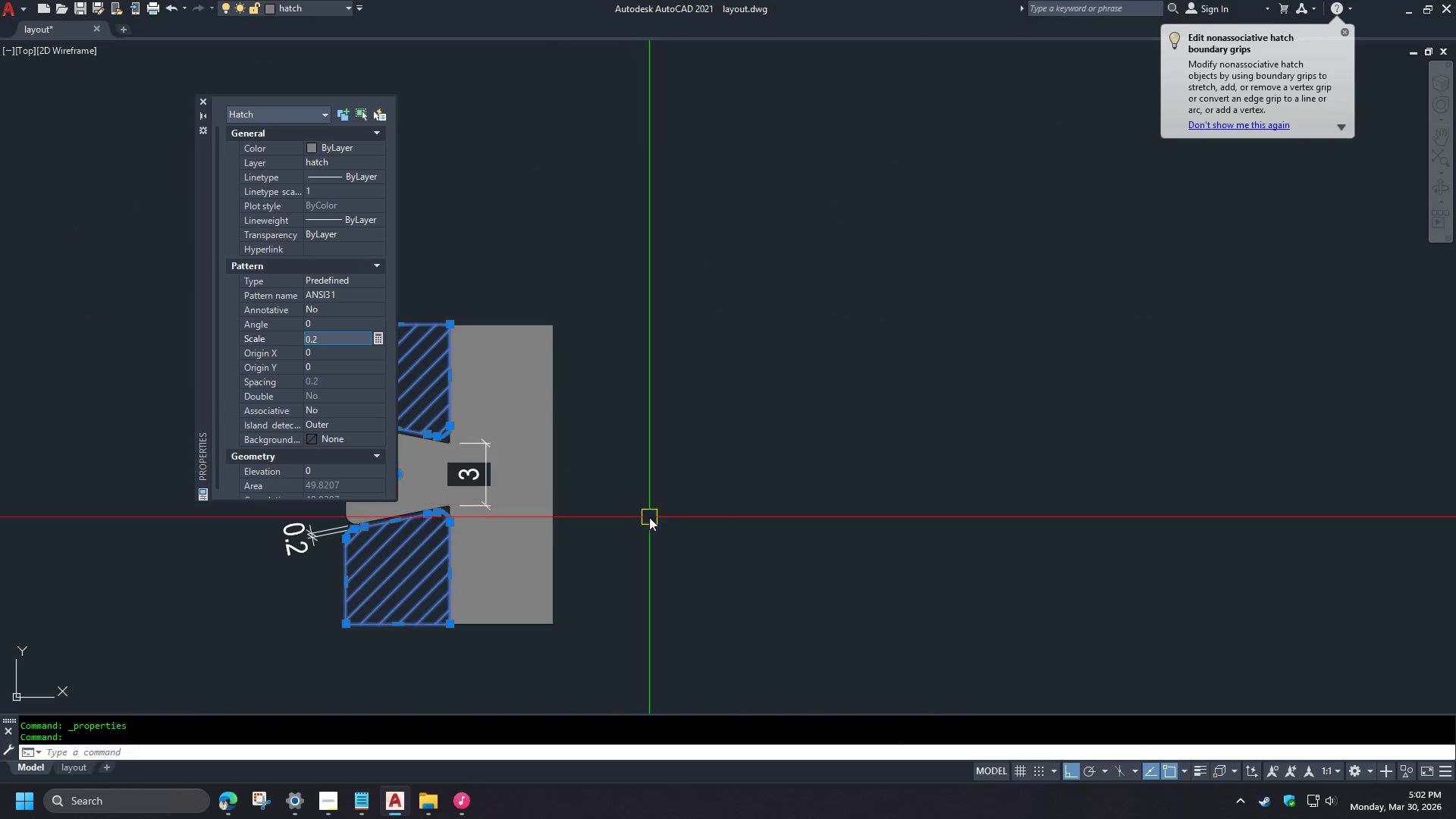 
key(Control+ControlLeft)
 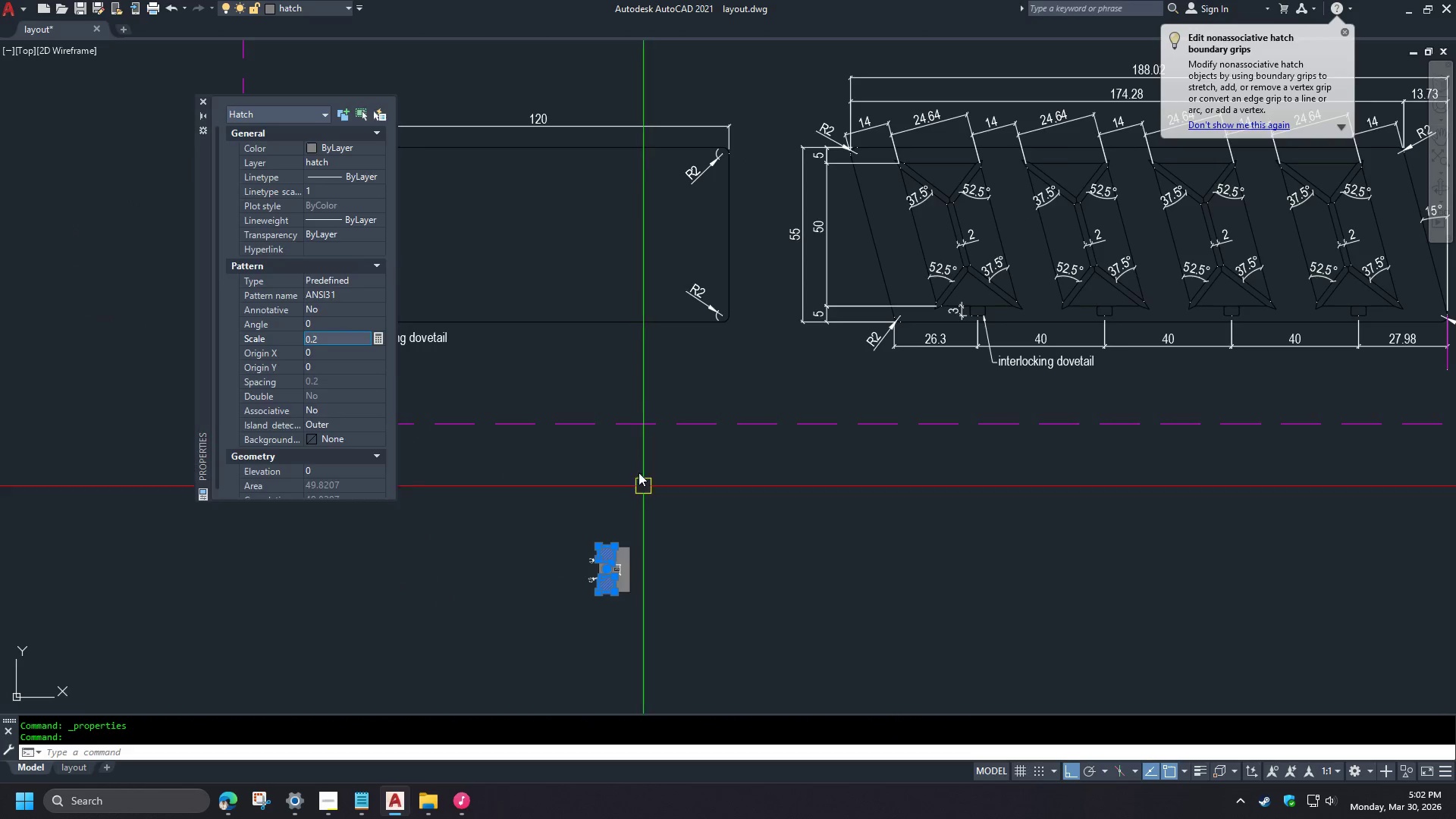 
key(Control+1)
 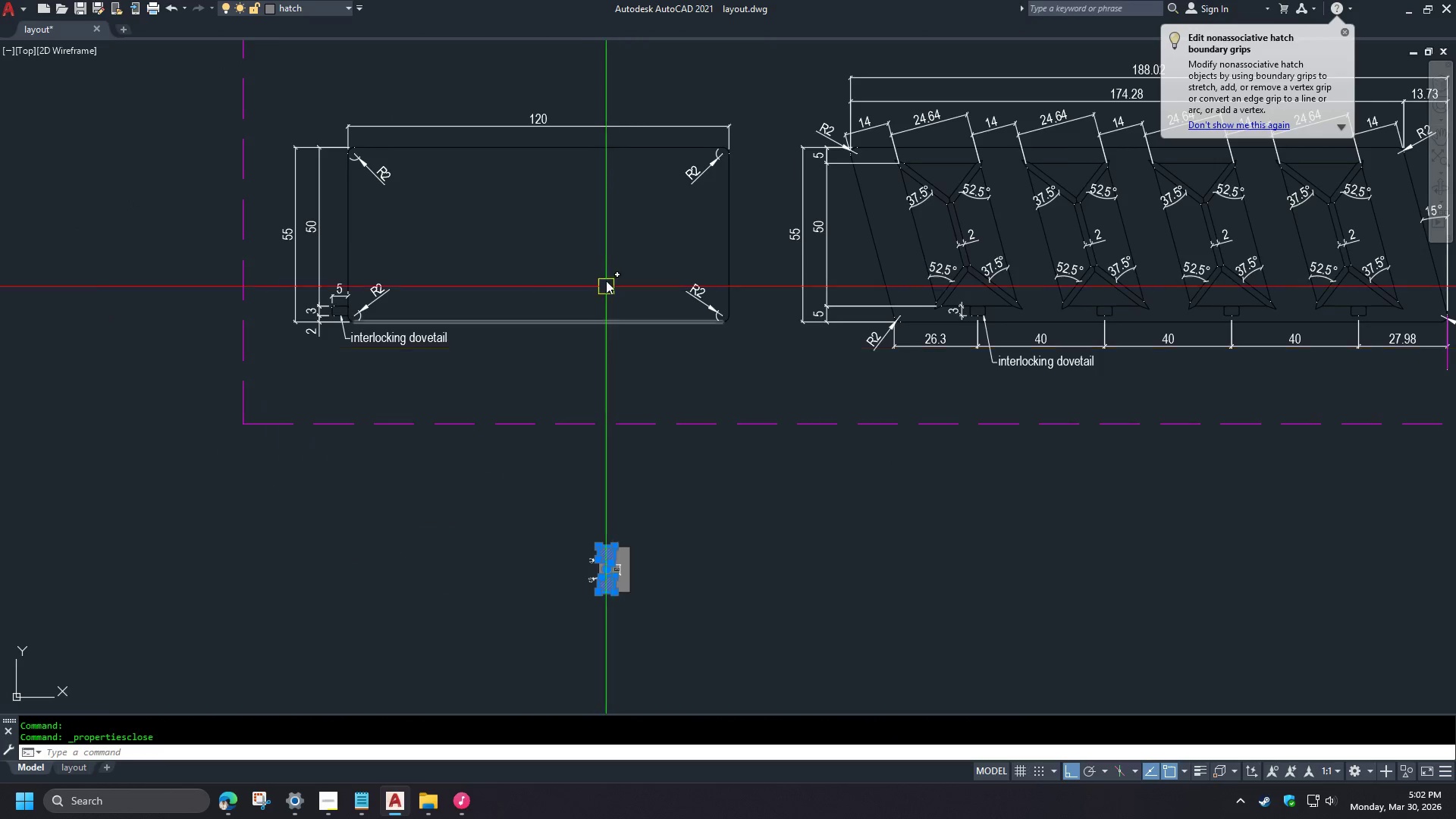 
key(Escape)
 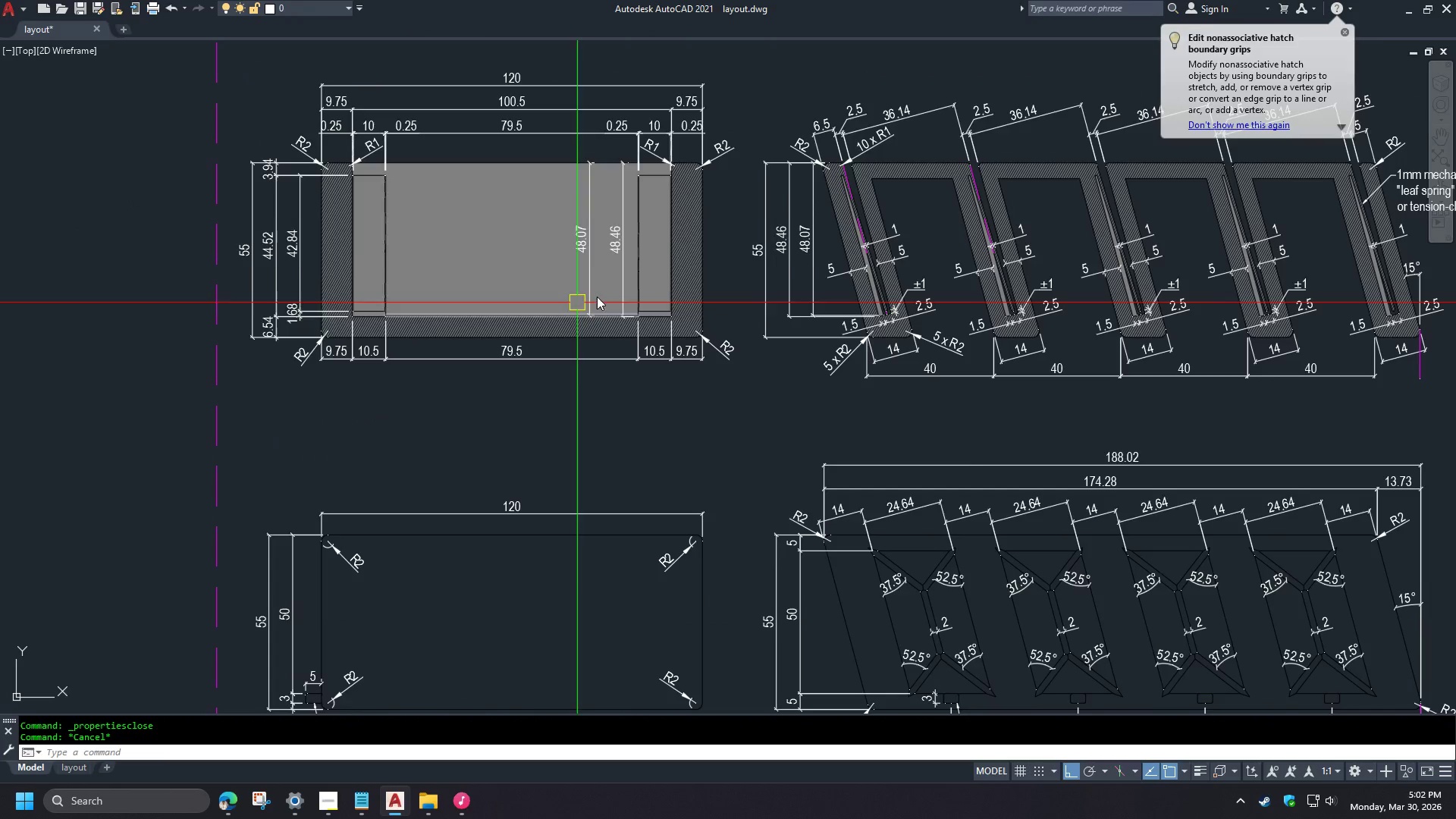 
left_click([692, 296])
 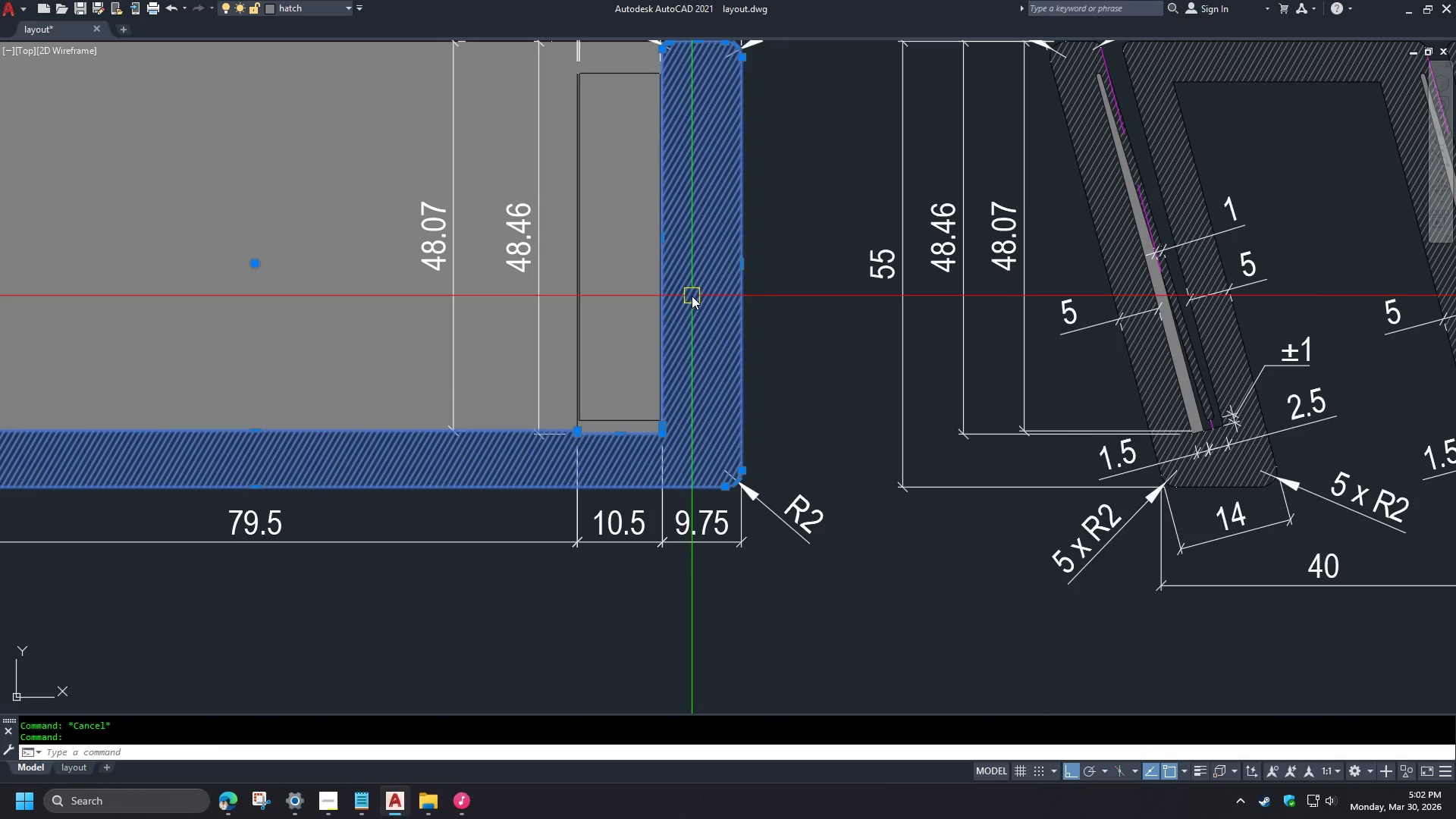 
key(Control+ControlLeft)
 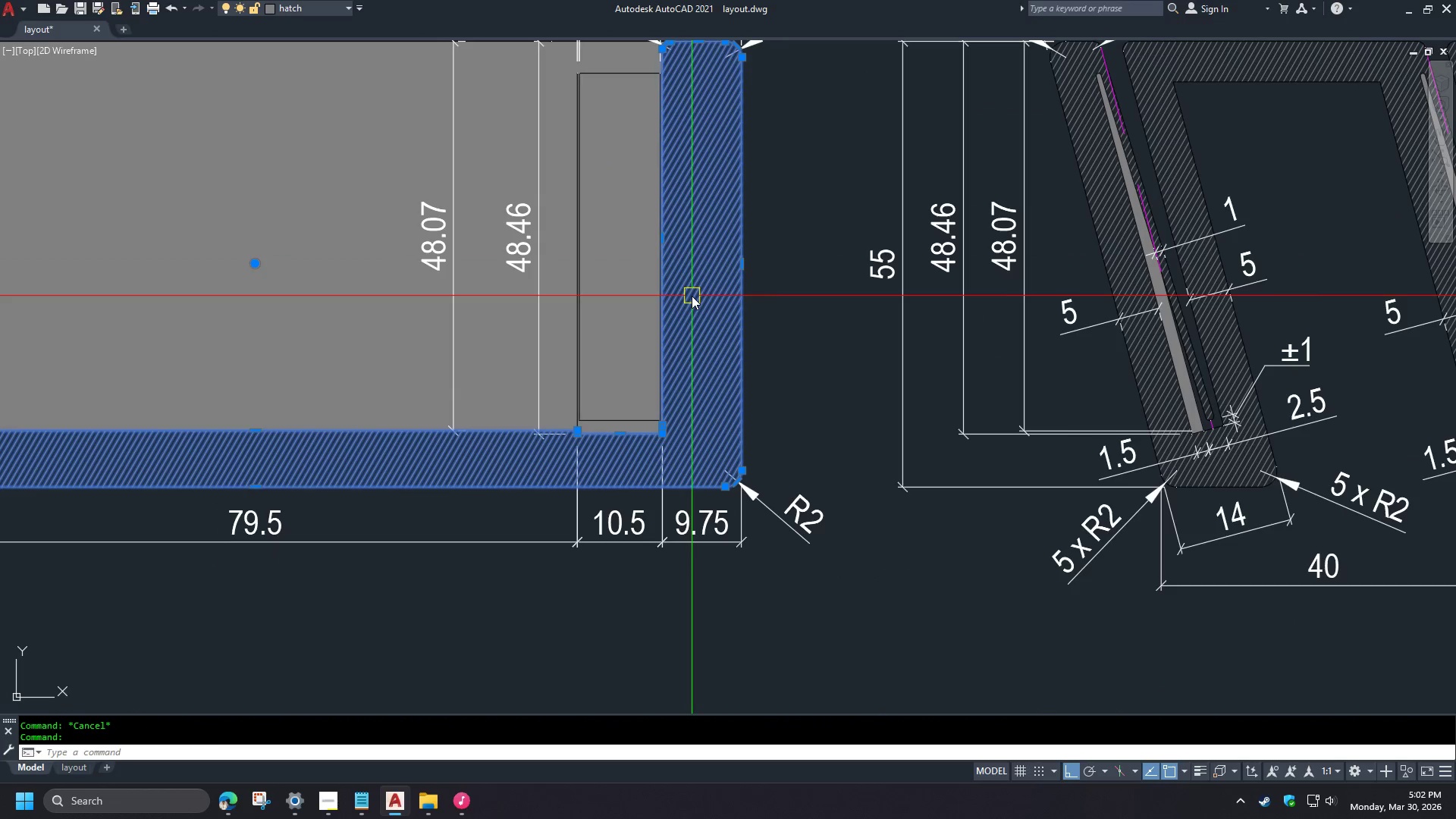 
key(Control+1)
 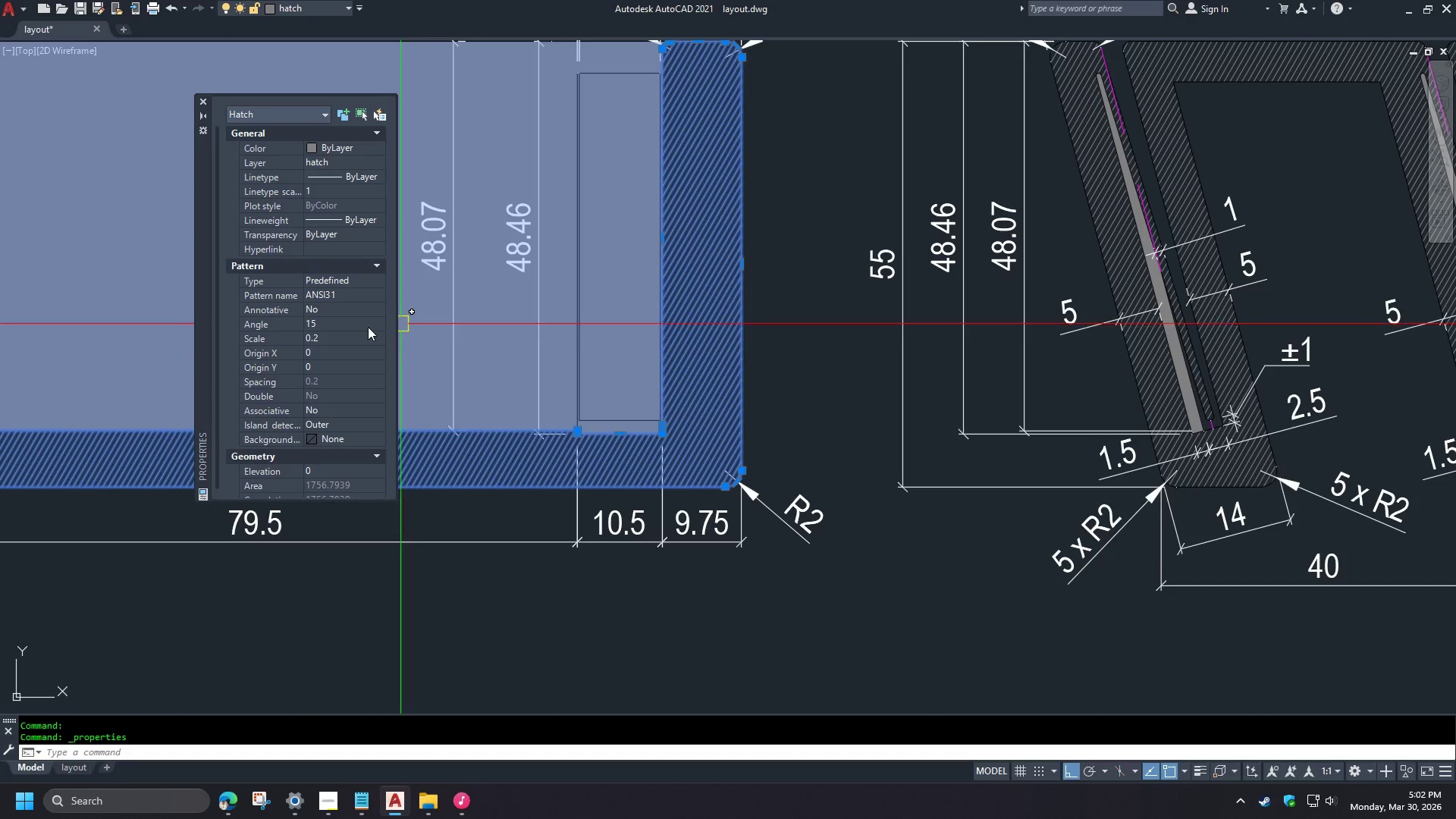 
scroll: coordinate [645, 604], scroll_direction: down, amount: 4.0
 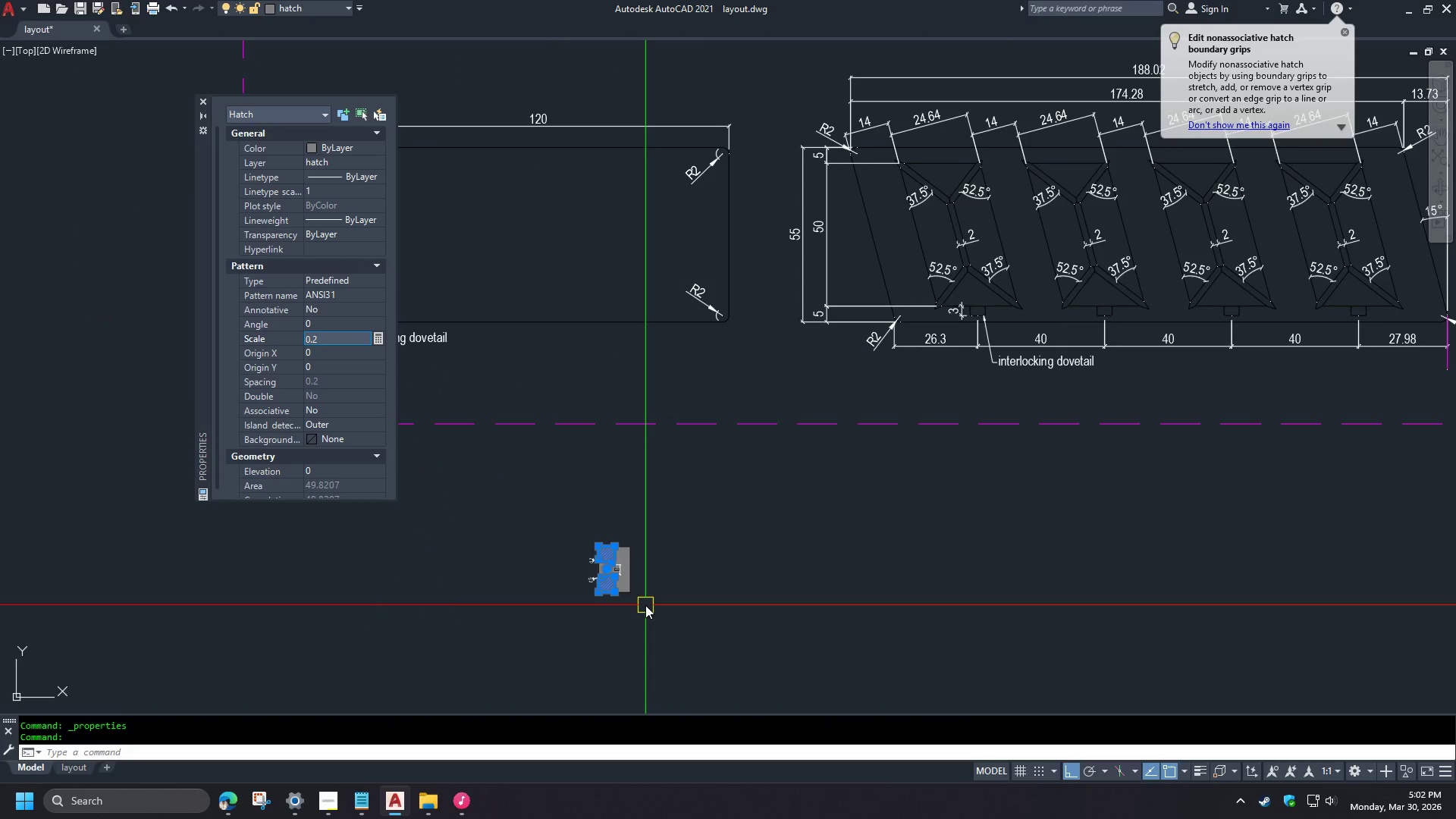 
left_click([351, 321])
 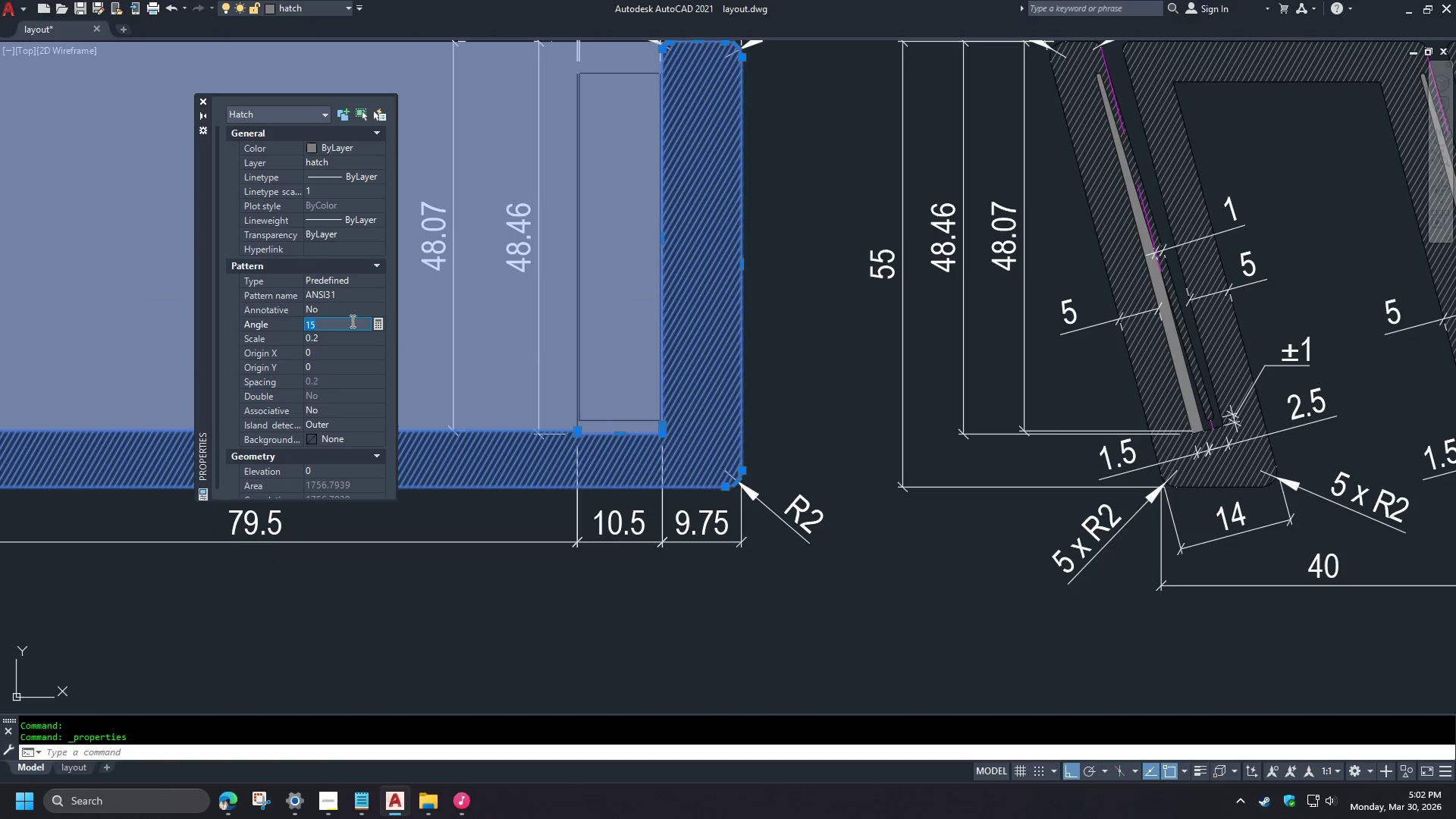 
key(Numpad0)
 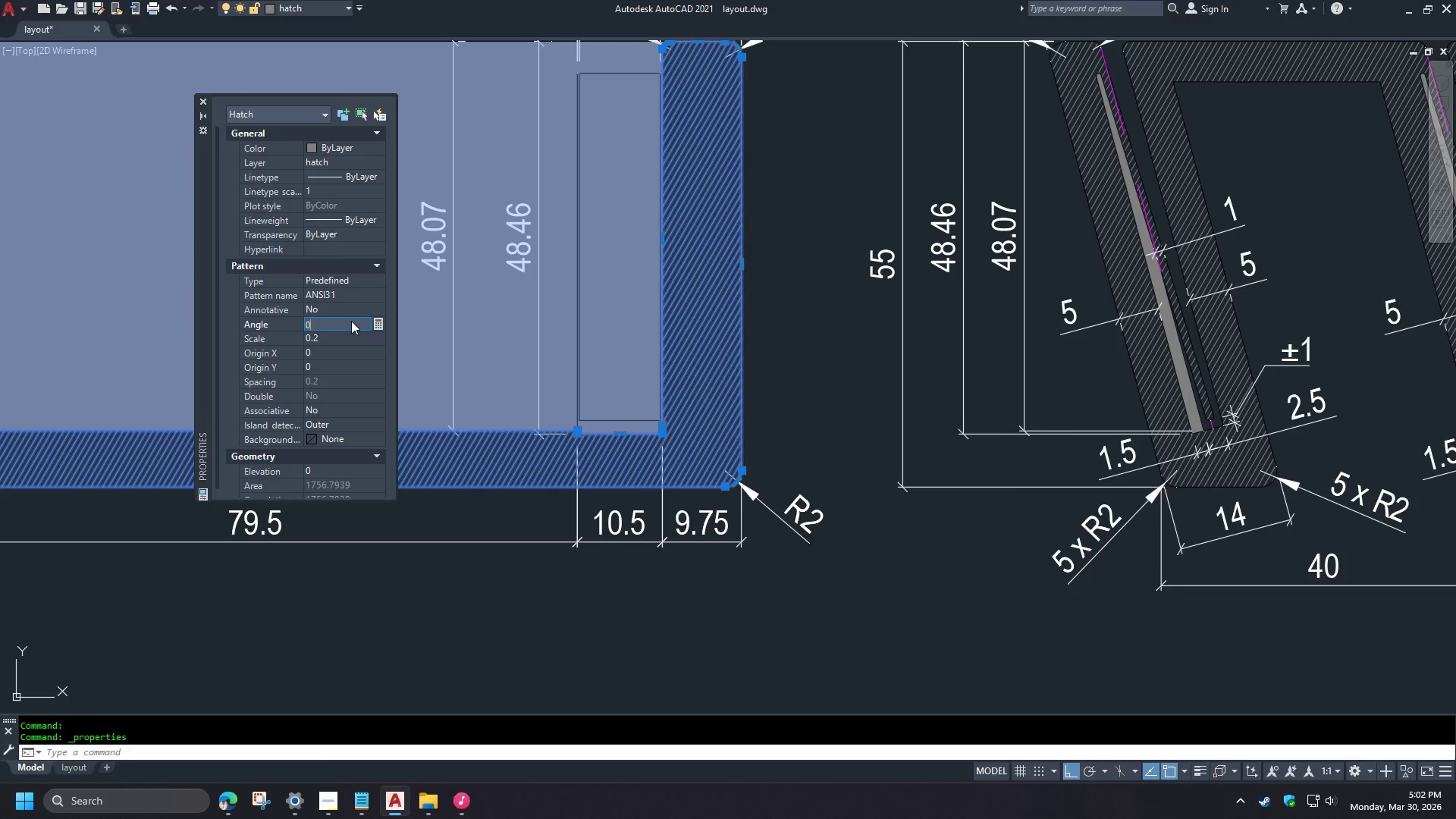 
key(NumpadEnter)
 